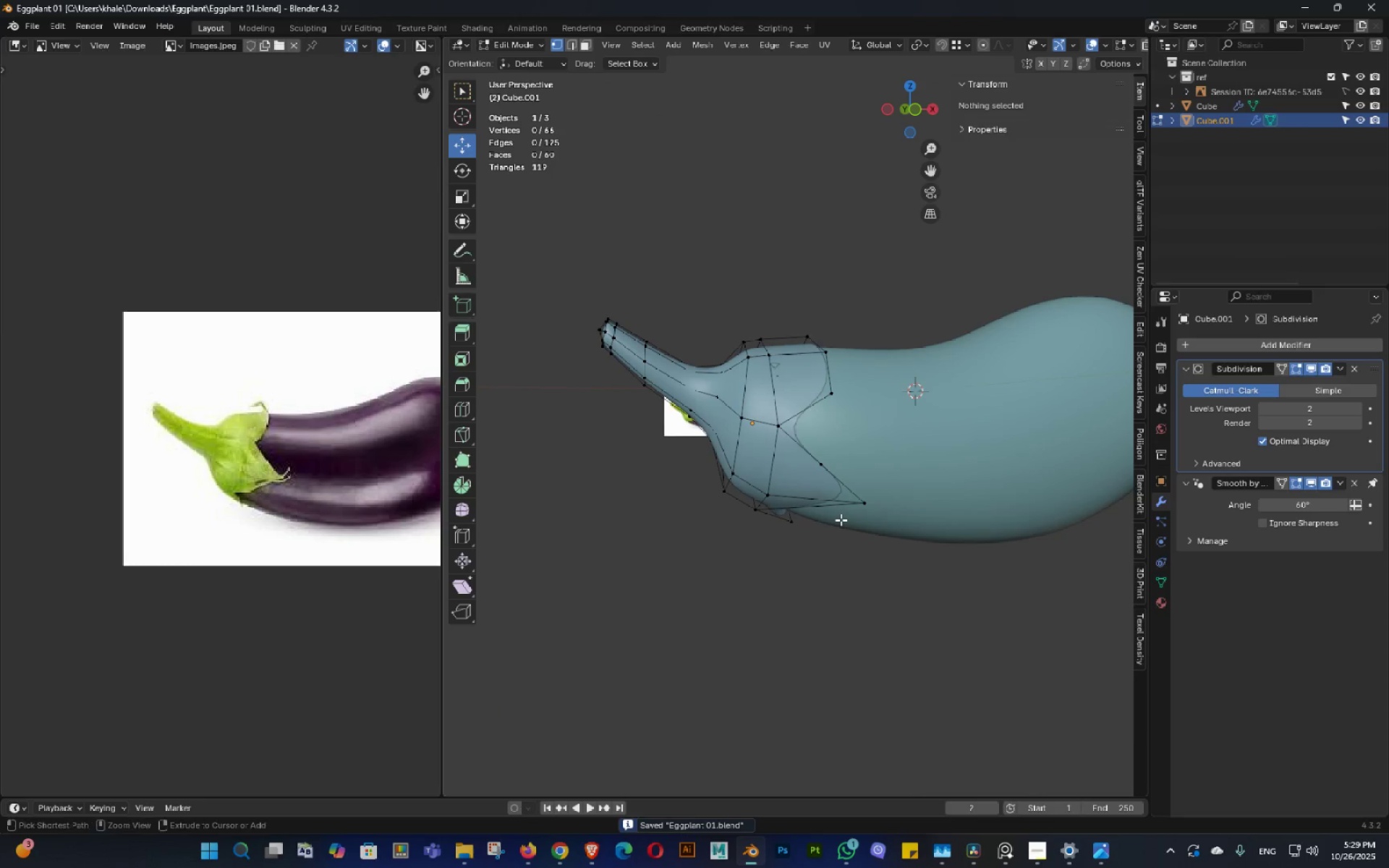 
hold_key(key=ControlLeft, duration=0.76)
 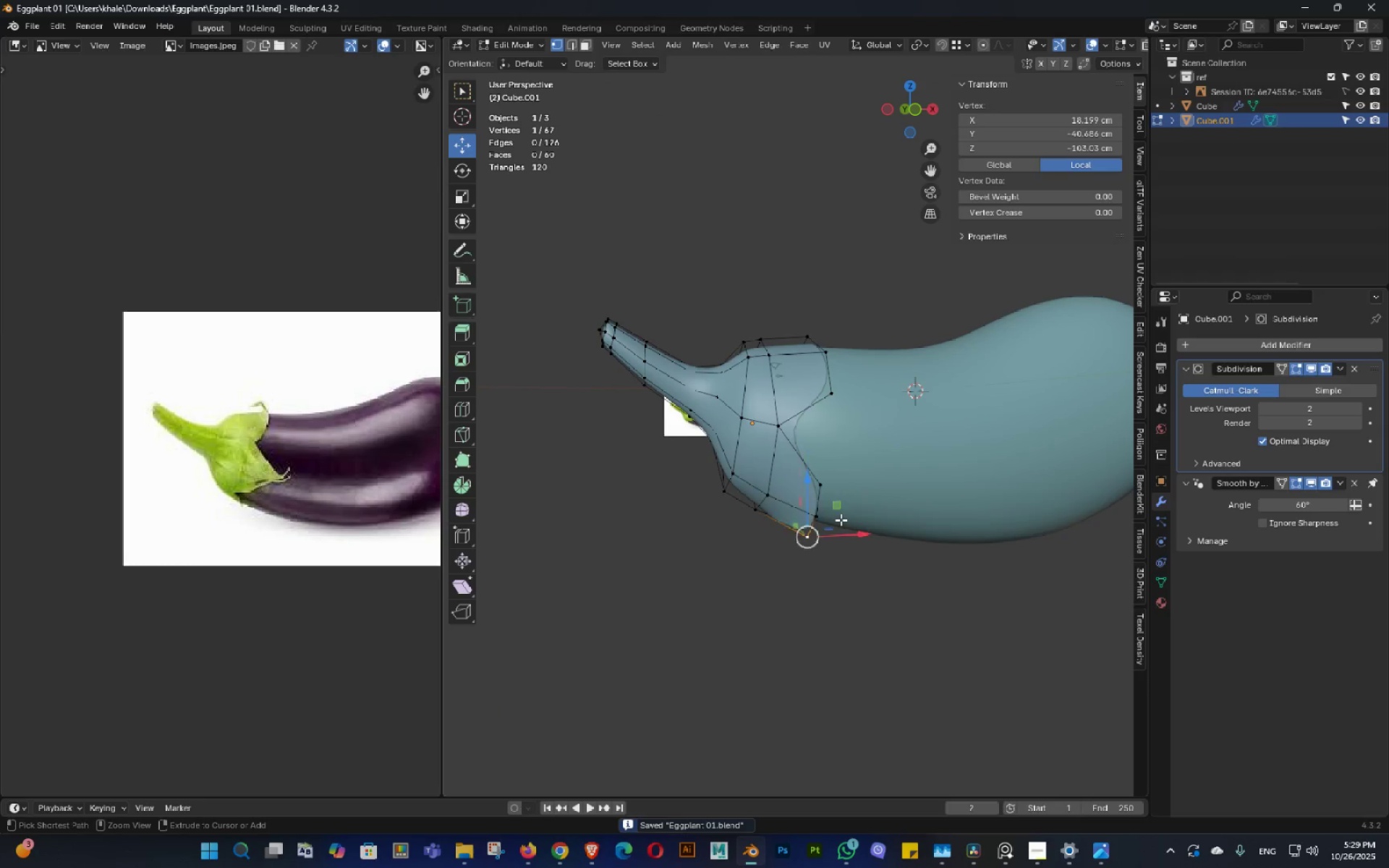 
hold_key(key=Z, duration=0.73)
 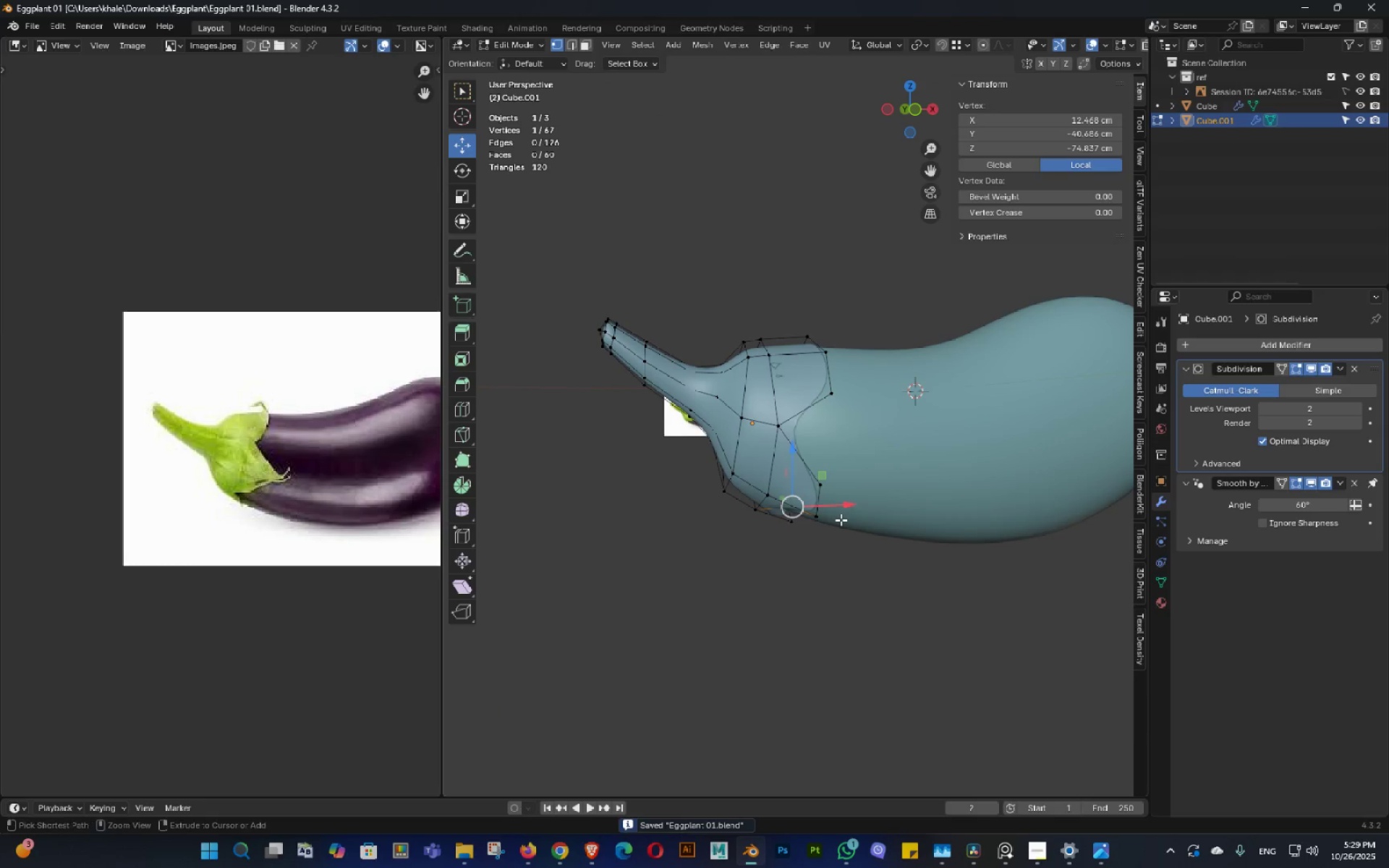 
key(Control+Z)
 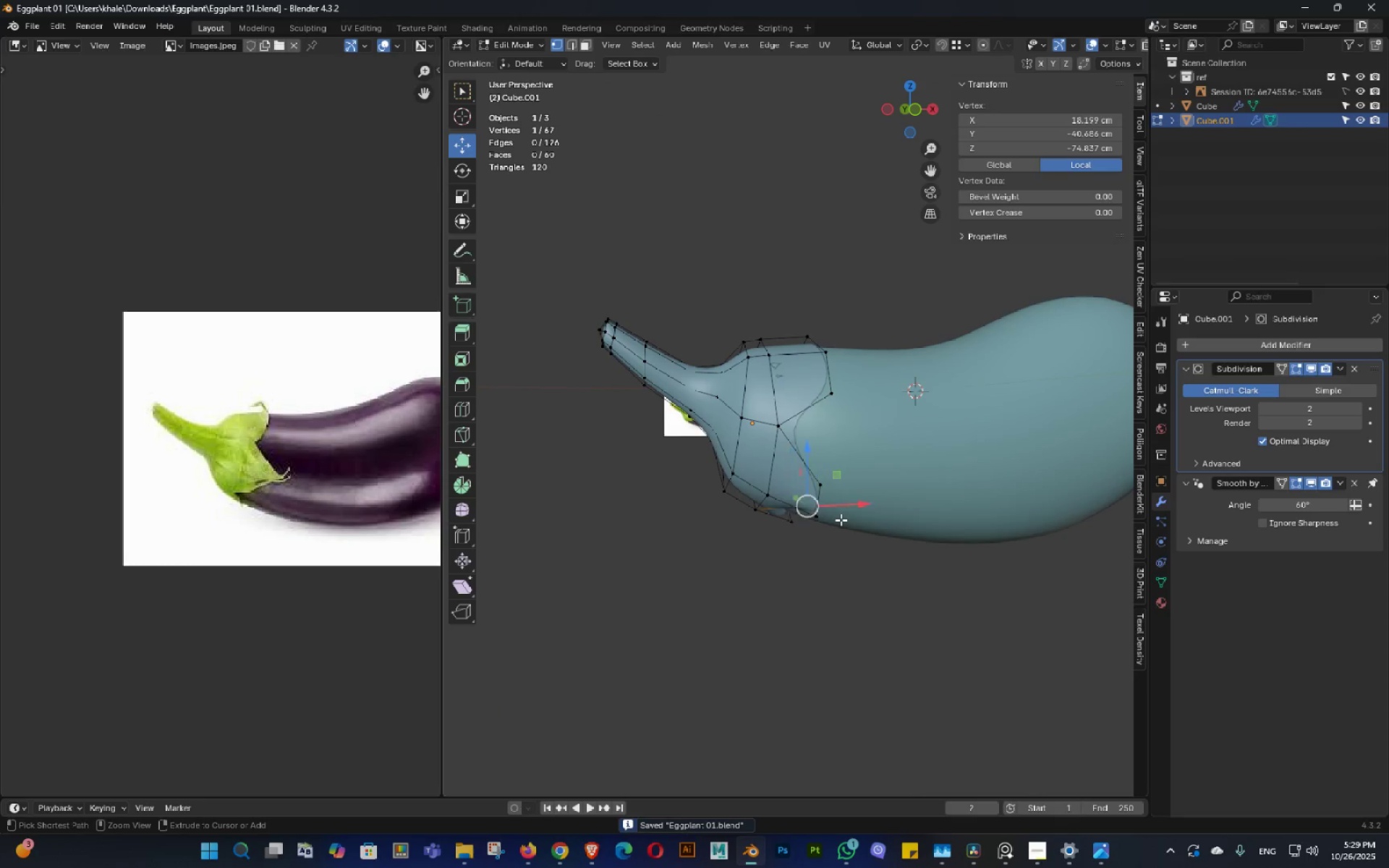 
key(Control+Z)
 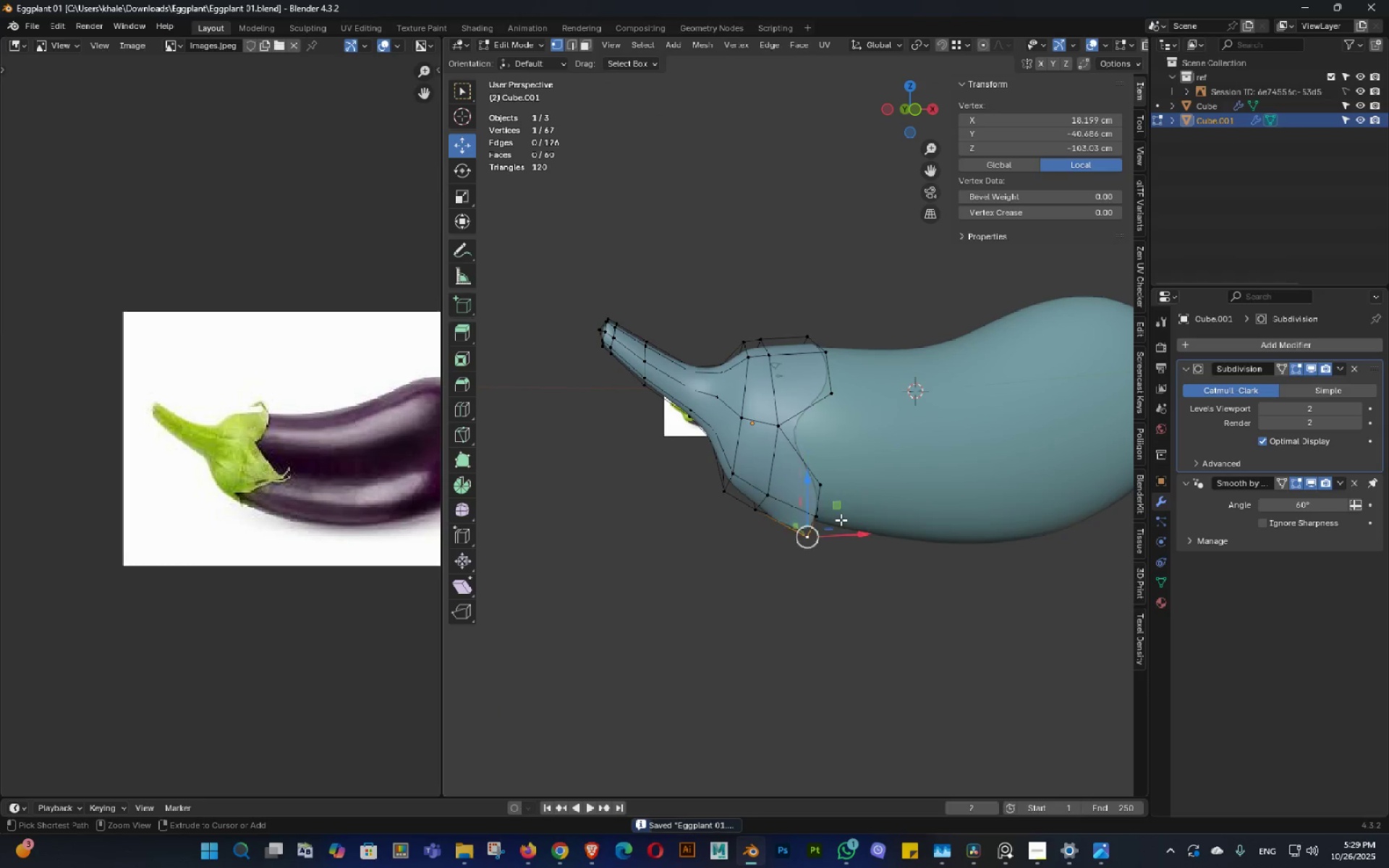 
key(Control+Z)
 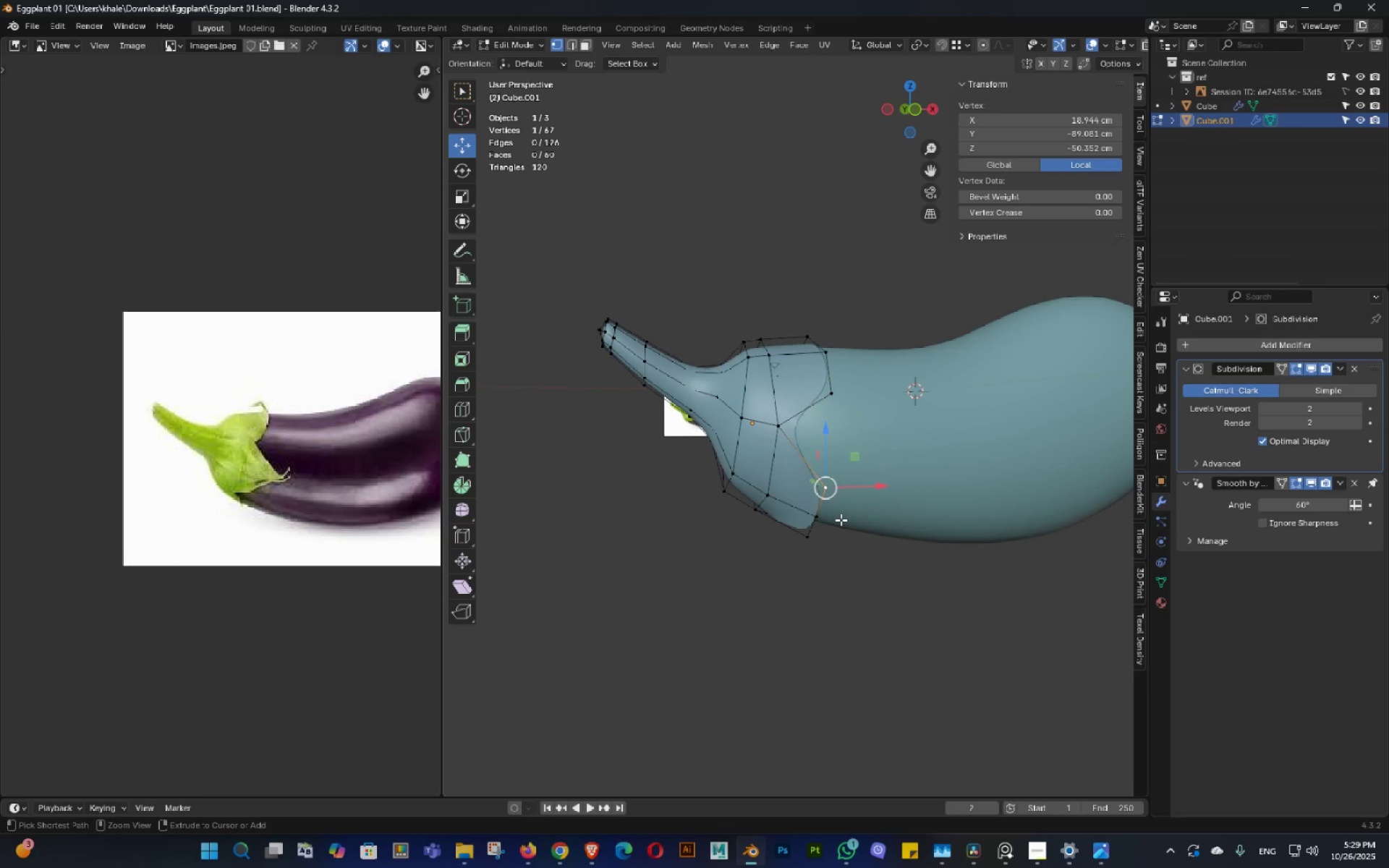 
key(Control+Z)
 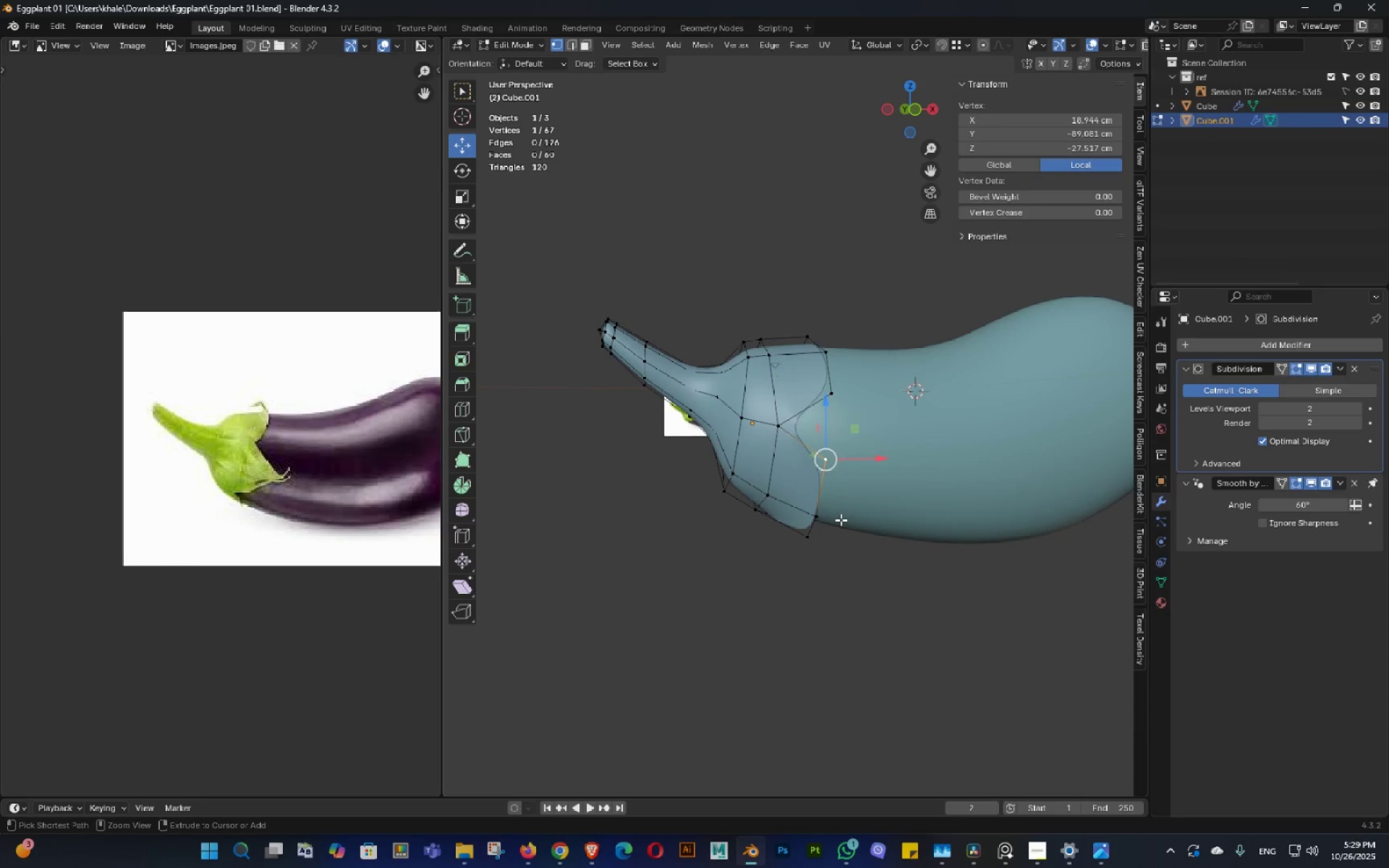 
key(Control+Z)
 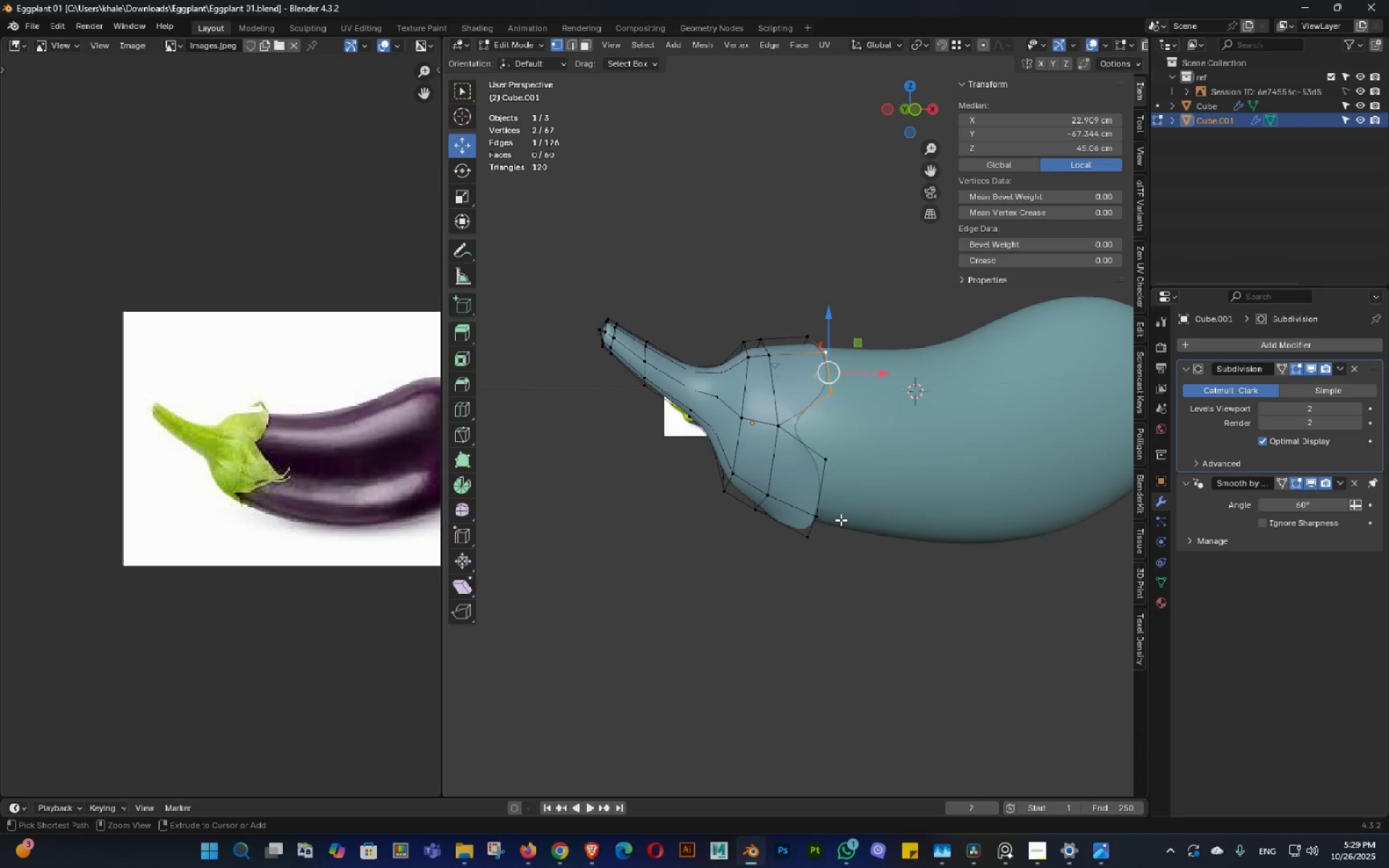 
key(Control+Z)
 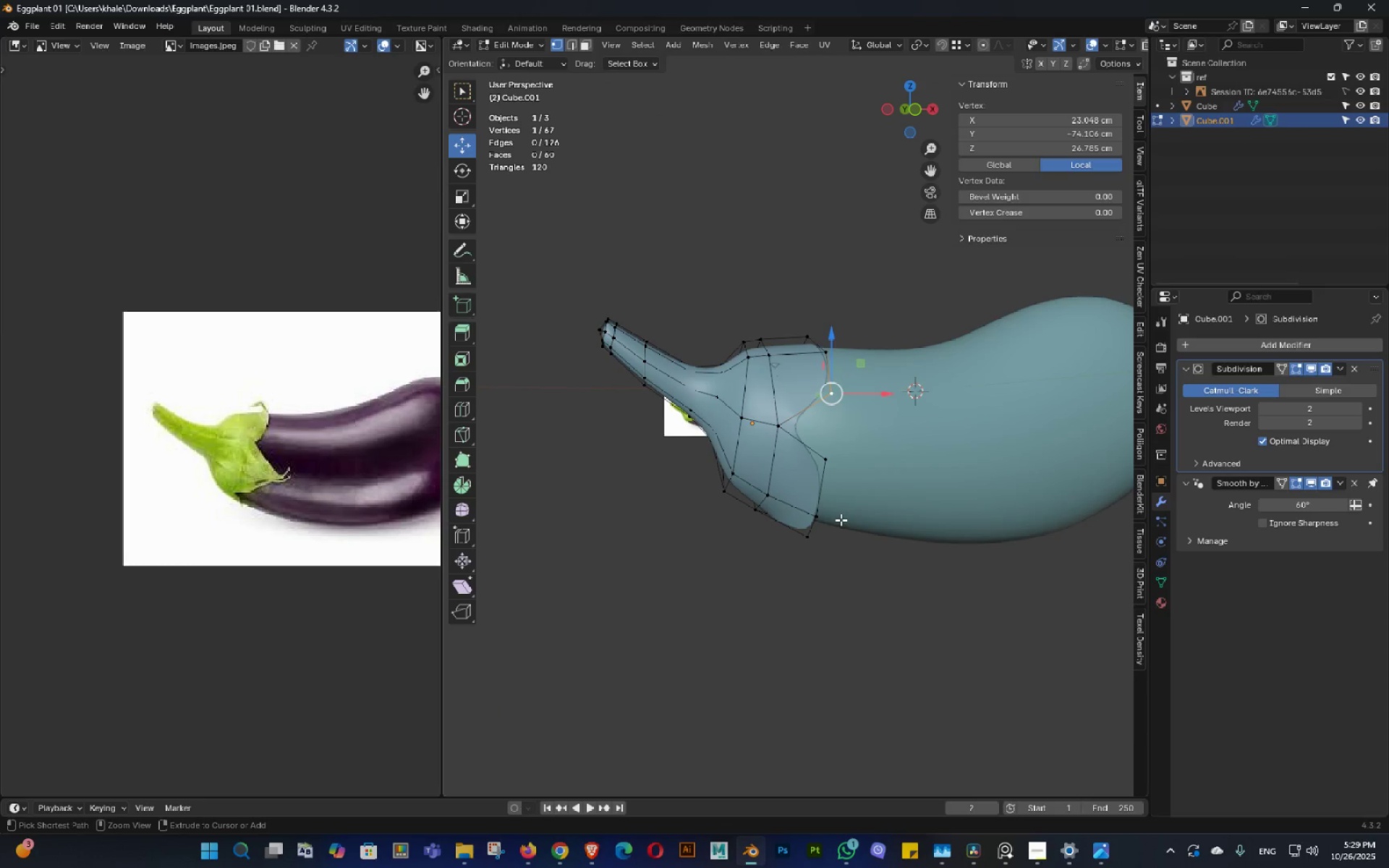 
key(Control+Z)
 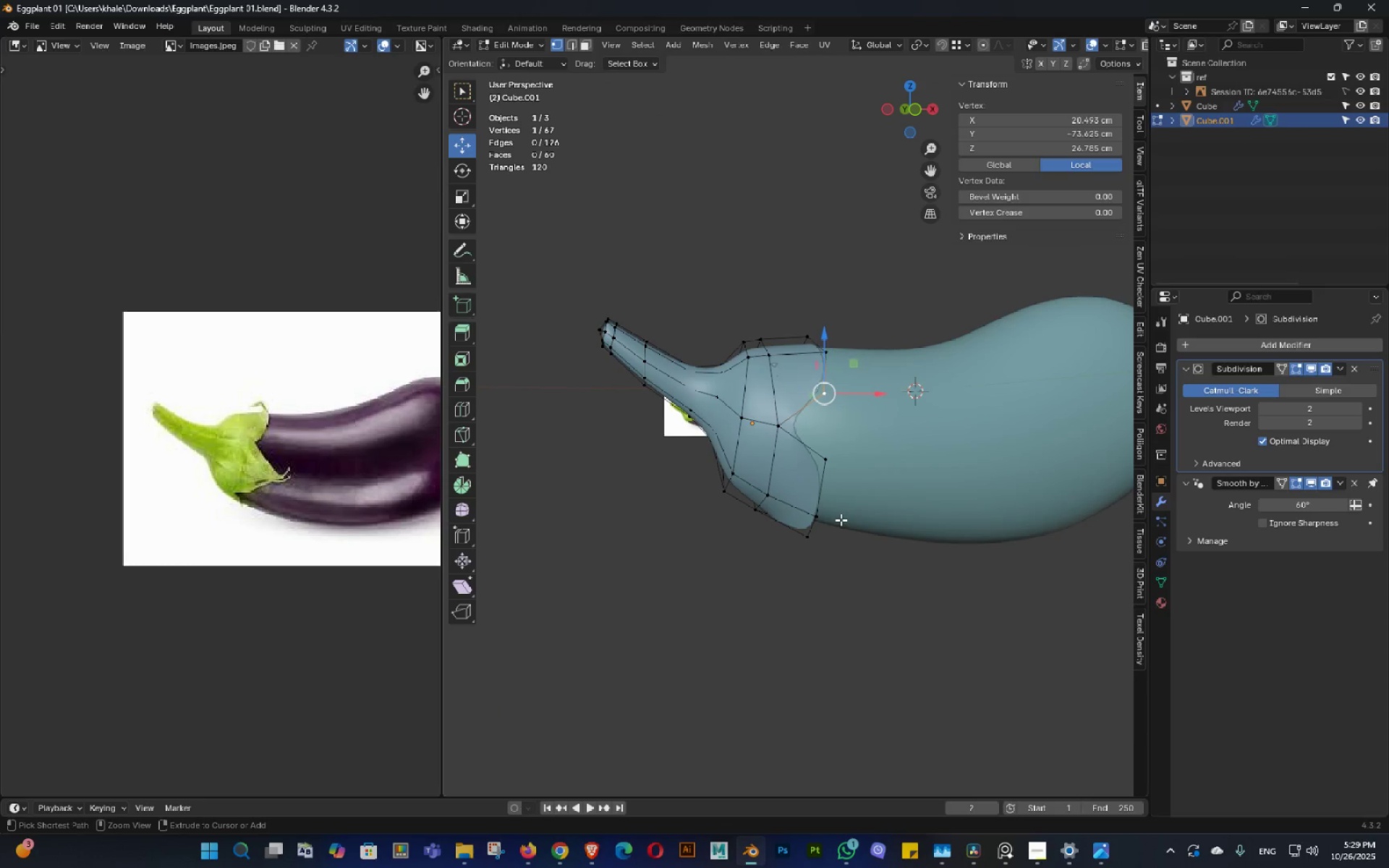 
key(Control+Z)
 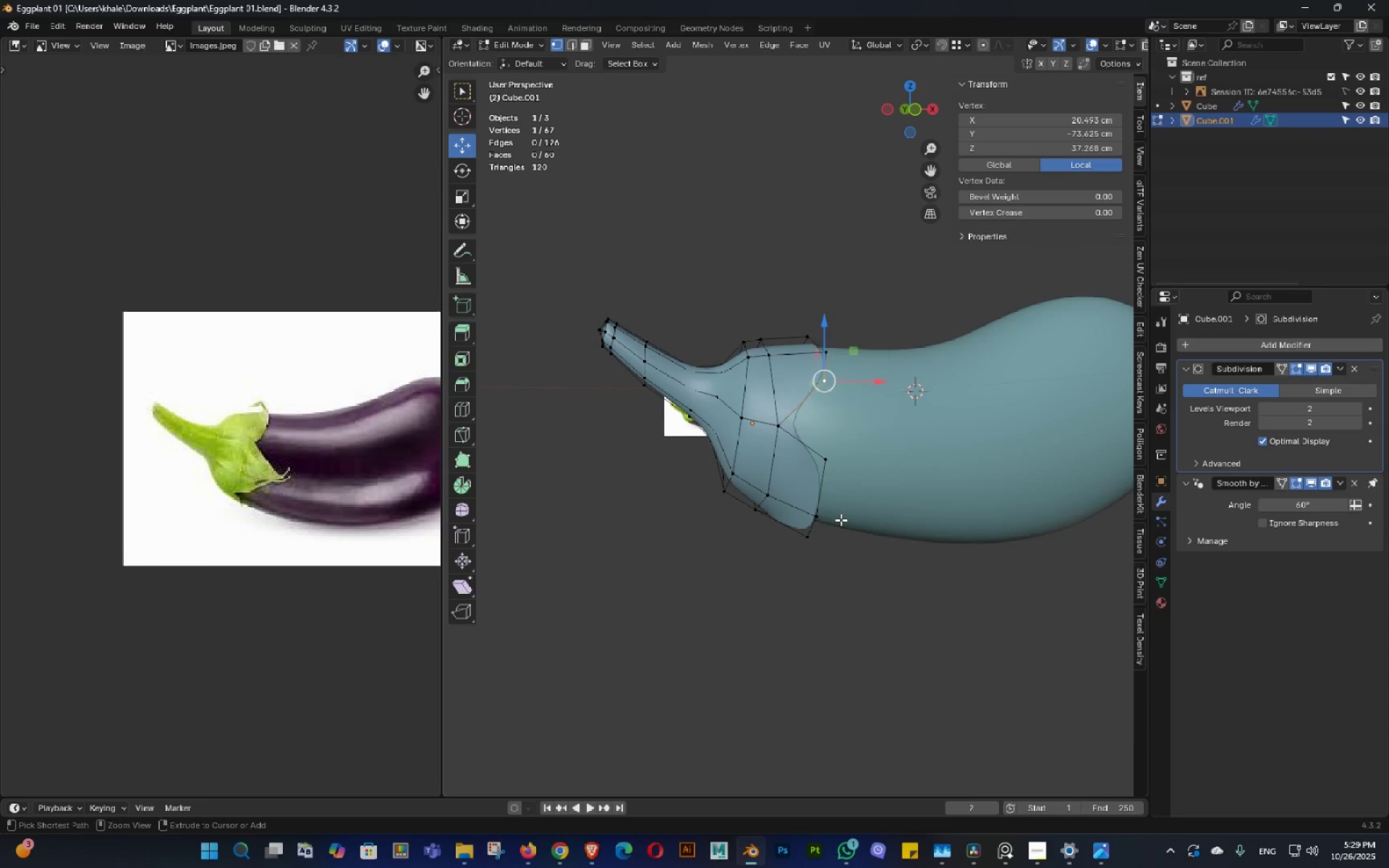 
hold_key(key=Z, duration=0.62)
 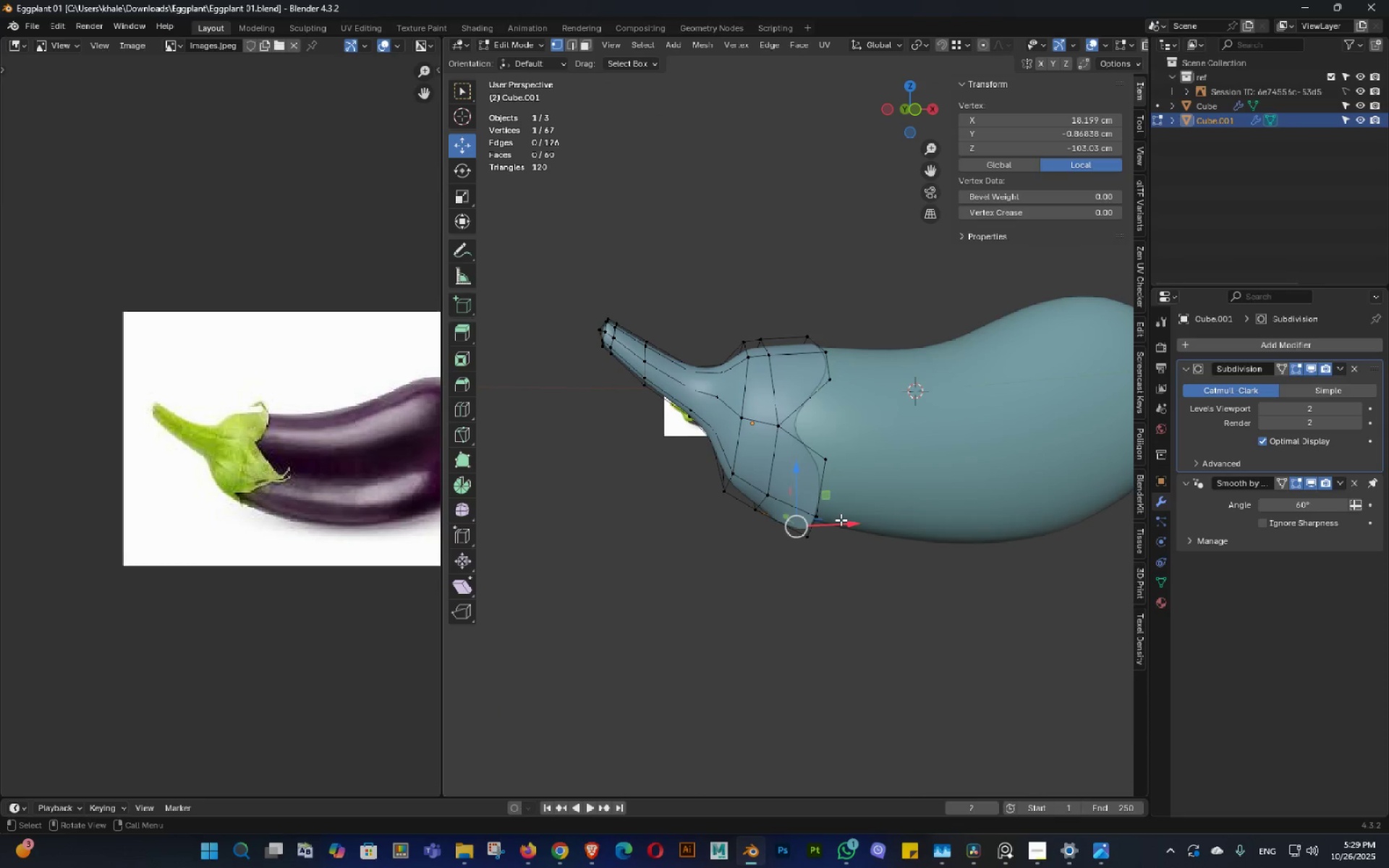 
hold_key(key=ControlLeft, duration=0.76)
 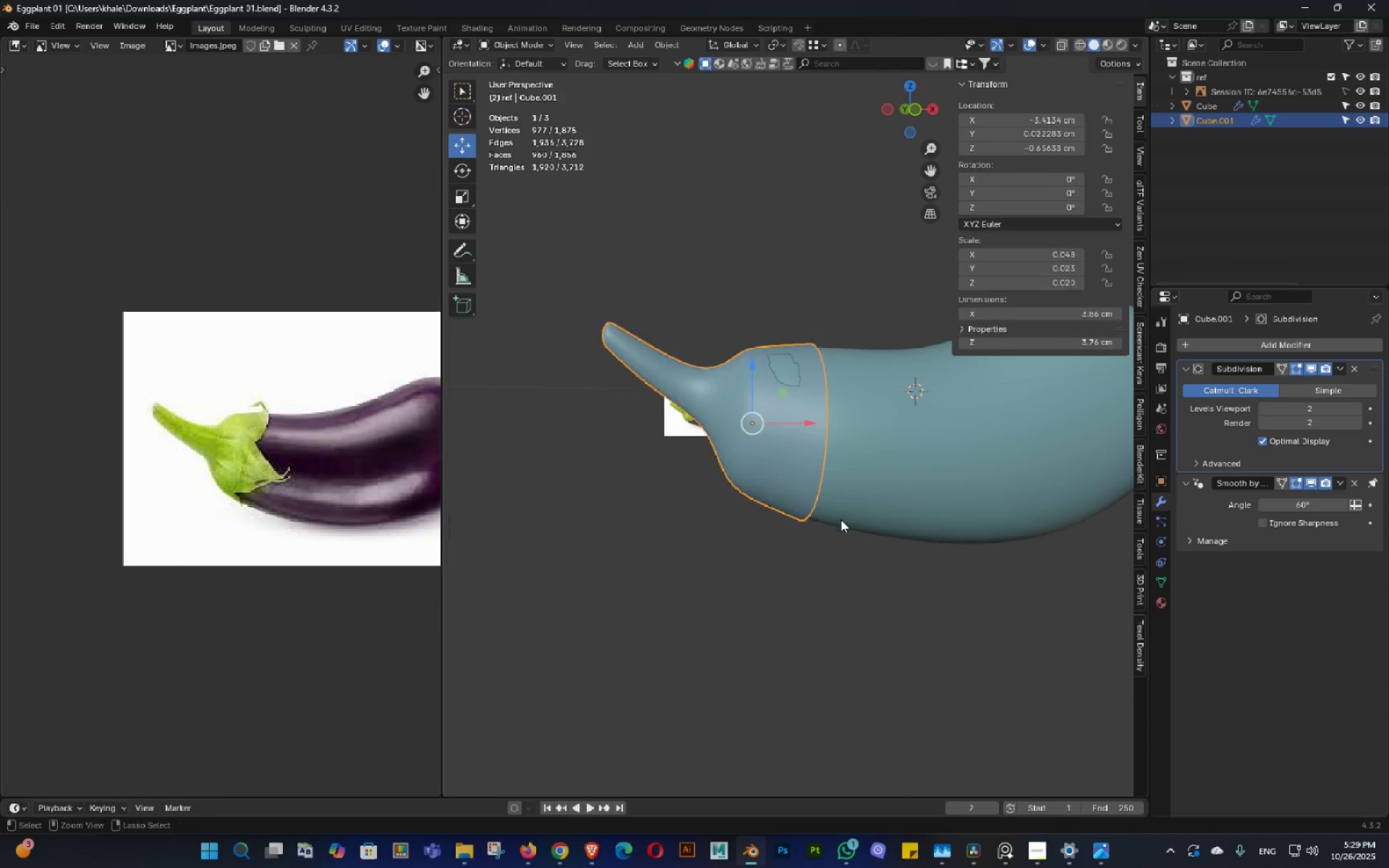 
hold_key(key=Z, duration=0.7)
 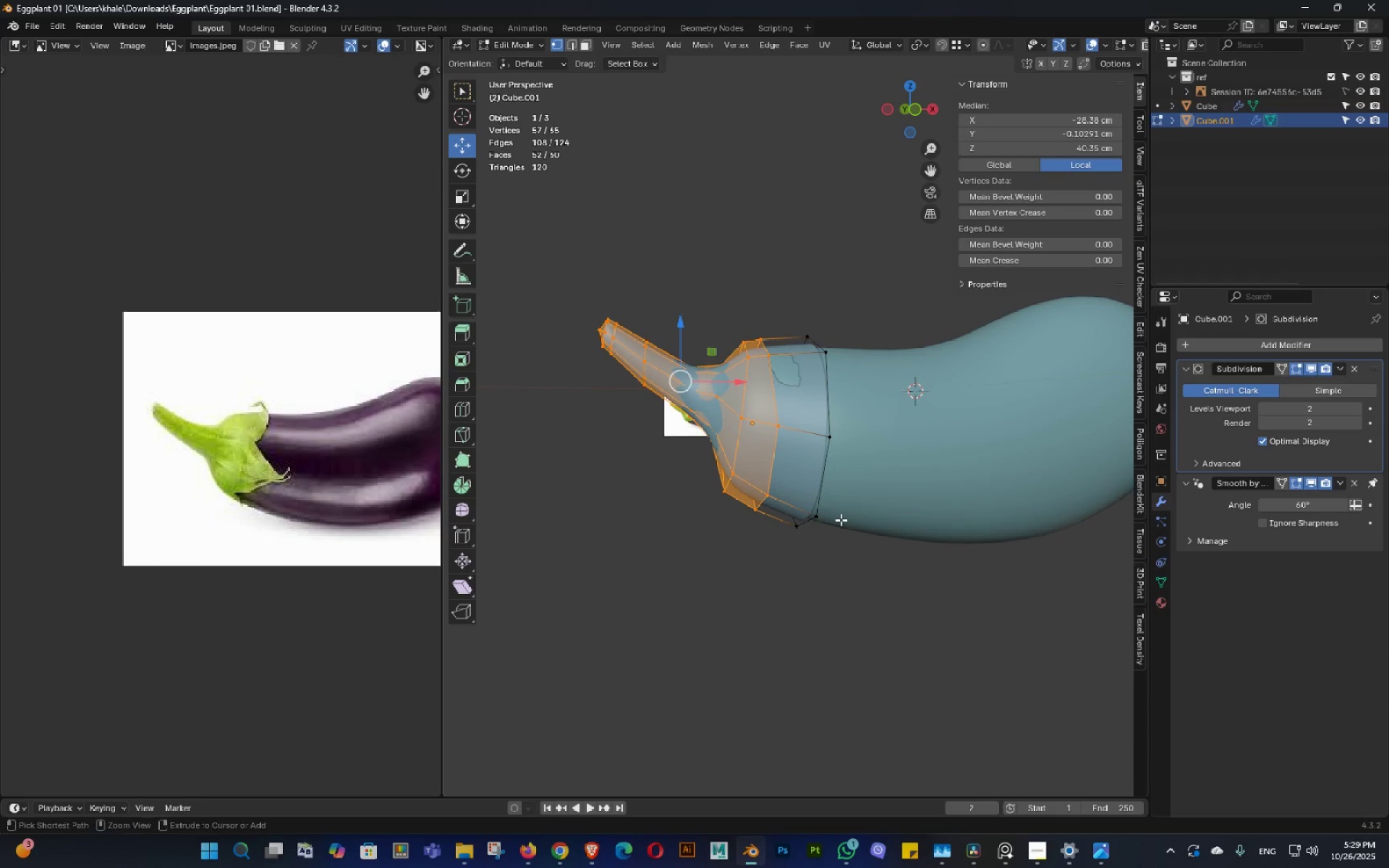 
key(Control+Z)
 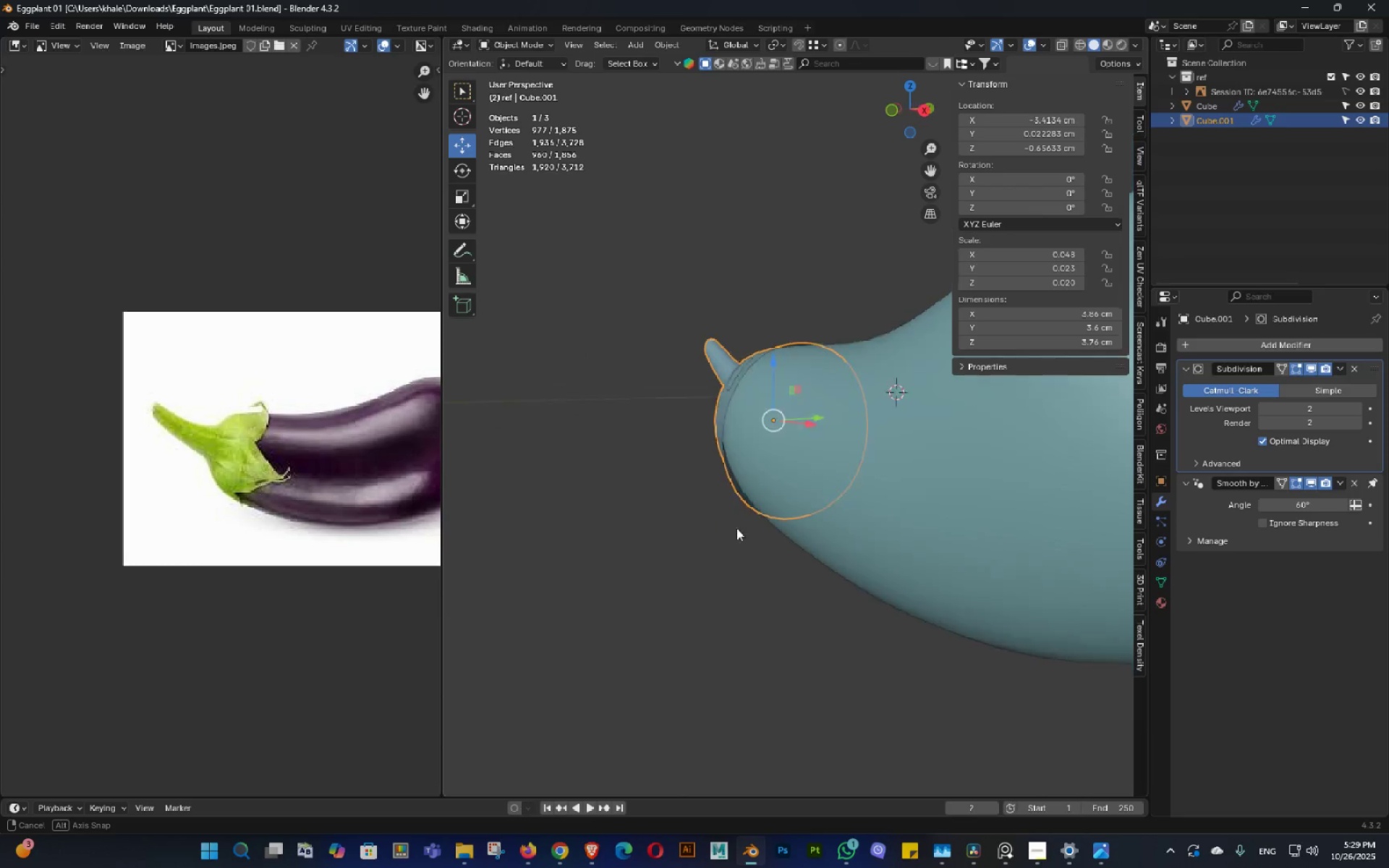 
scroll: coordinate [760, 483], scroll_direction: up, amount: 1.0
 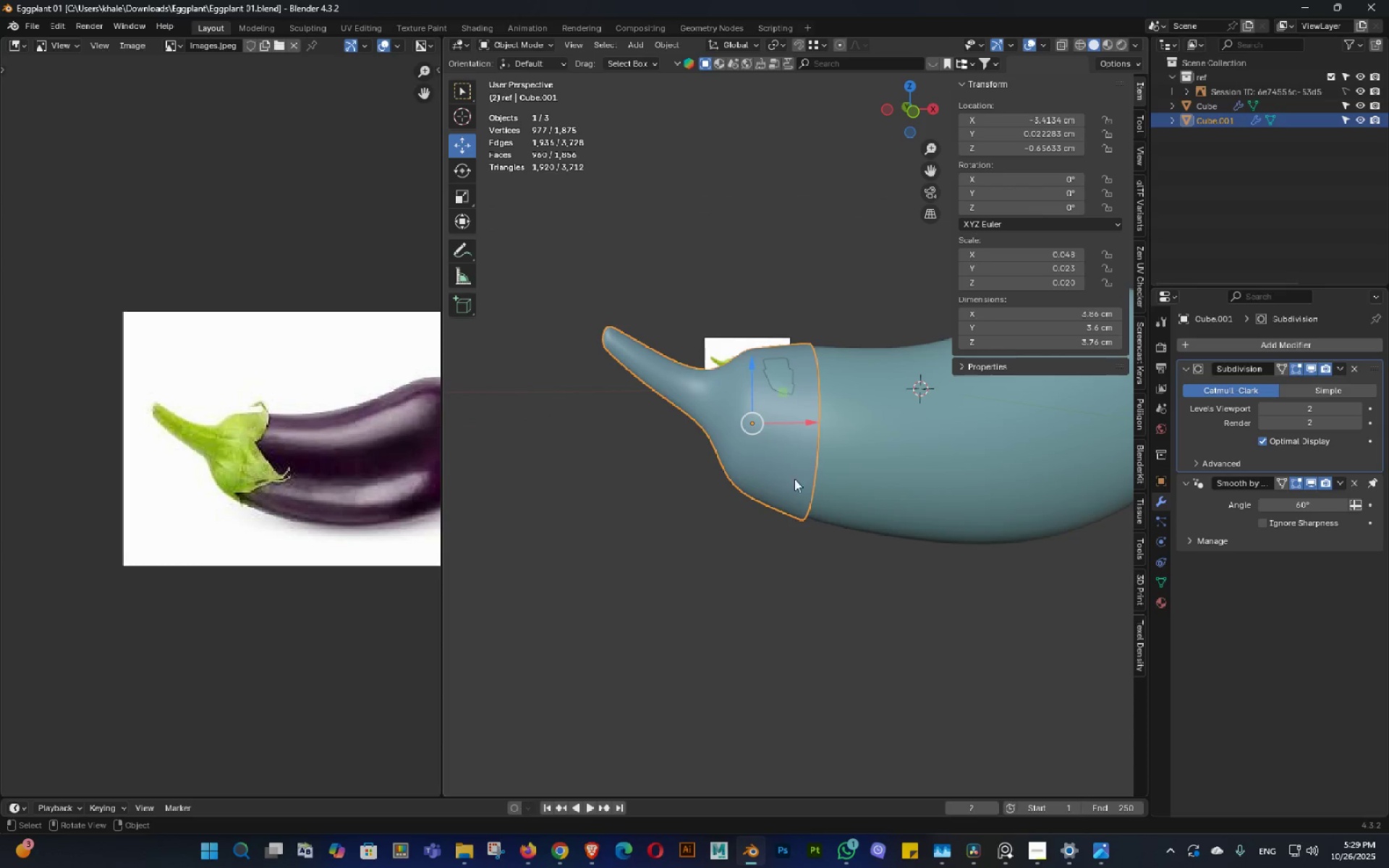 
key(Shift+ShiftLeft)
 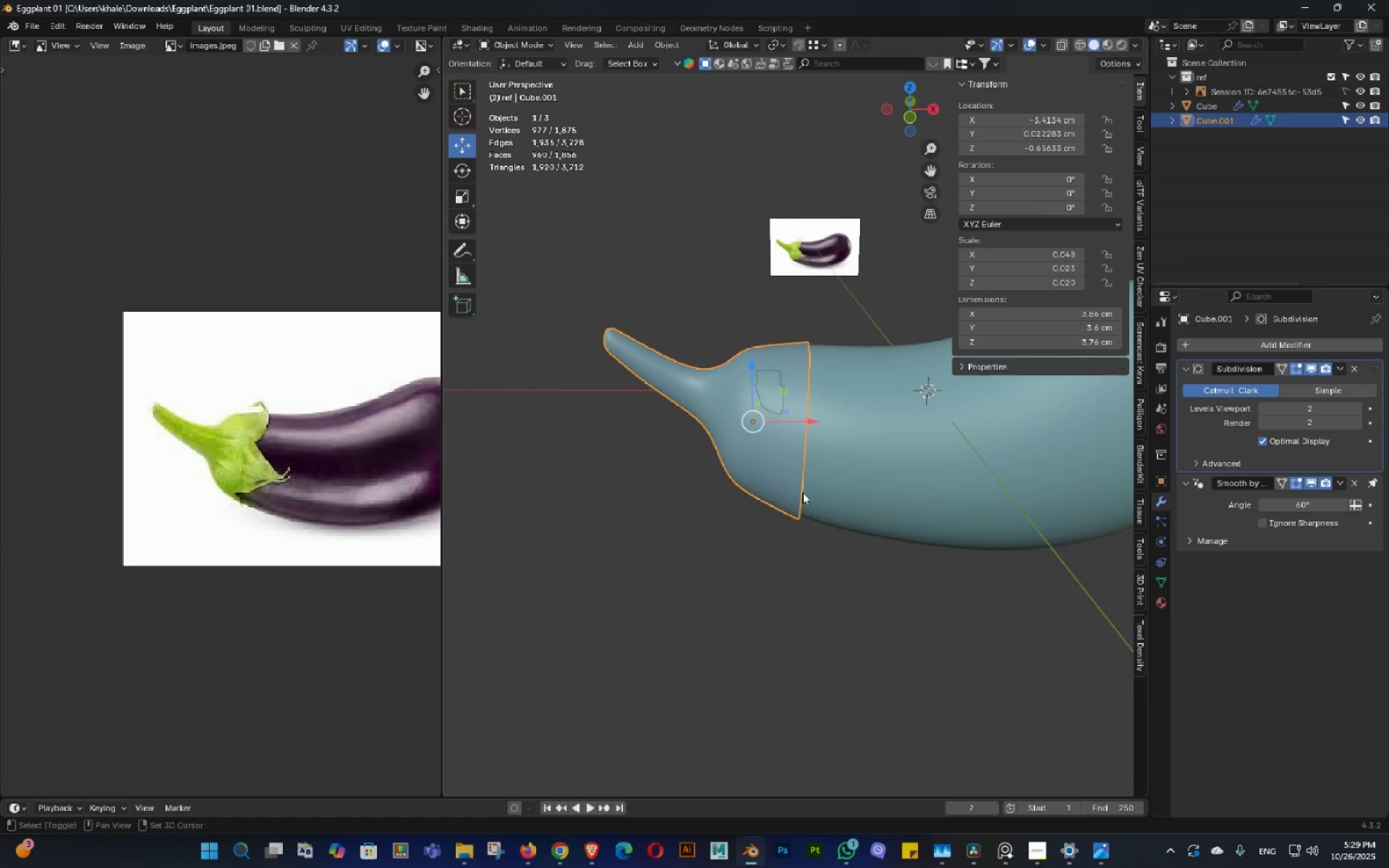 
scroll: coordinate [797, 492], scroll_direction: up, amount: 1.0
 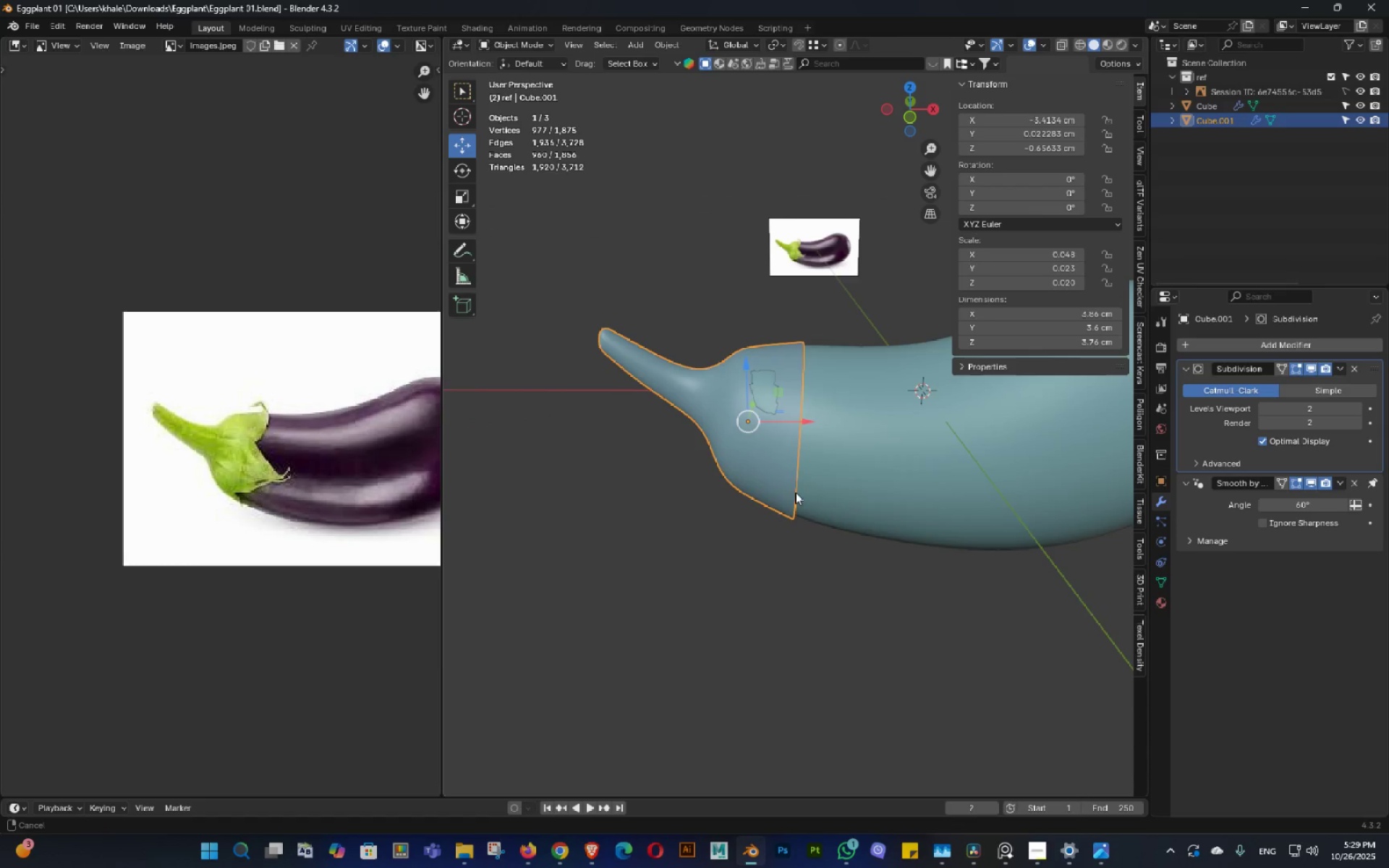 
middle_click([795, 492])
 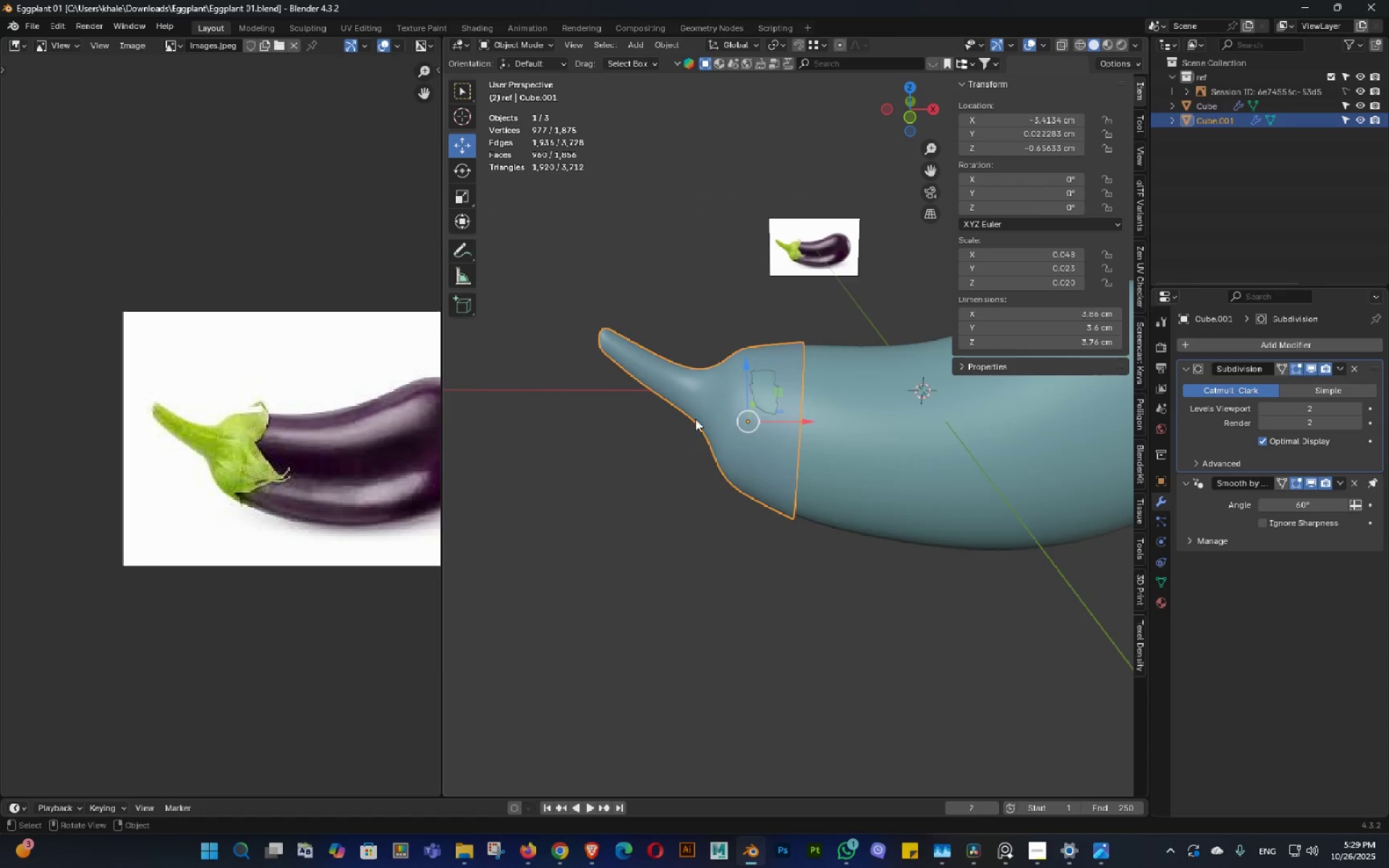 
key(Backquote)
 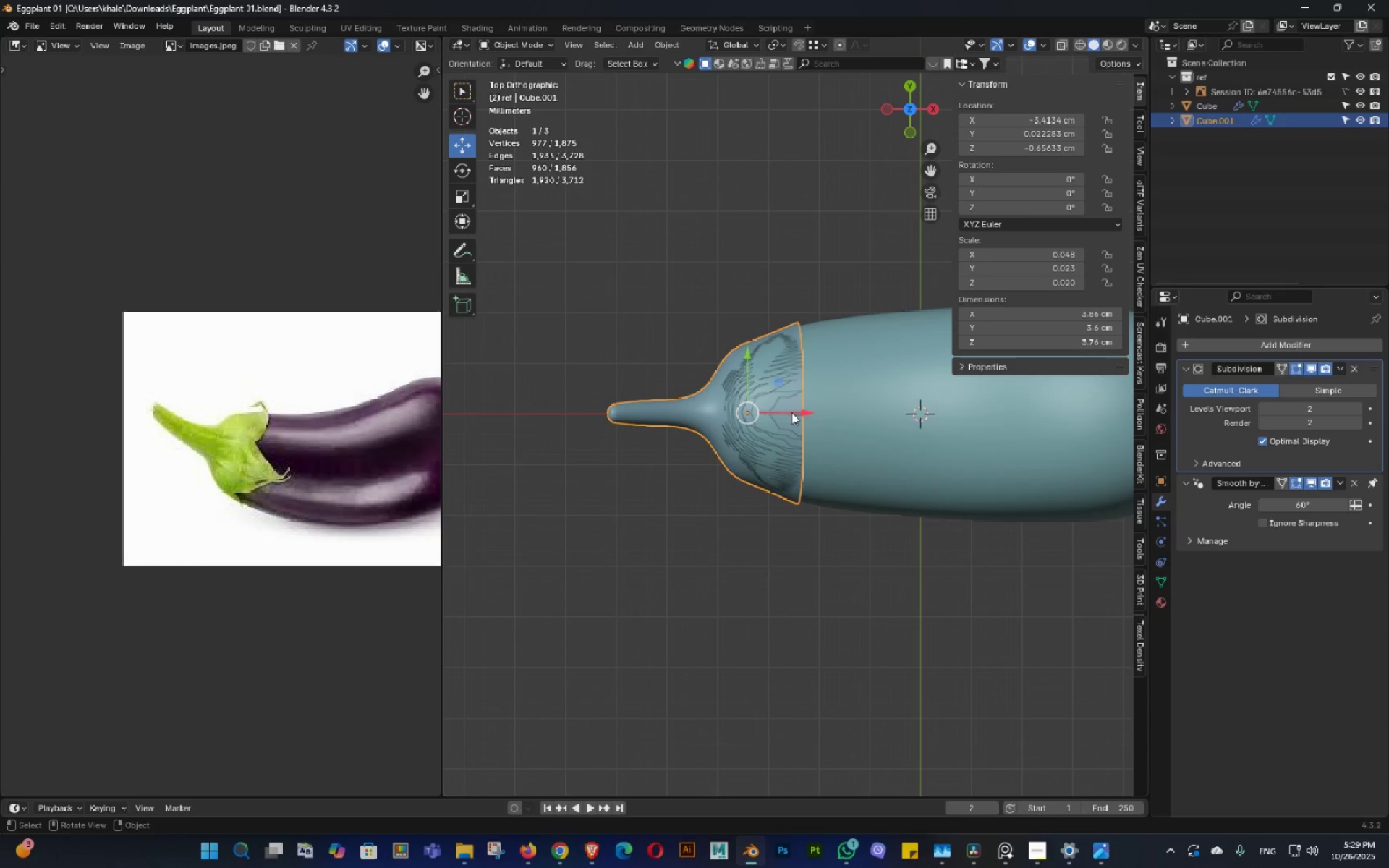 
key(Backquote)
 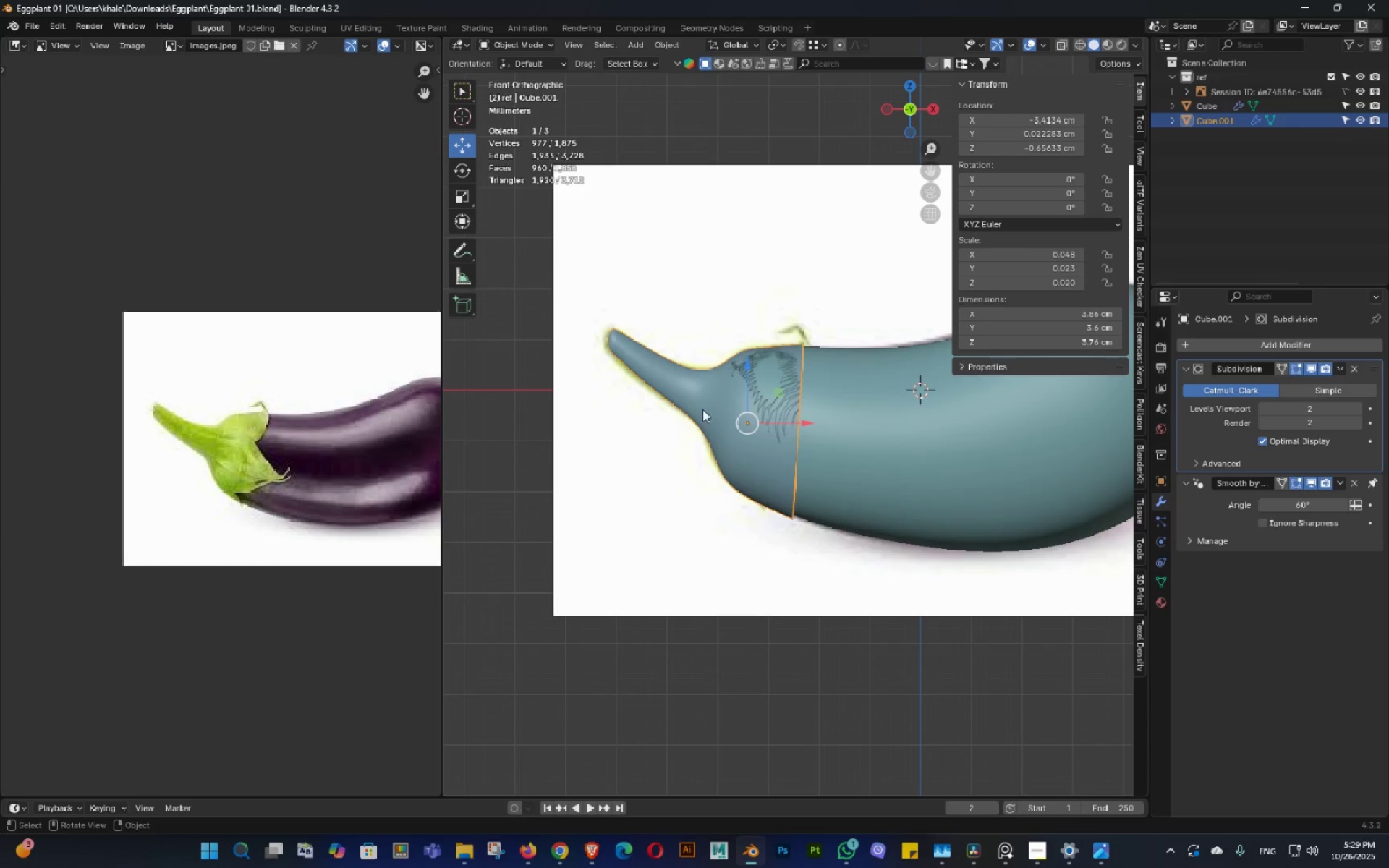 
scroll: coordinate [765, 430], scroll_direction: up, amount: 1.0
 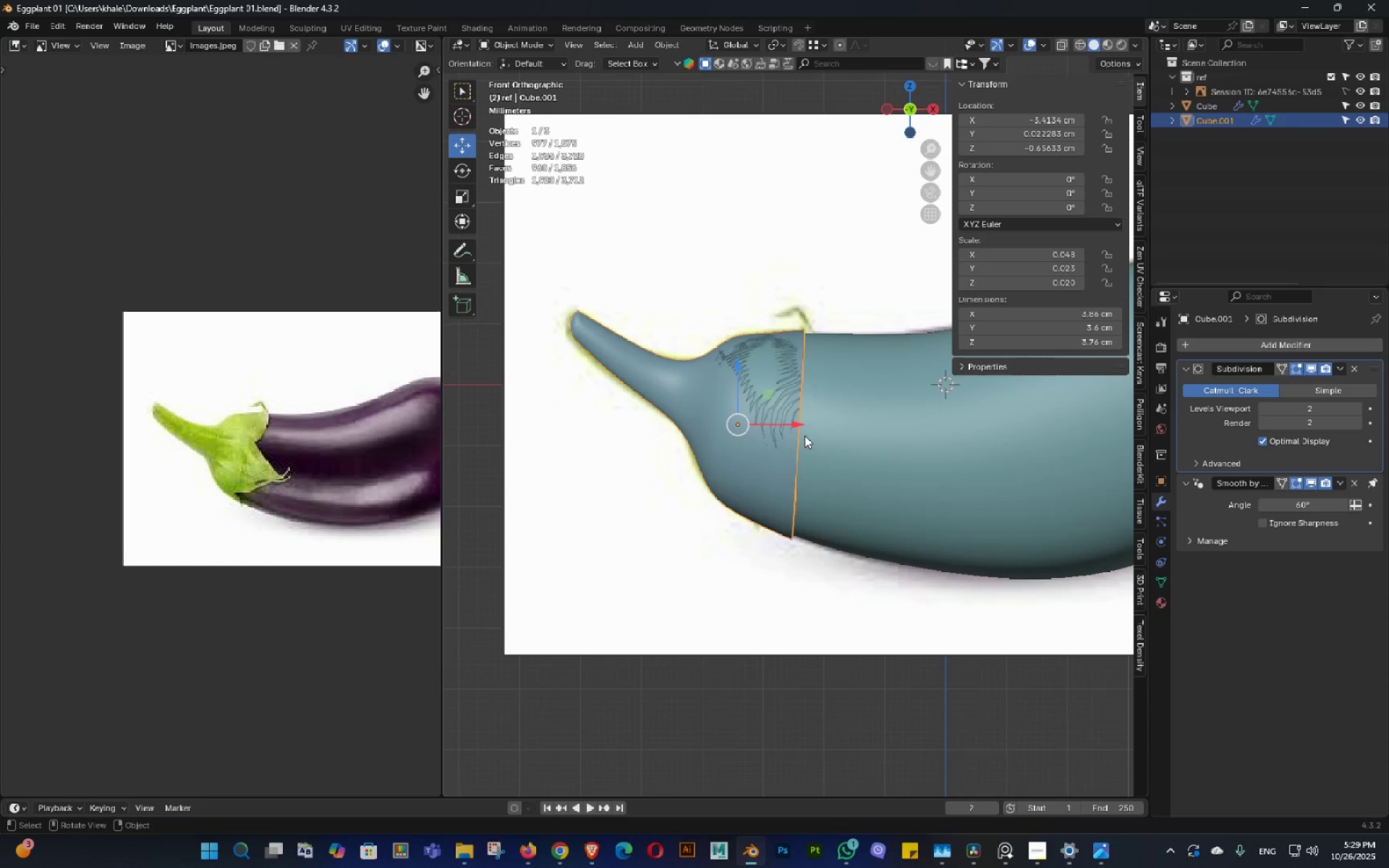 
key(Shift+ShiftLeft)
 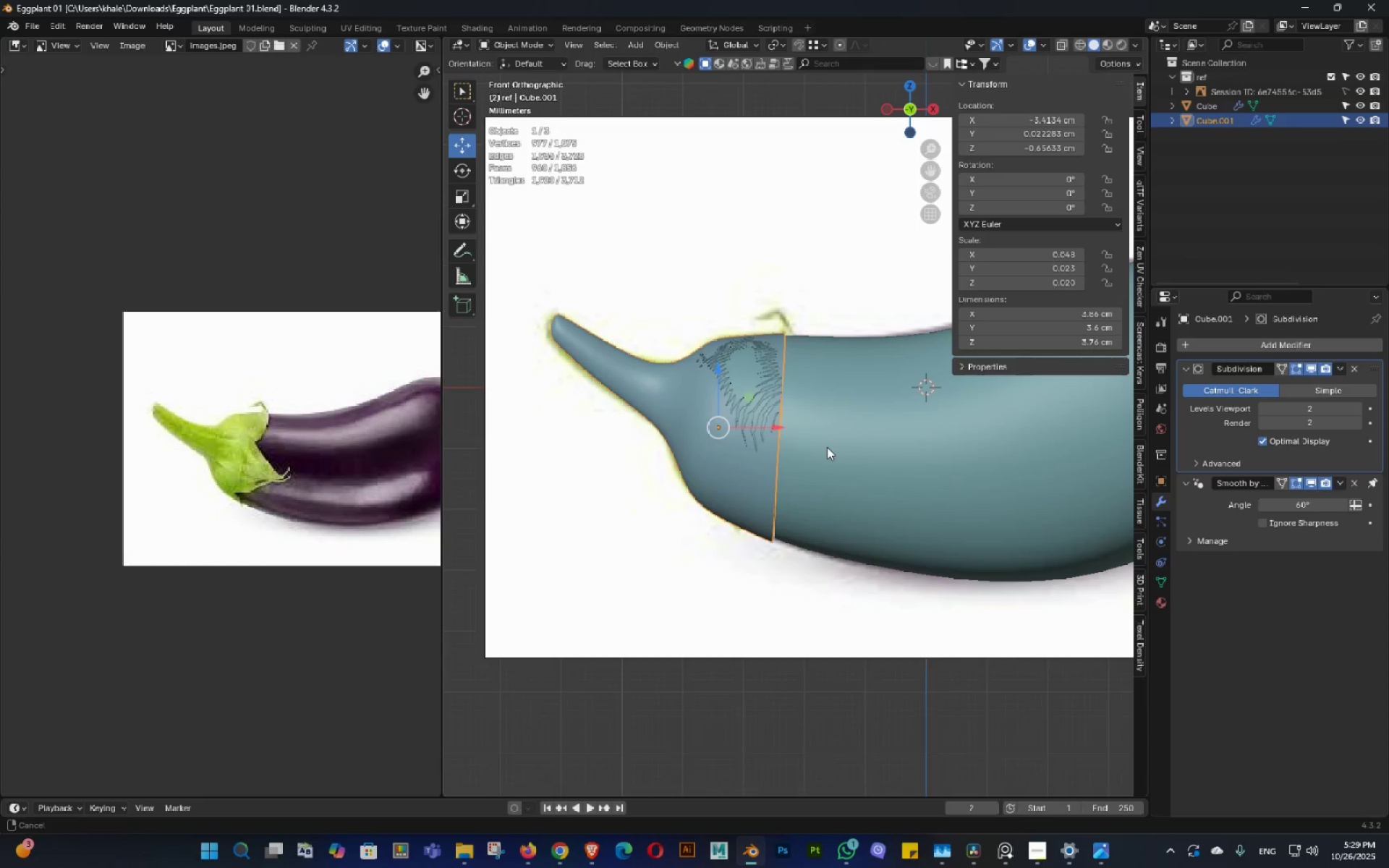 
double_click([824, 447])
 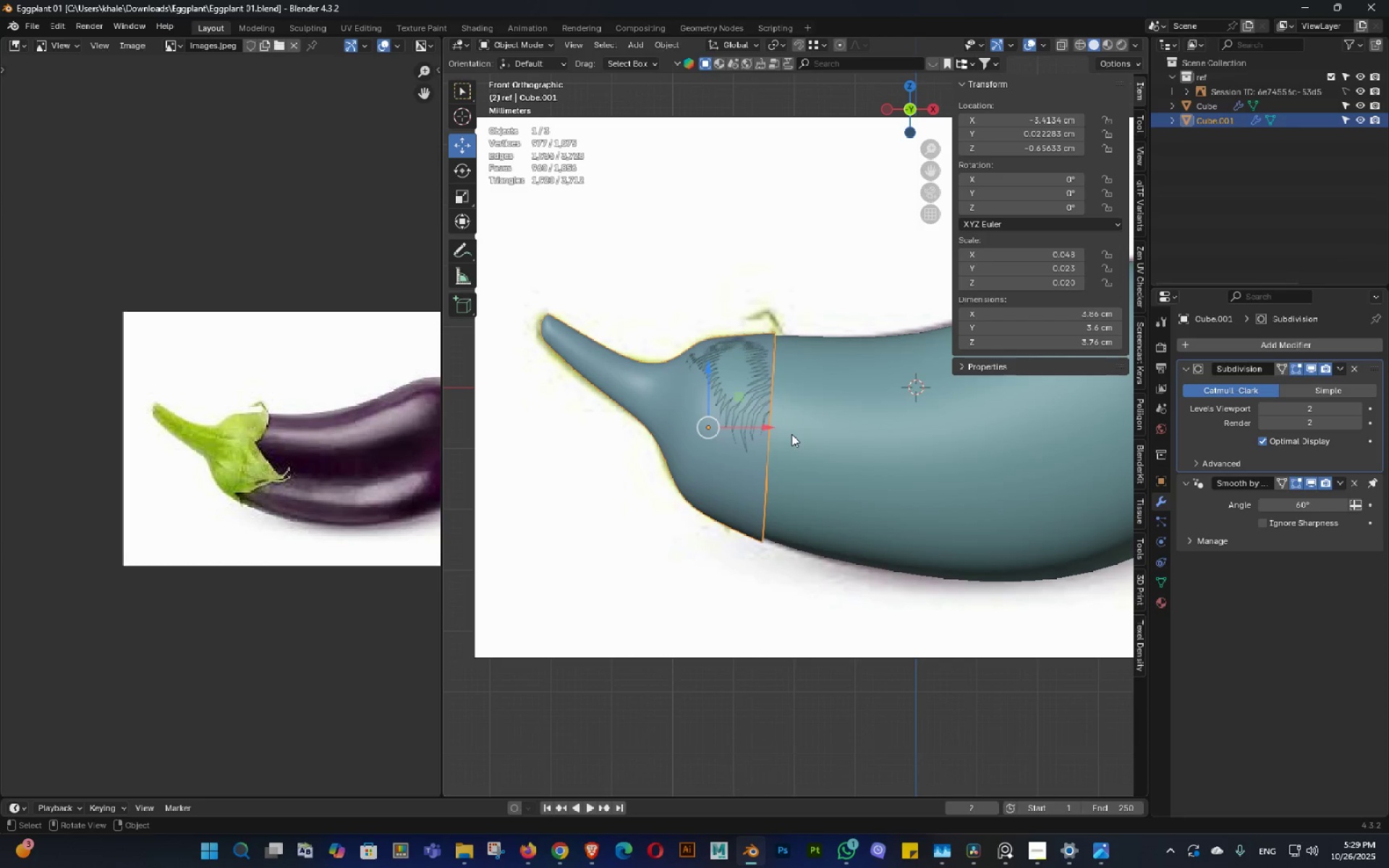 
key(Tab)
 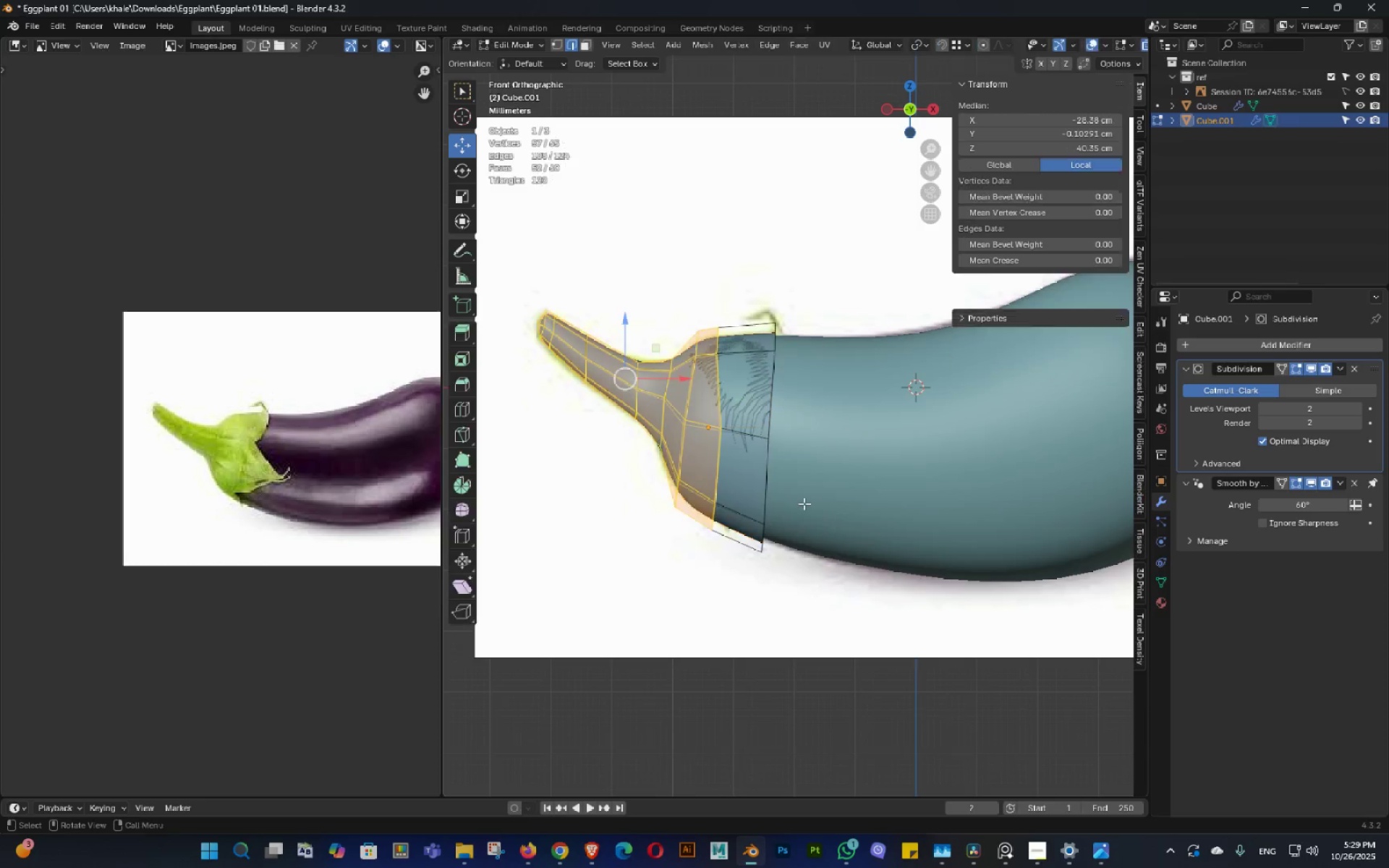 
key(Alt+AltLeft)
 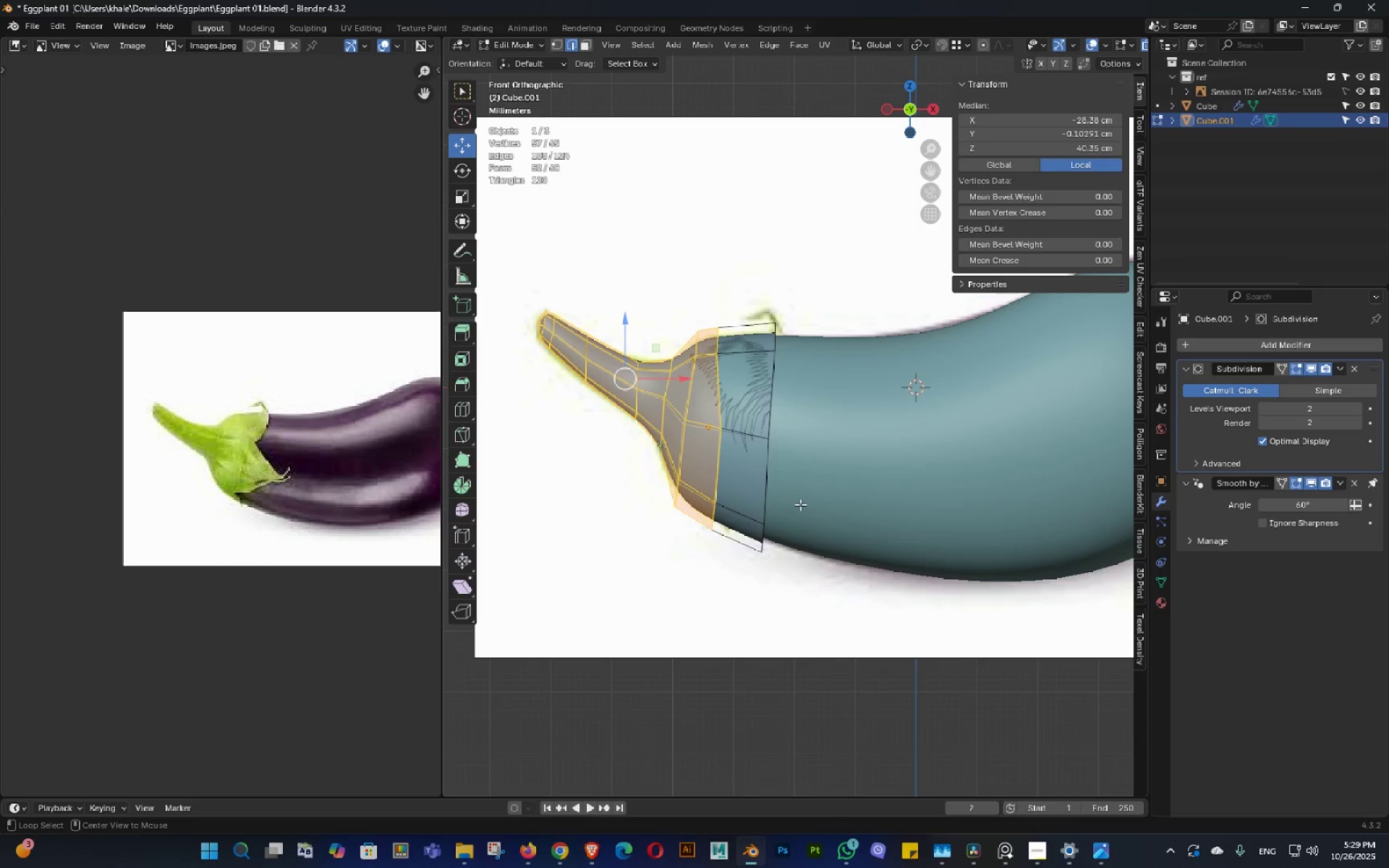 
key(Alt+Z)
 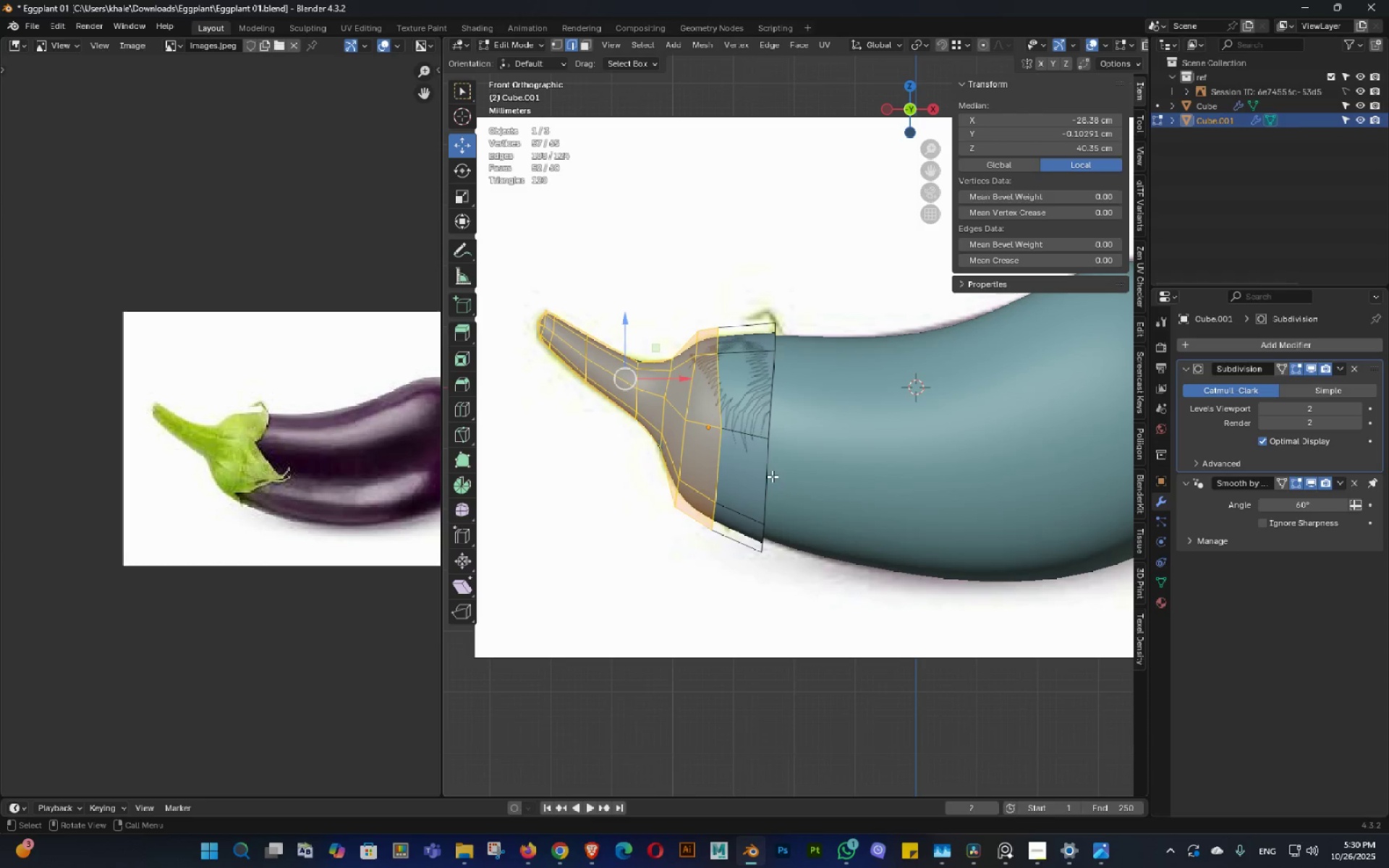 
hold_key(key=AltLeft, duration=0.98)
triple_click([767, 466])
 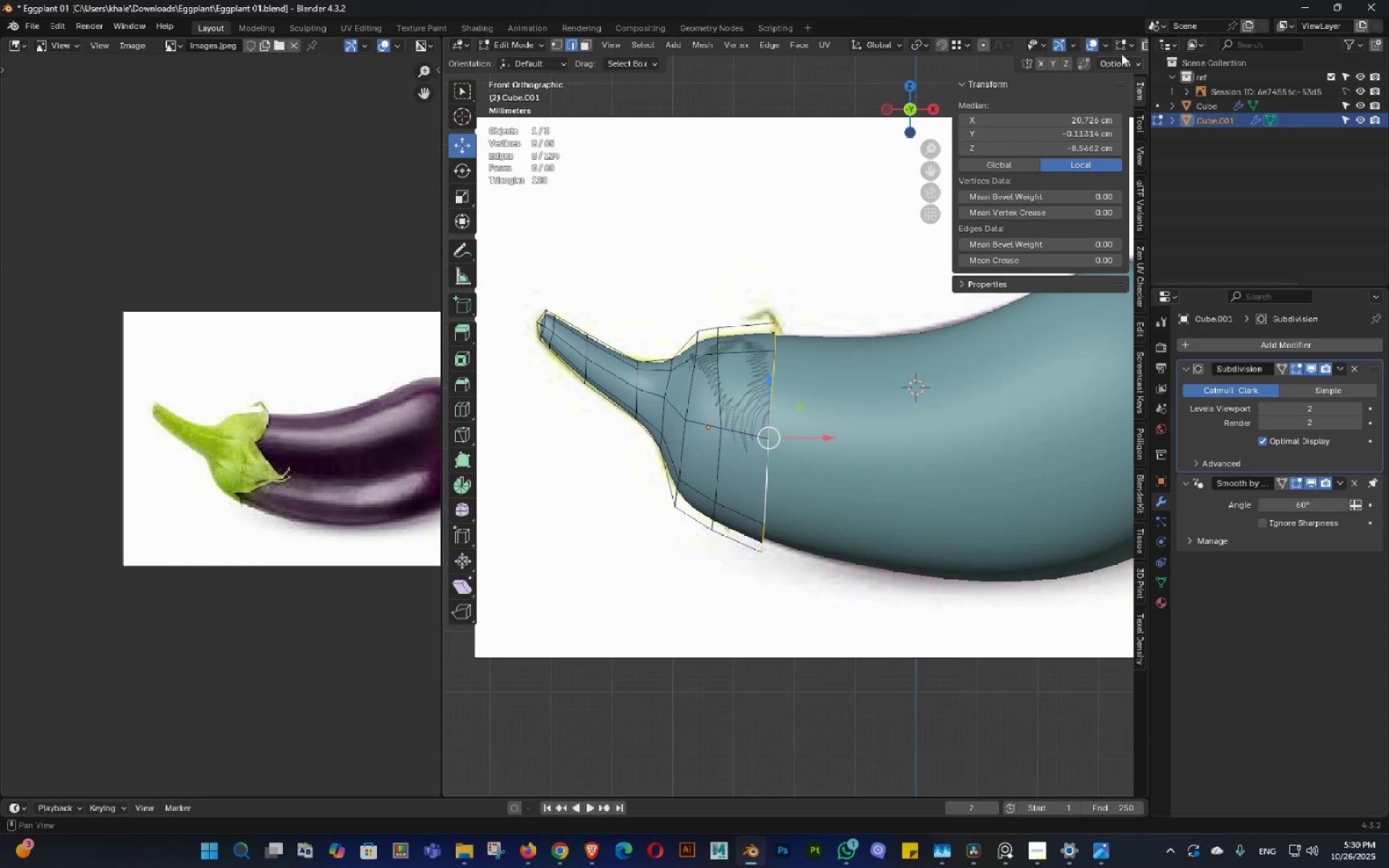 
scroll: coordinate [1126, 43], scroll_direction: down, amount: 4.0
 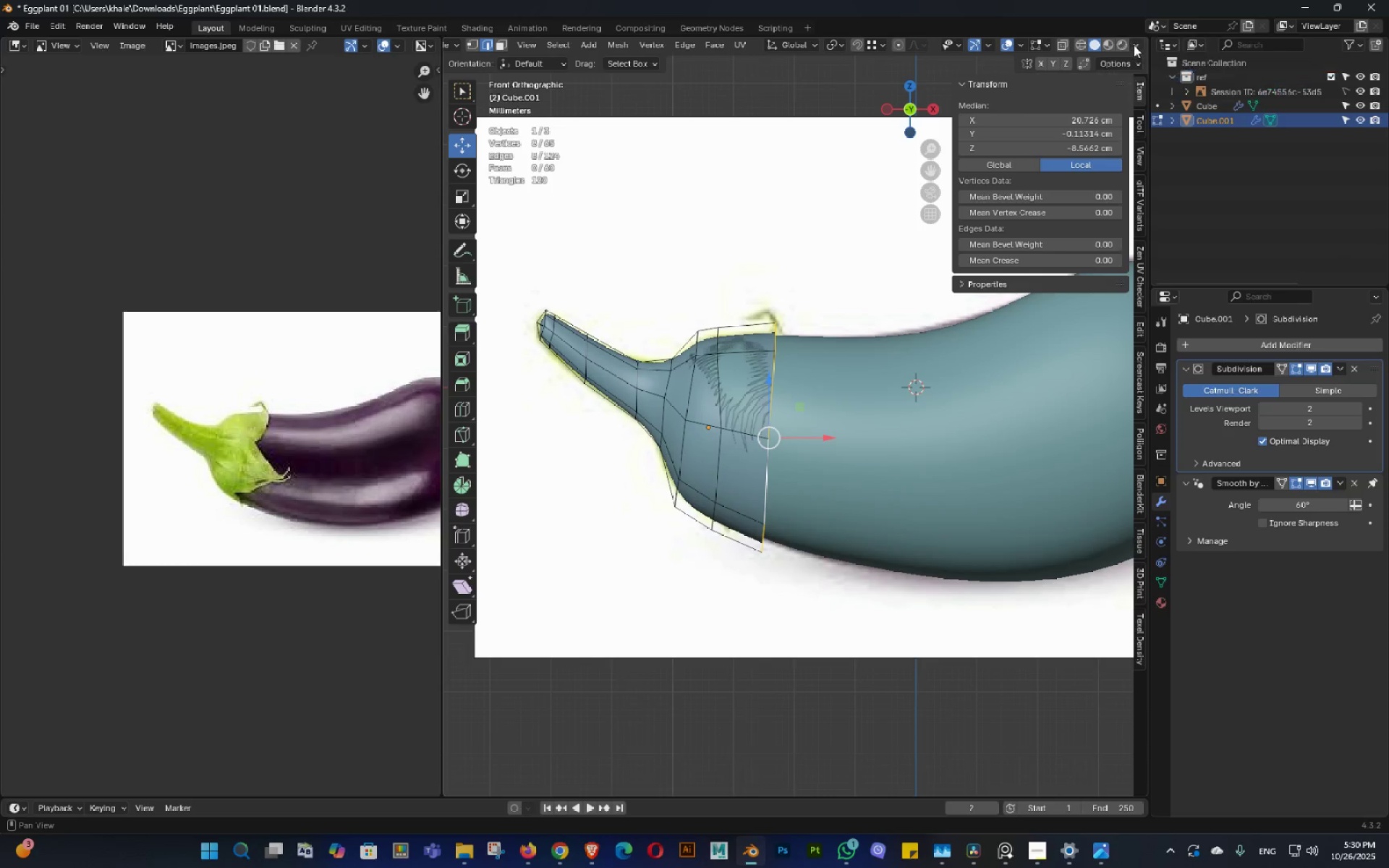 
left_click([1134, 45])
 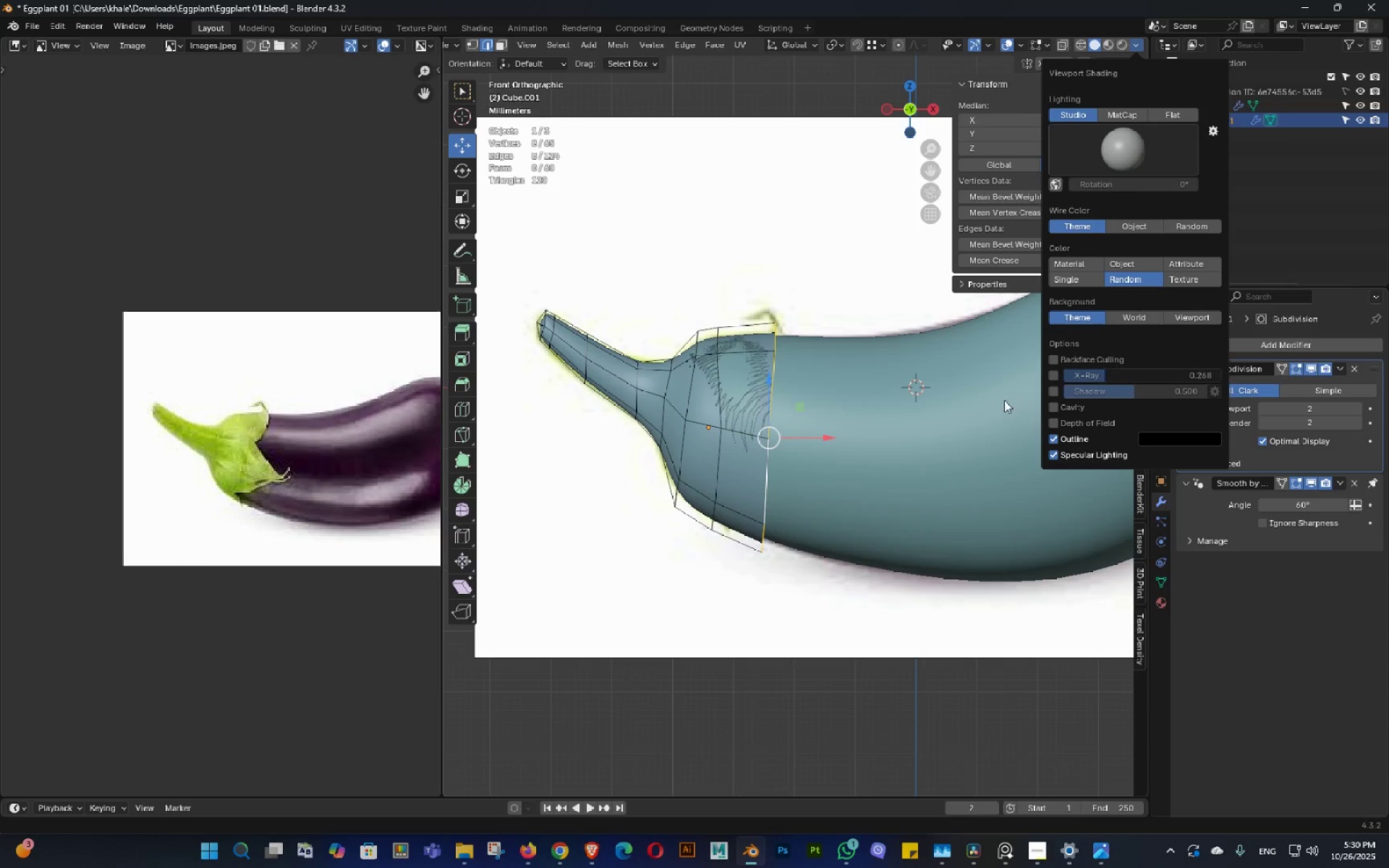 
left_click([1053, 380])
 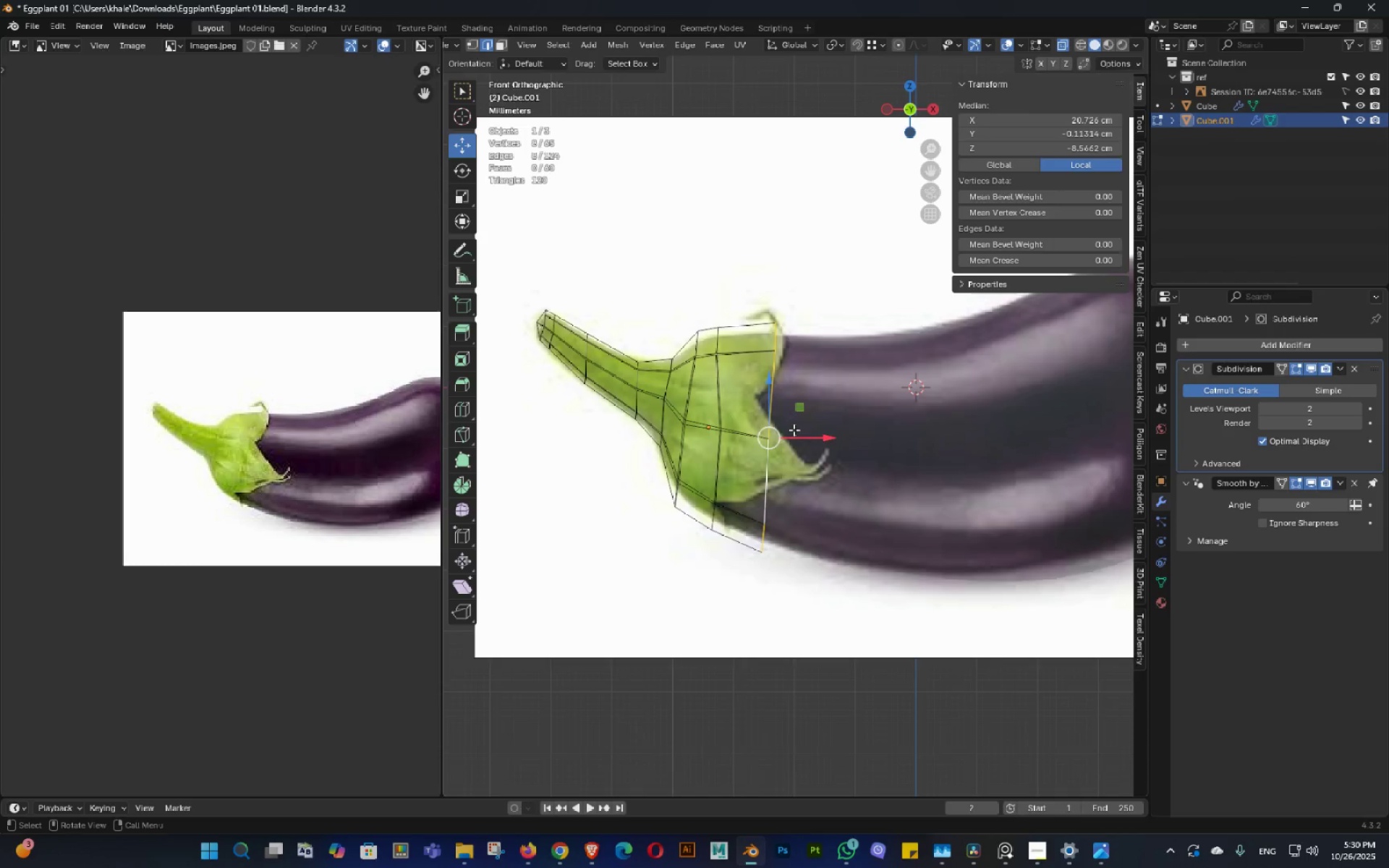 
scroll: coordinate [791, 431], scroll_direction: up, amount: 1.0
 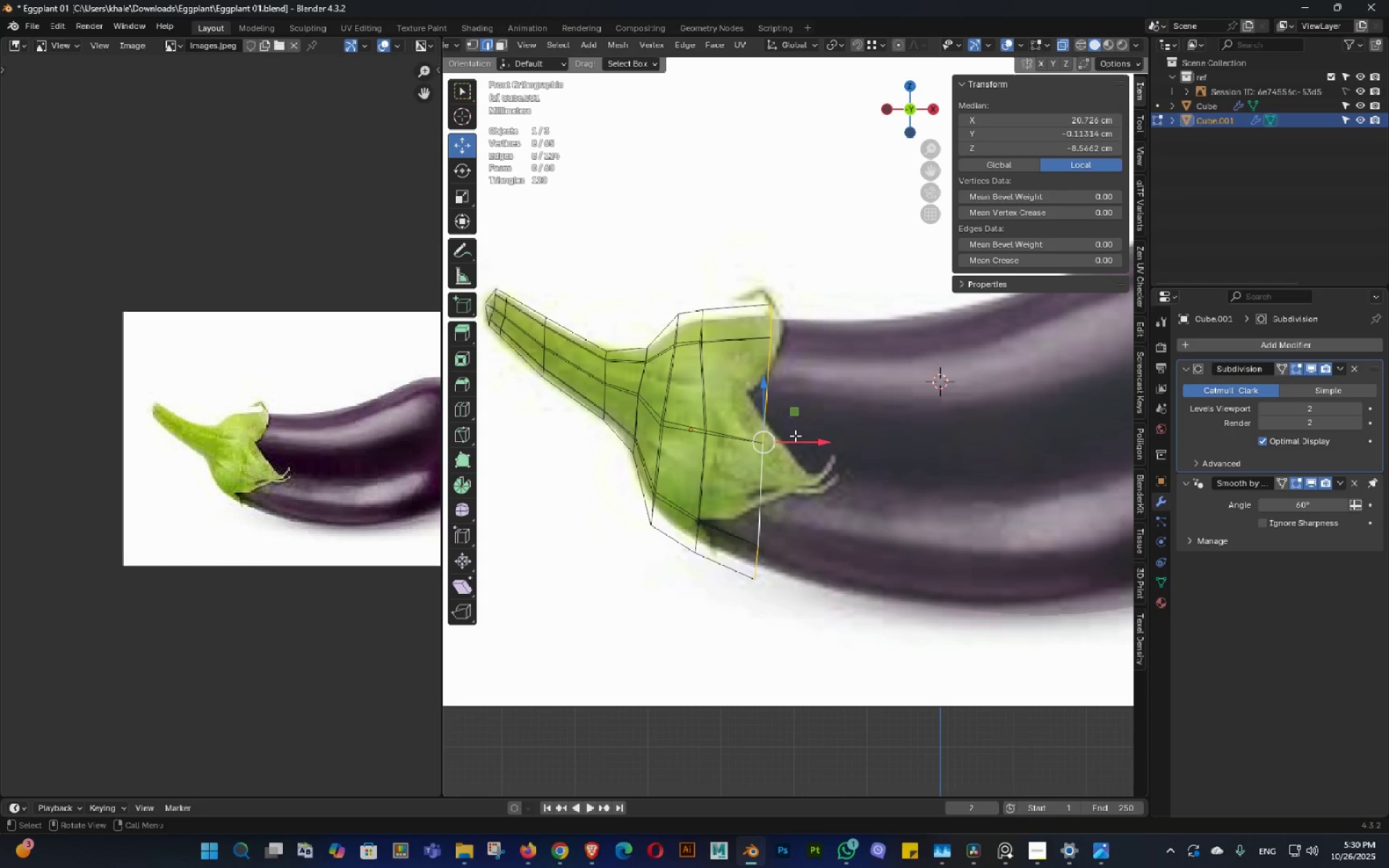 
key(Shift+ShiftLeft)
 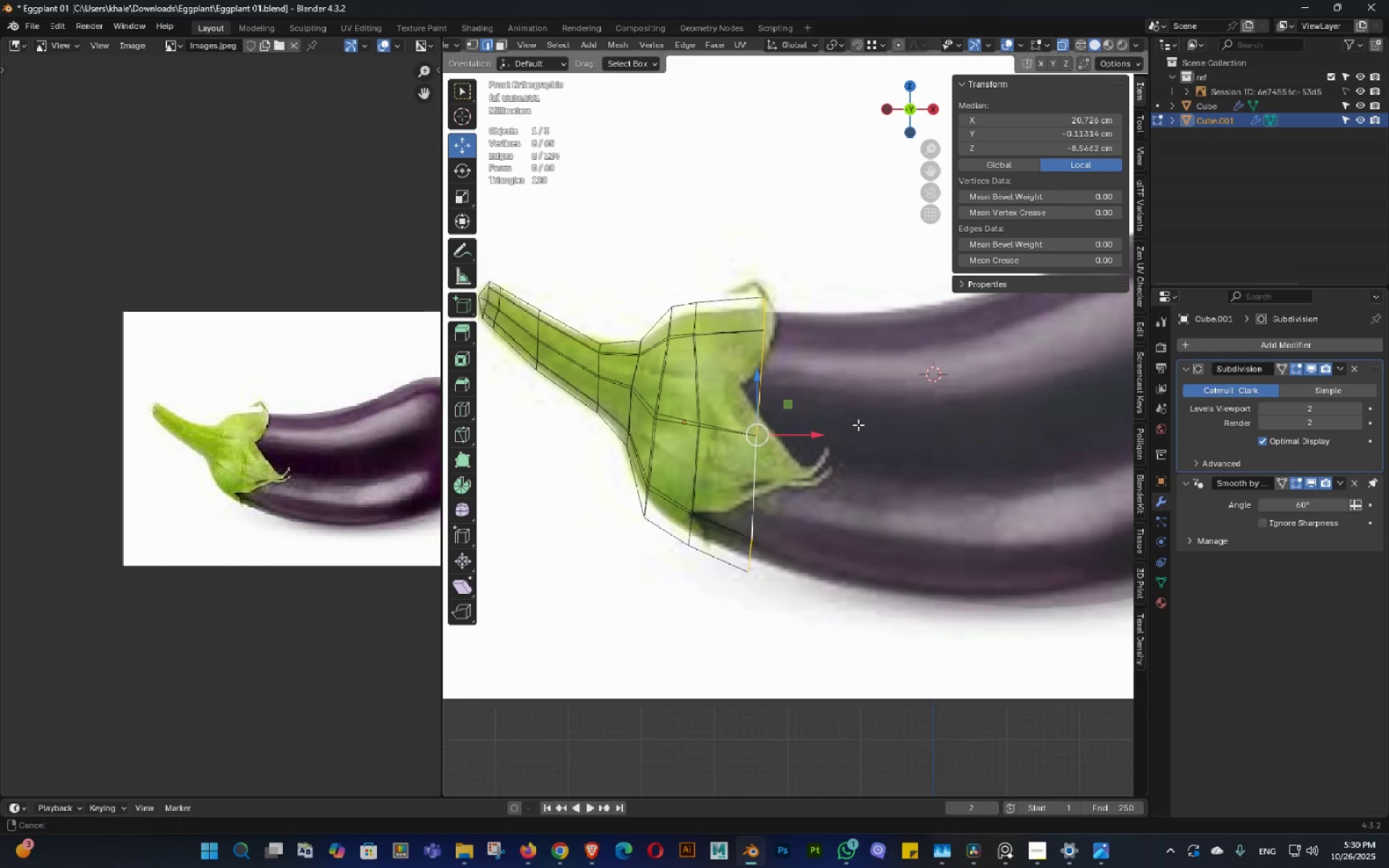 
double_click([858, 425])
 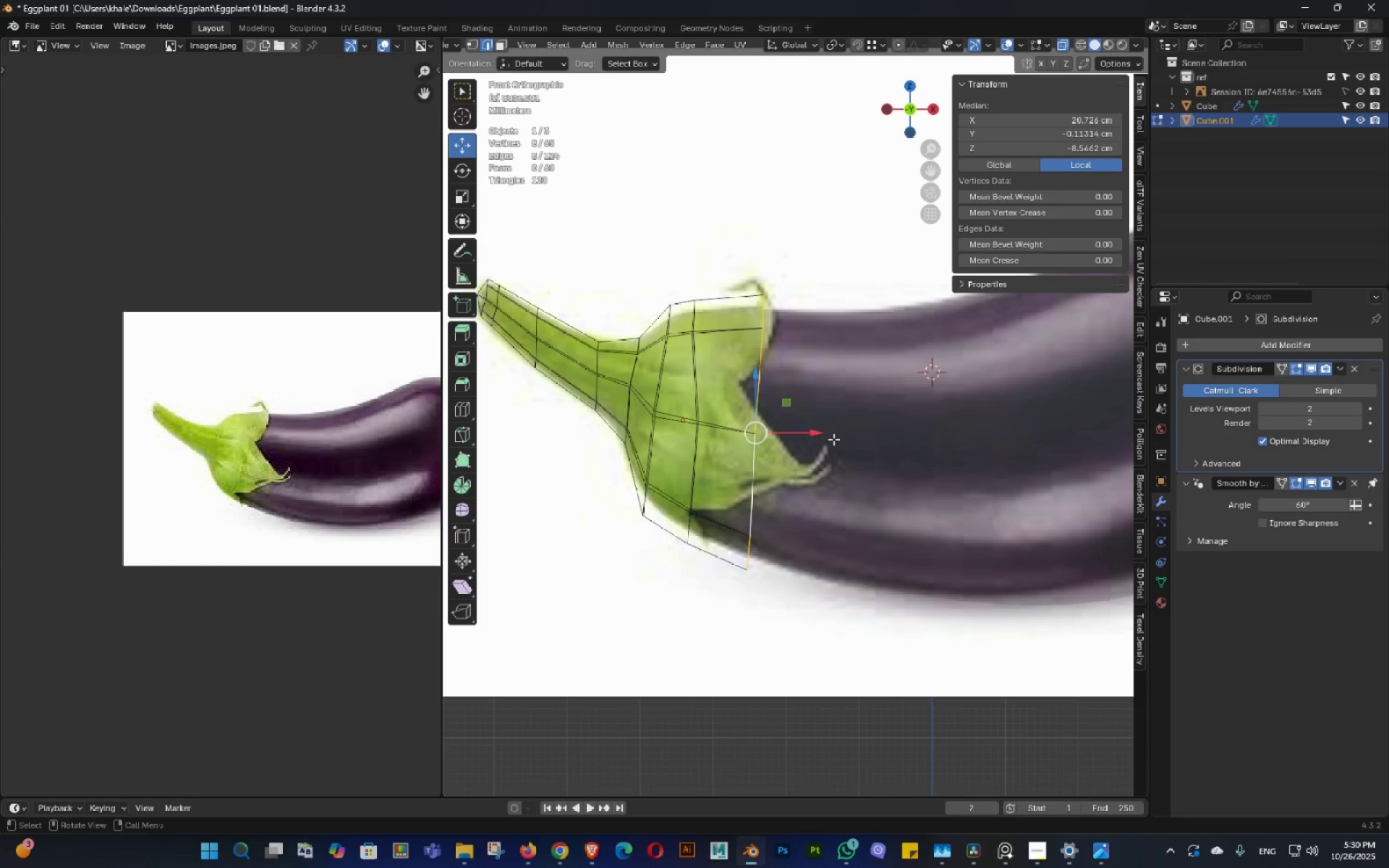 
key(E)
 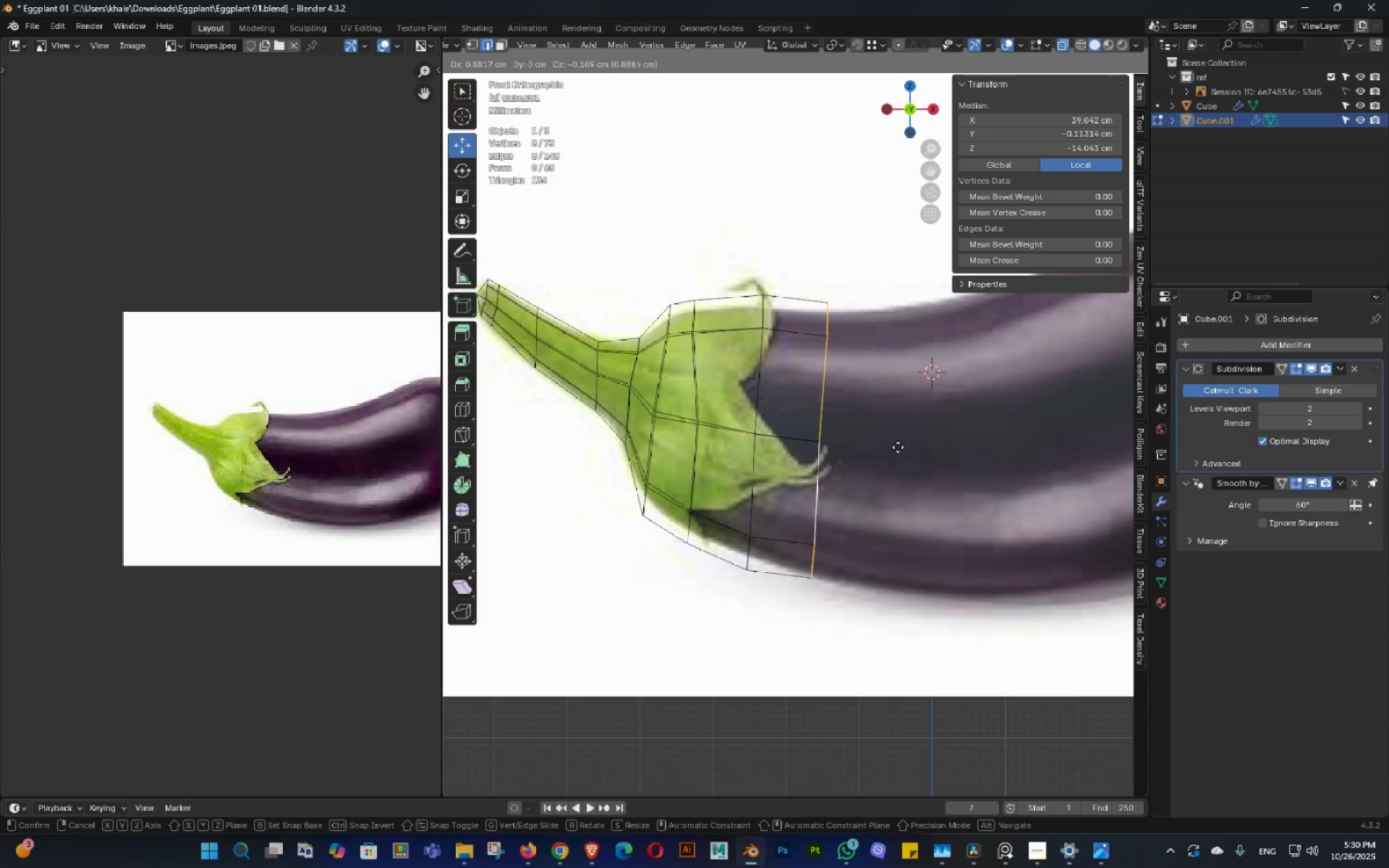 
left_click([910, 446])
 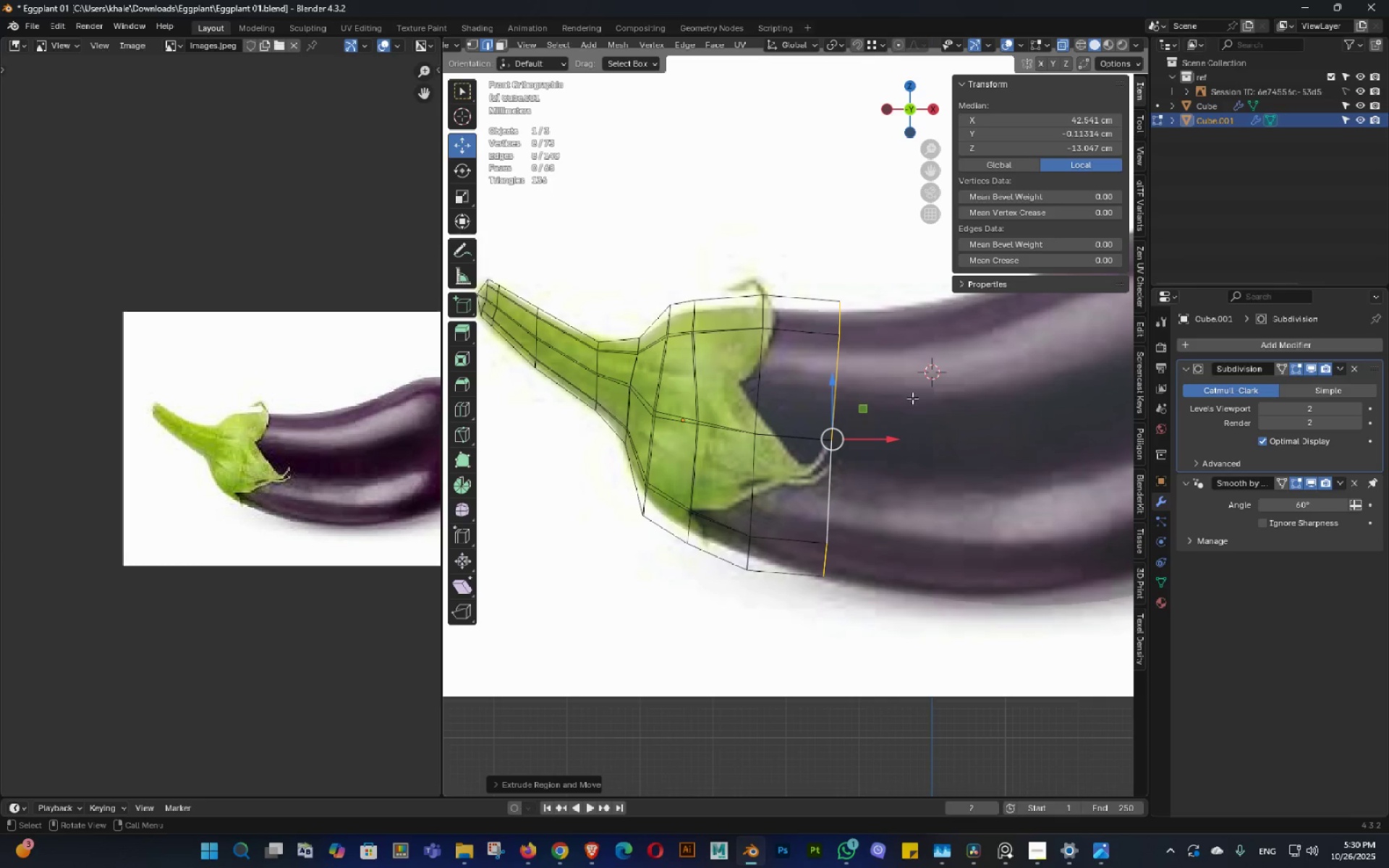 
key(Tab)
 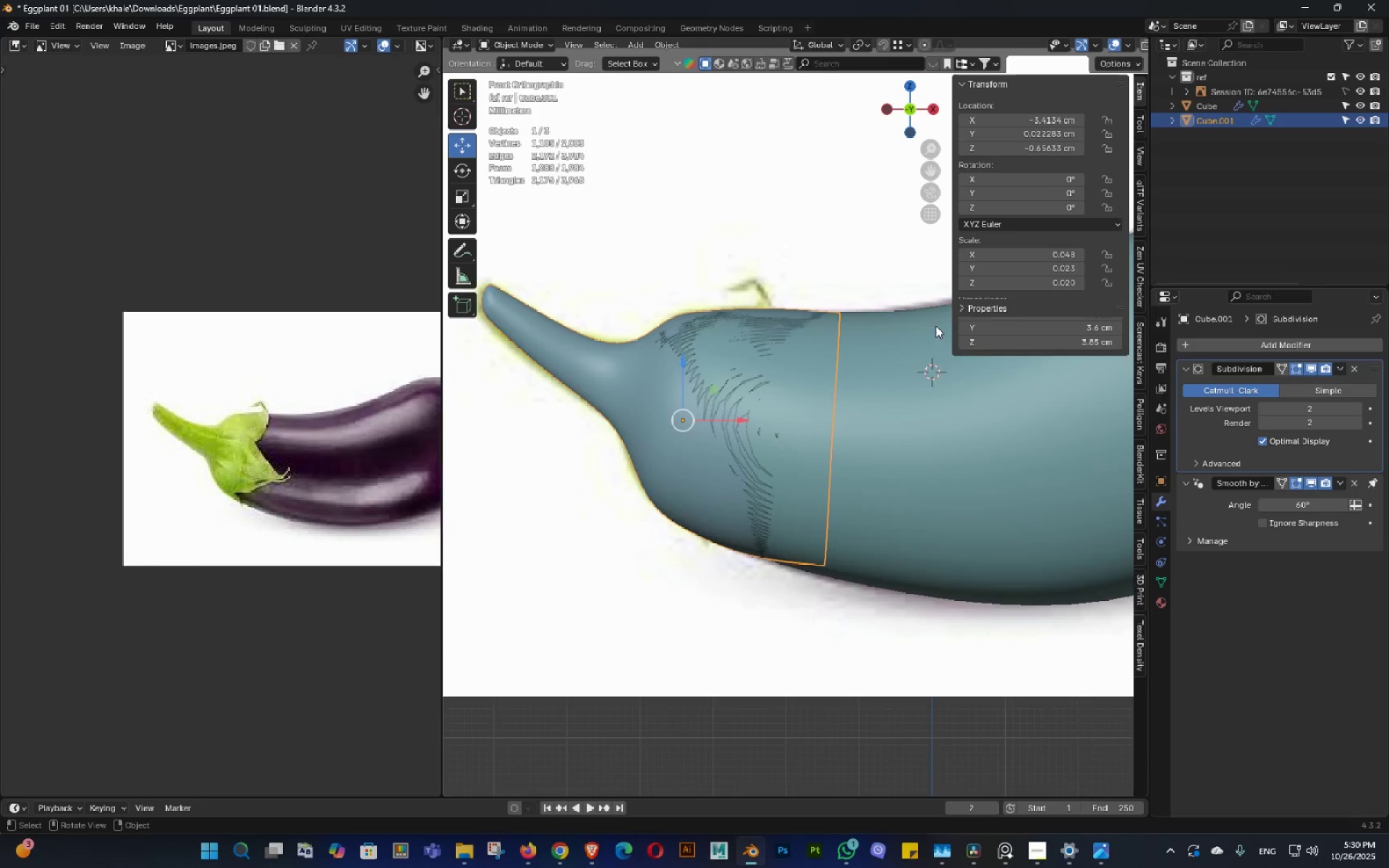 
scroll: coordinate [928, 331], scroll_direction: down, amount: 1.0
 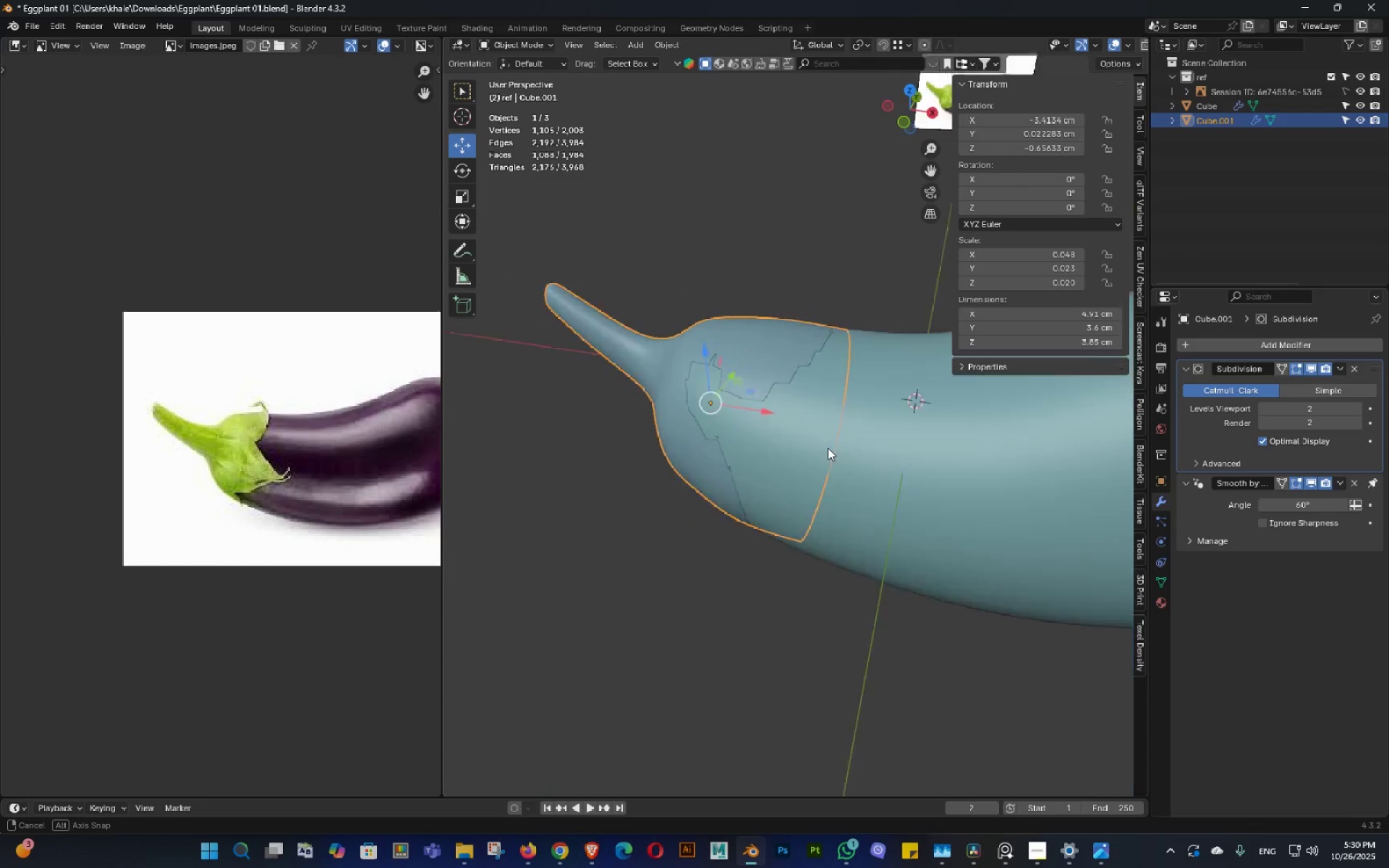 
hold_key(key=Tab, duration=0.65)
 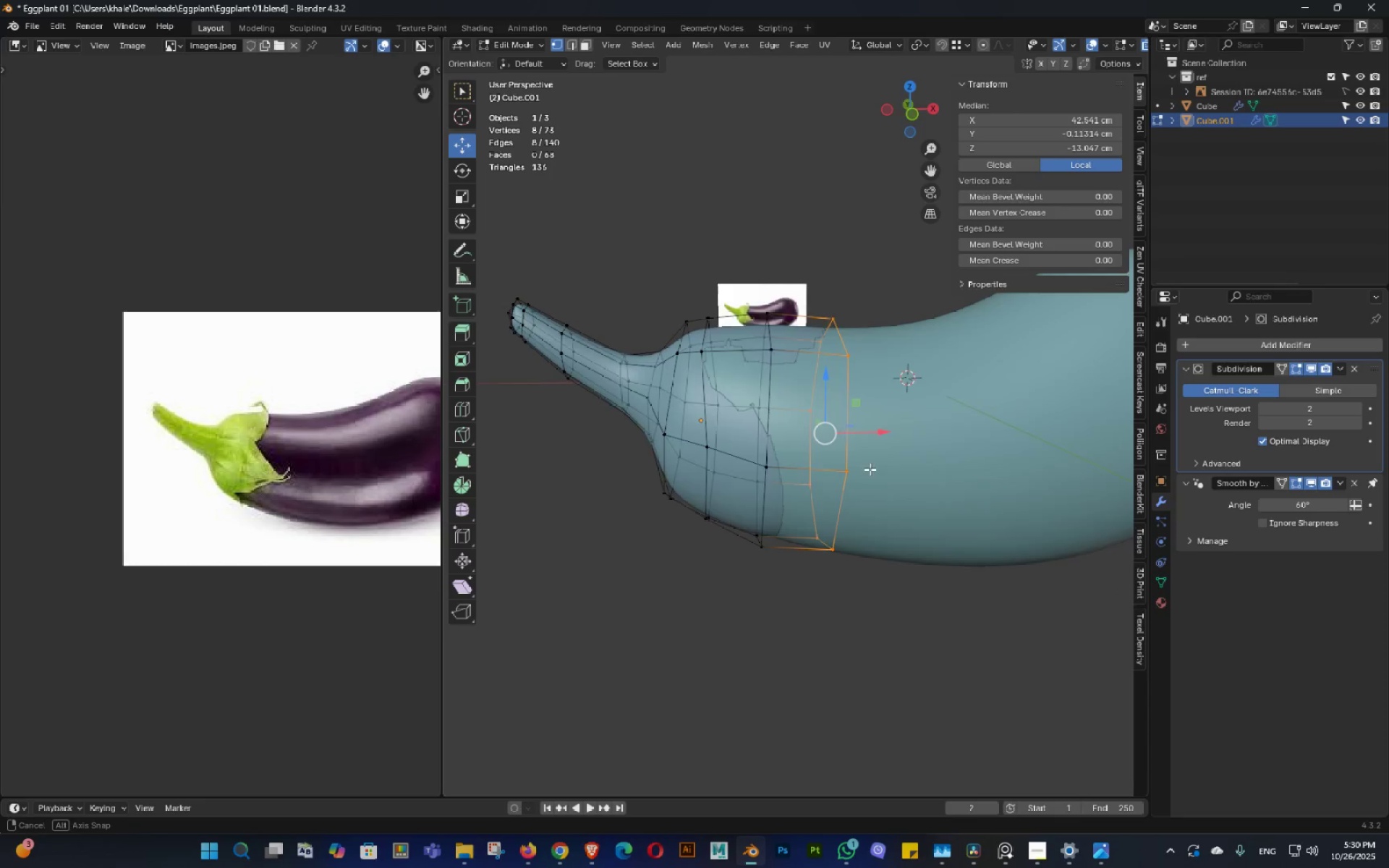 
double_click([867, 470])
 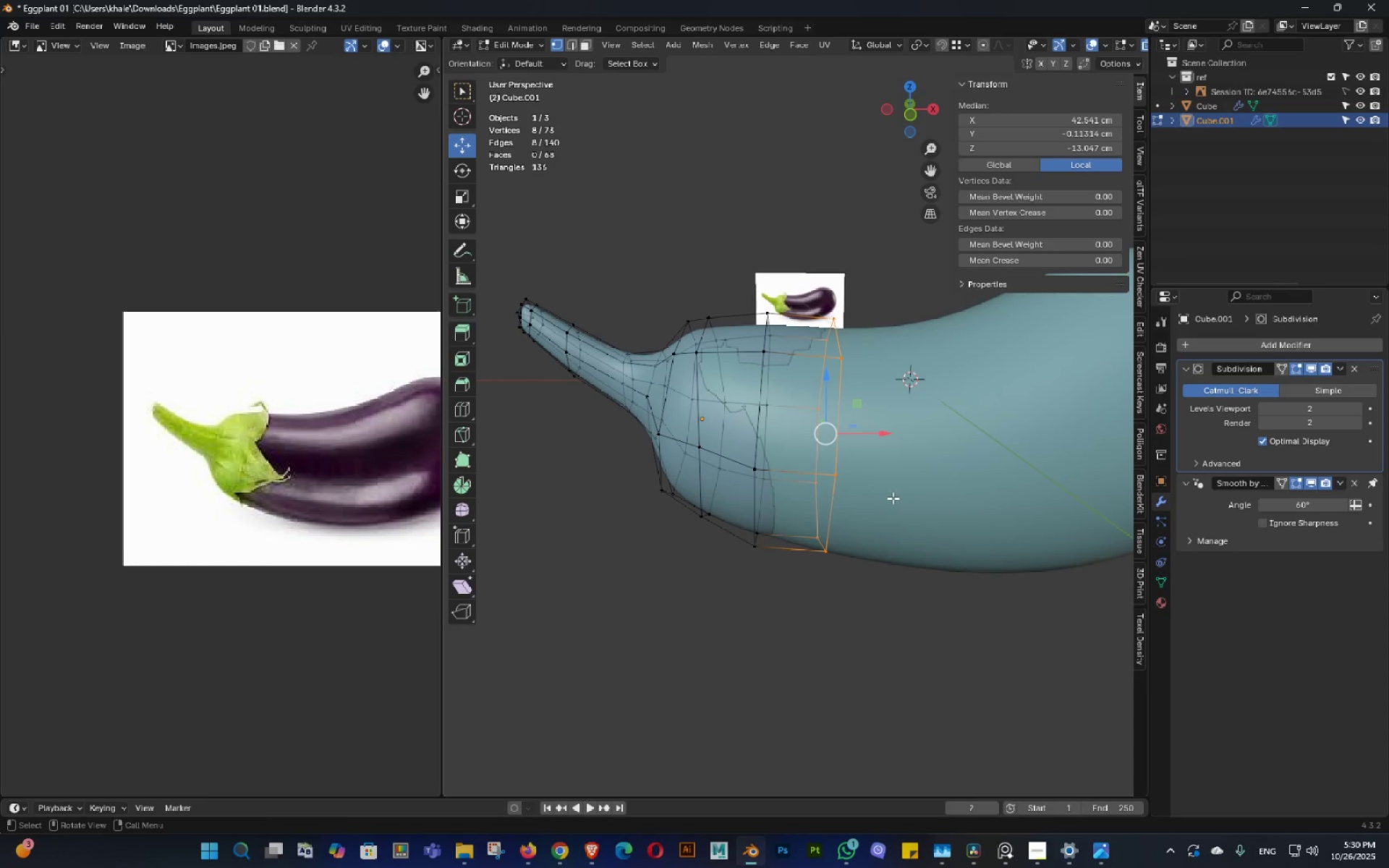 
hold_key(key=S, duration=8.04)
 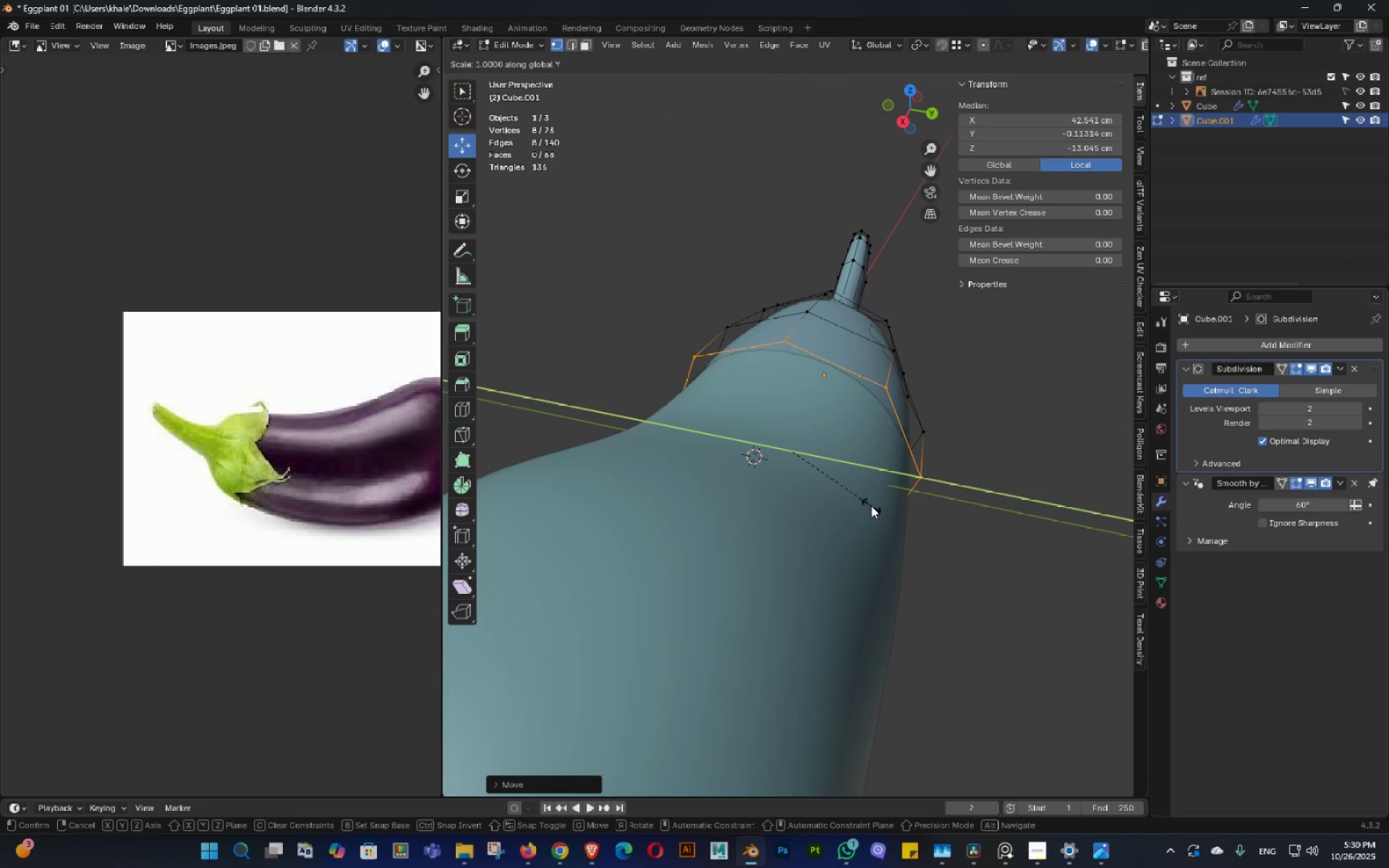 
hold_key(key=ShiftLeft, duration=1.26)
left_click([934, 521])
 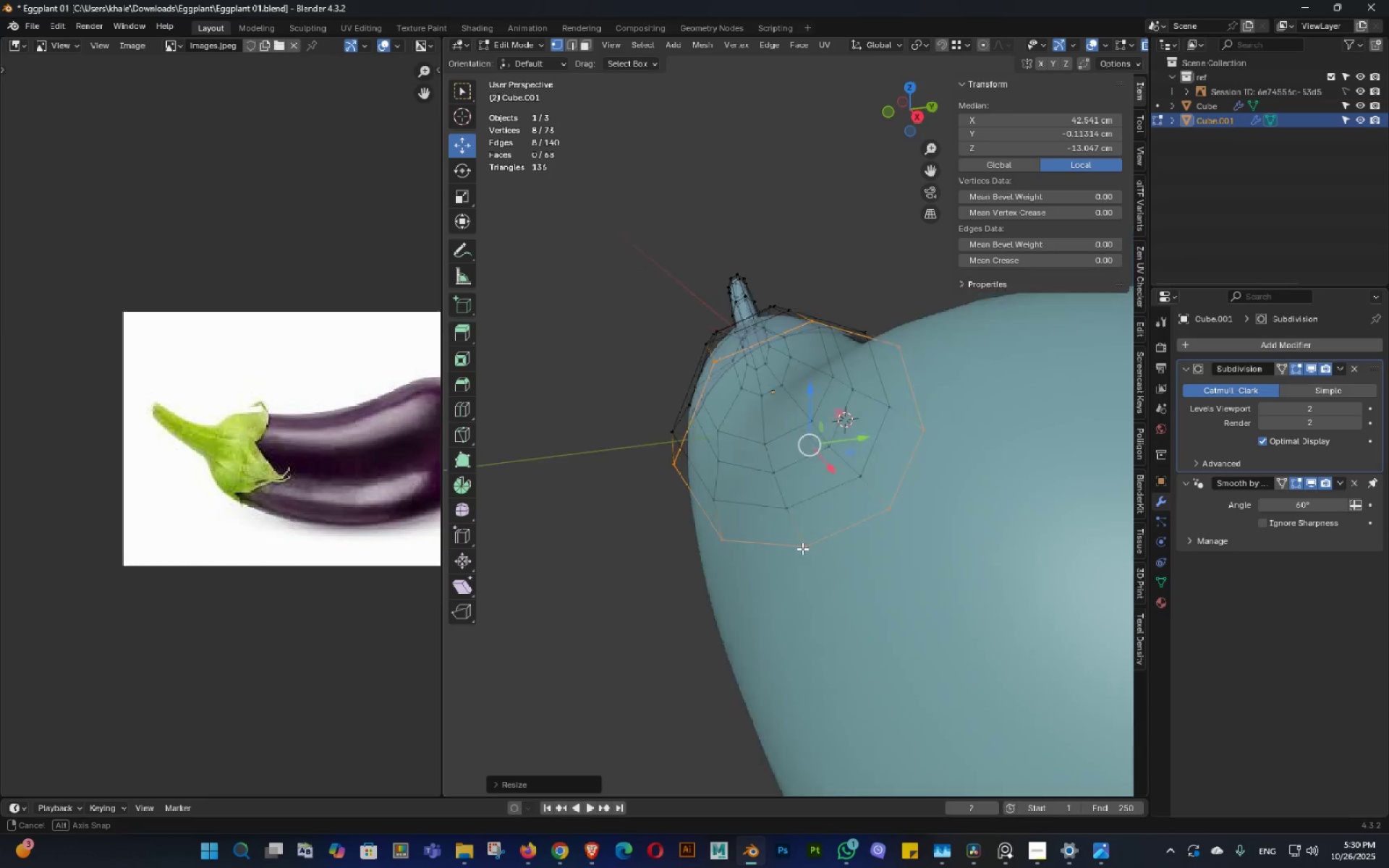 
middle_click([791, 559])
 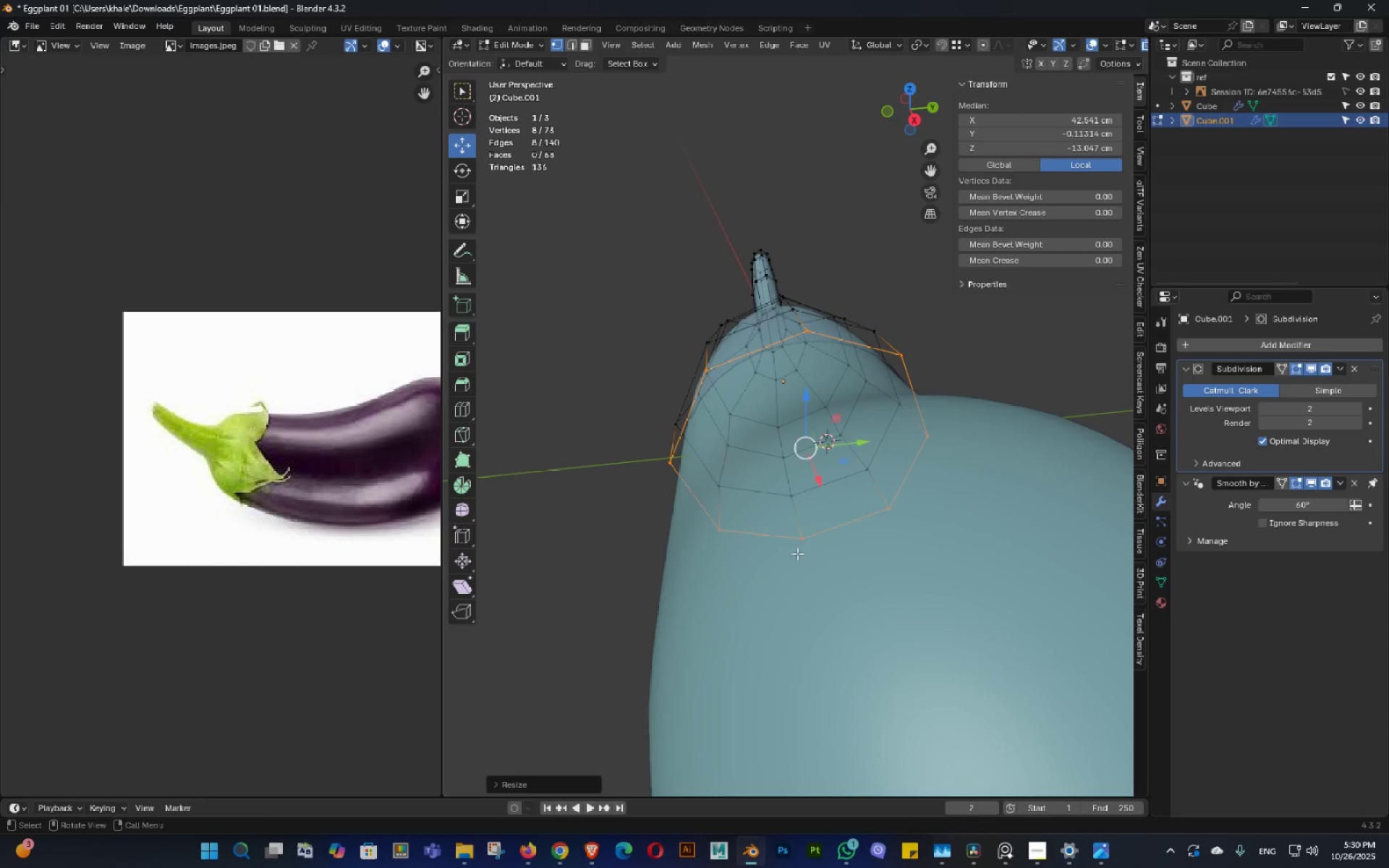 
key(Alt+AltLeft)
 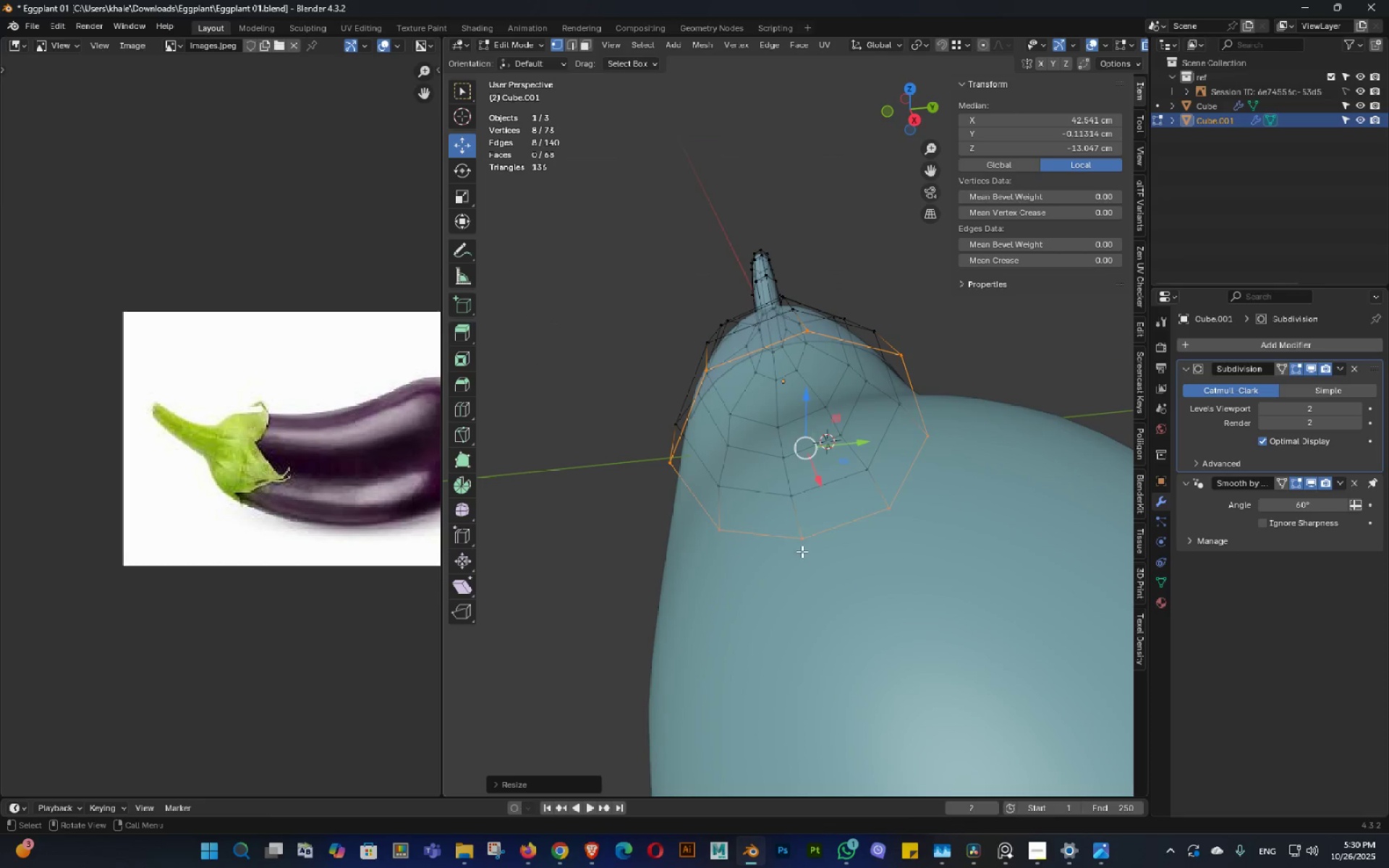 
key(Alt+Z)
 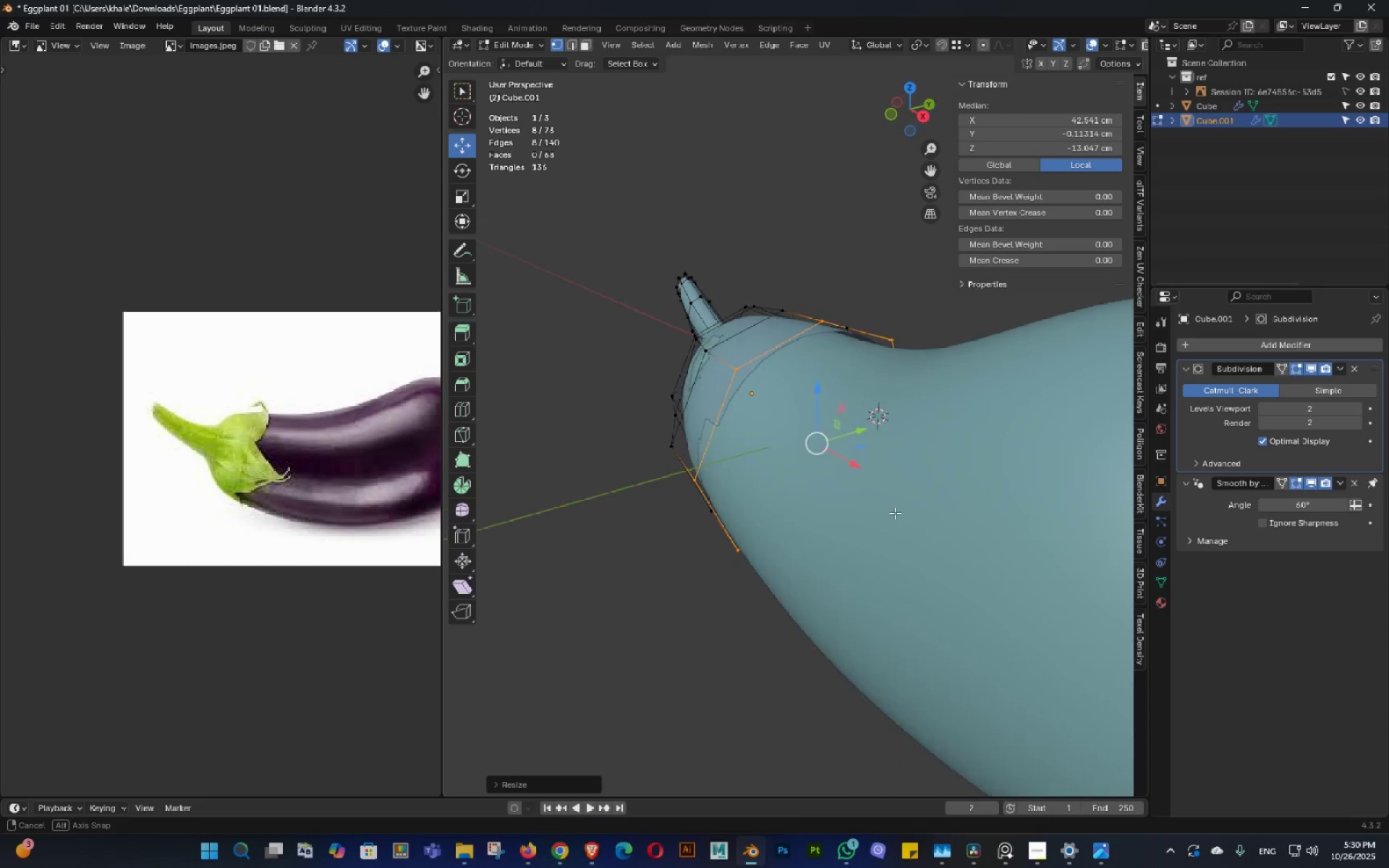 
triple_click([896, 511])
 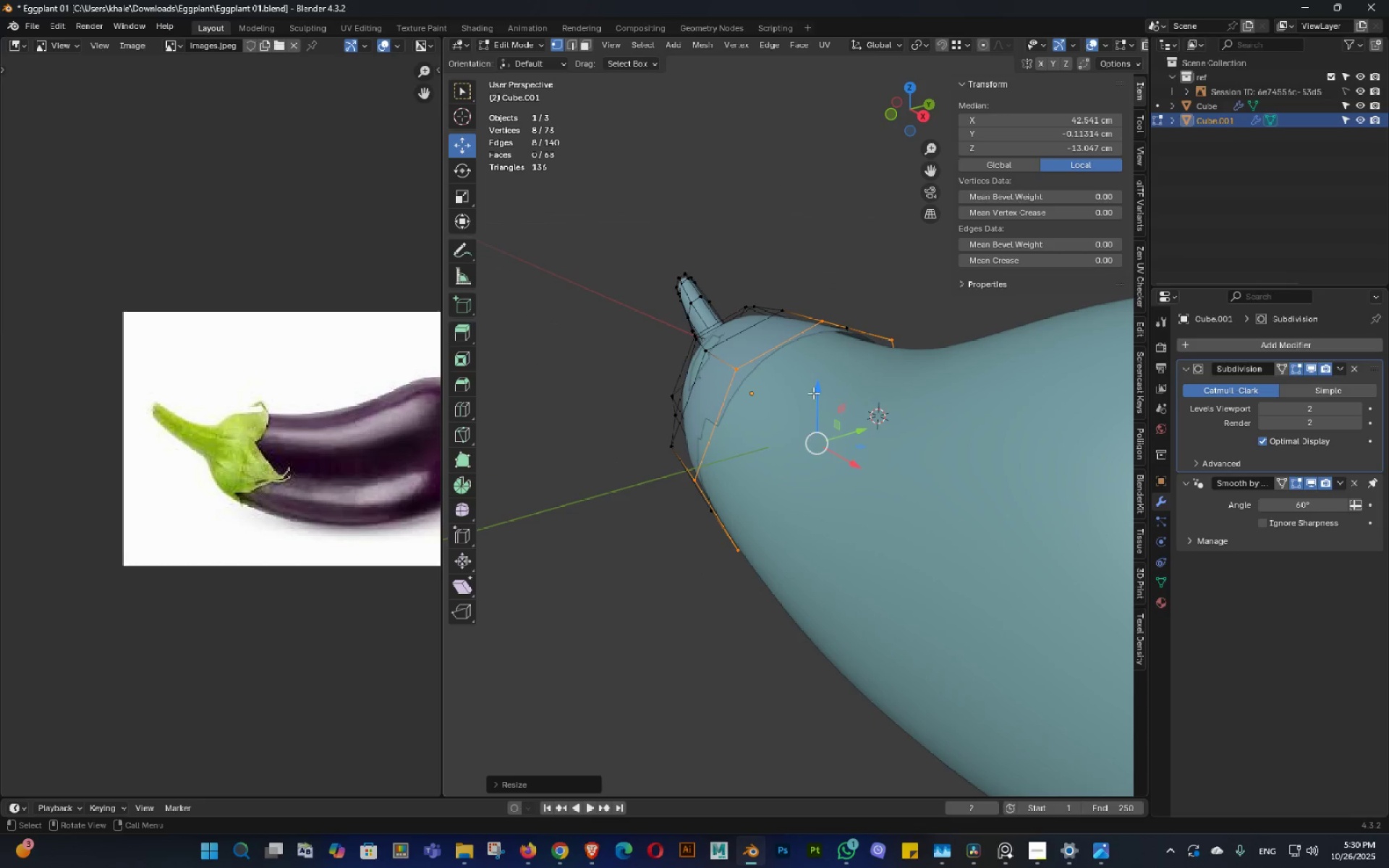 
left_click_drag(start_coordinate=[813, 397], to_coordinate=[817, 401])
 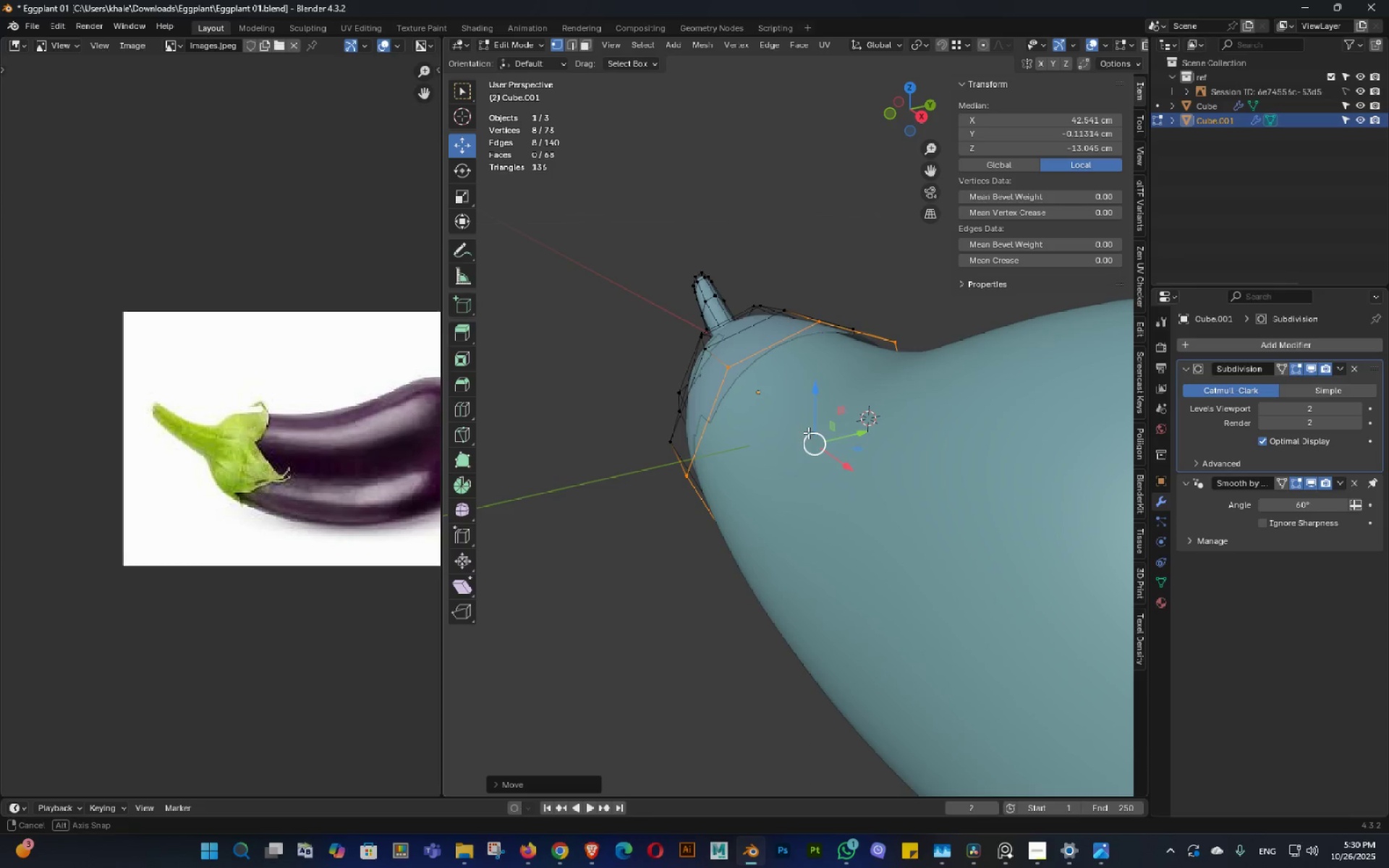 
double_click([808, 433])
 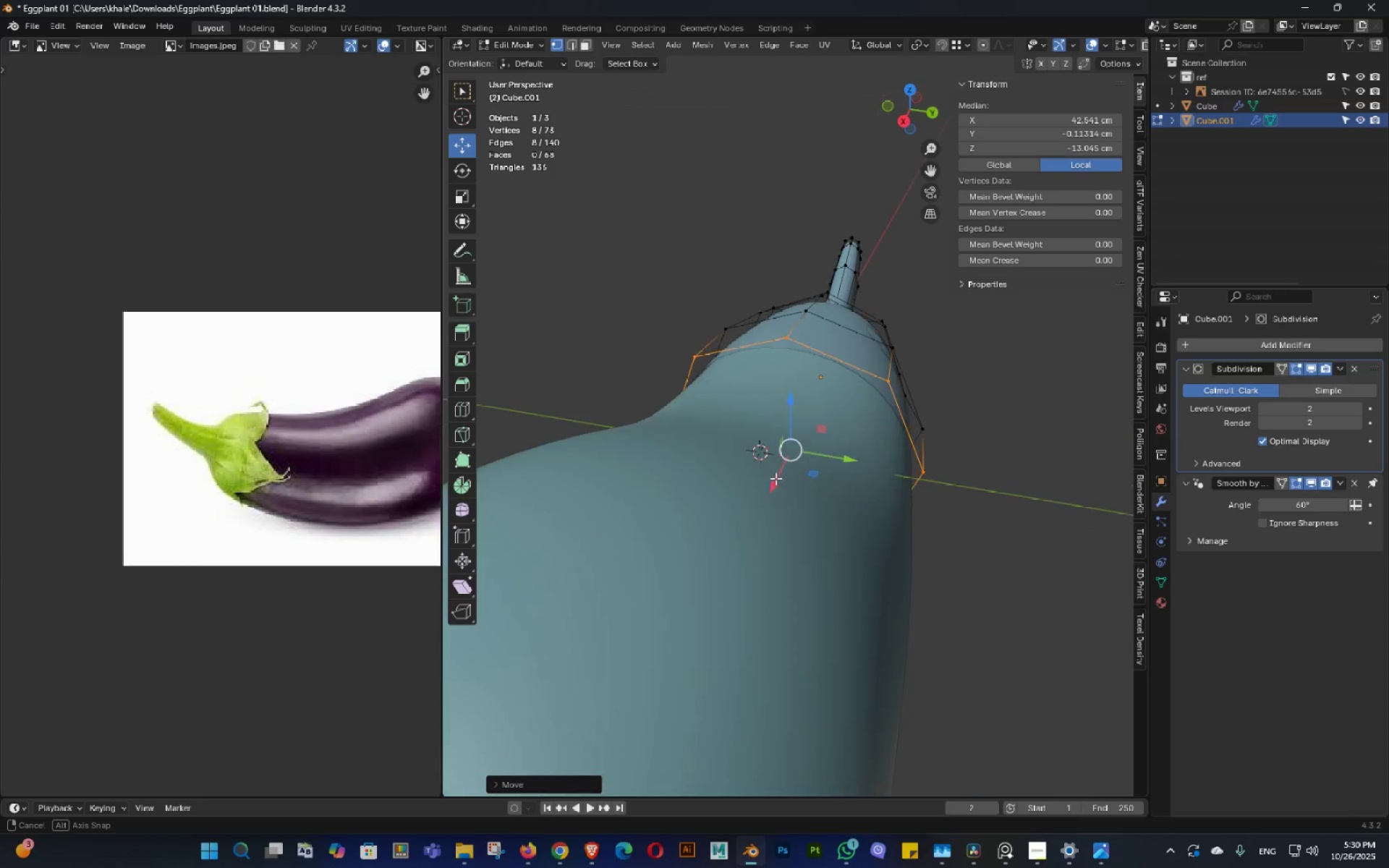 
middle_click([766, 476])
 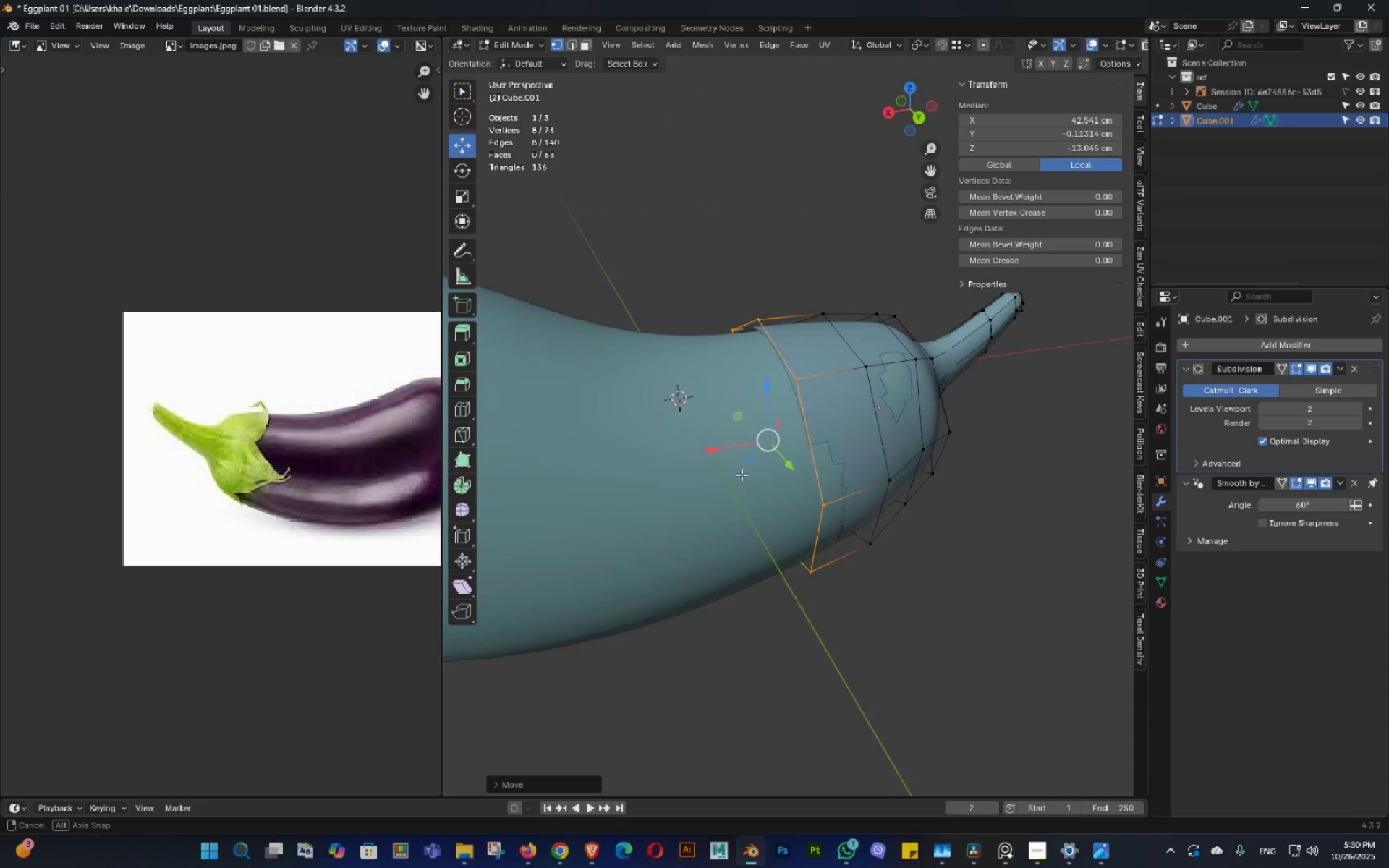 
middle_click([752, 474])
 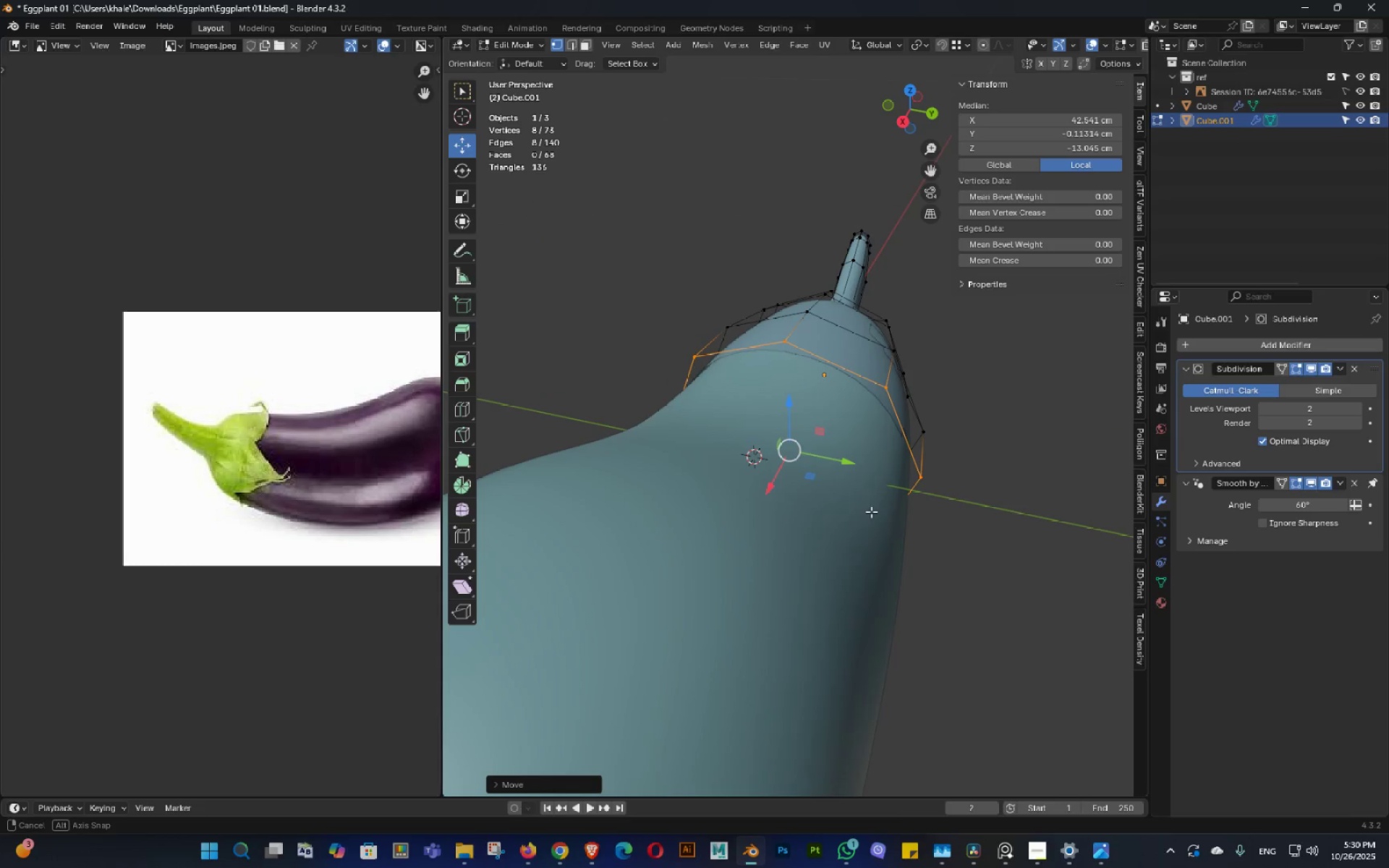 
triple_click([873, 511])
 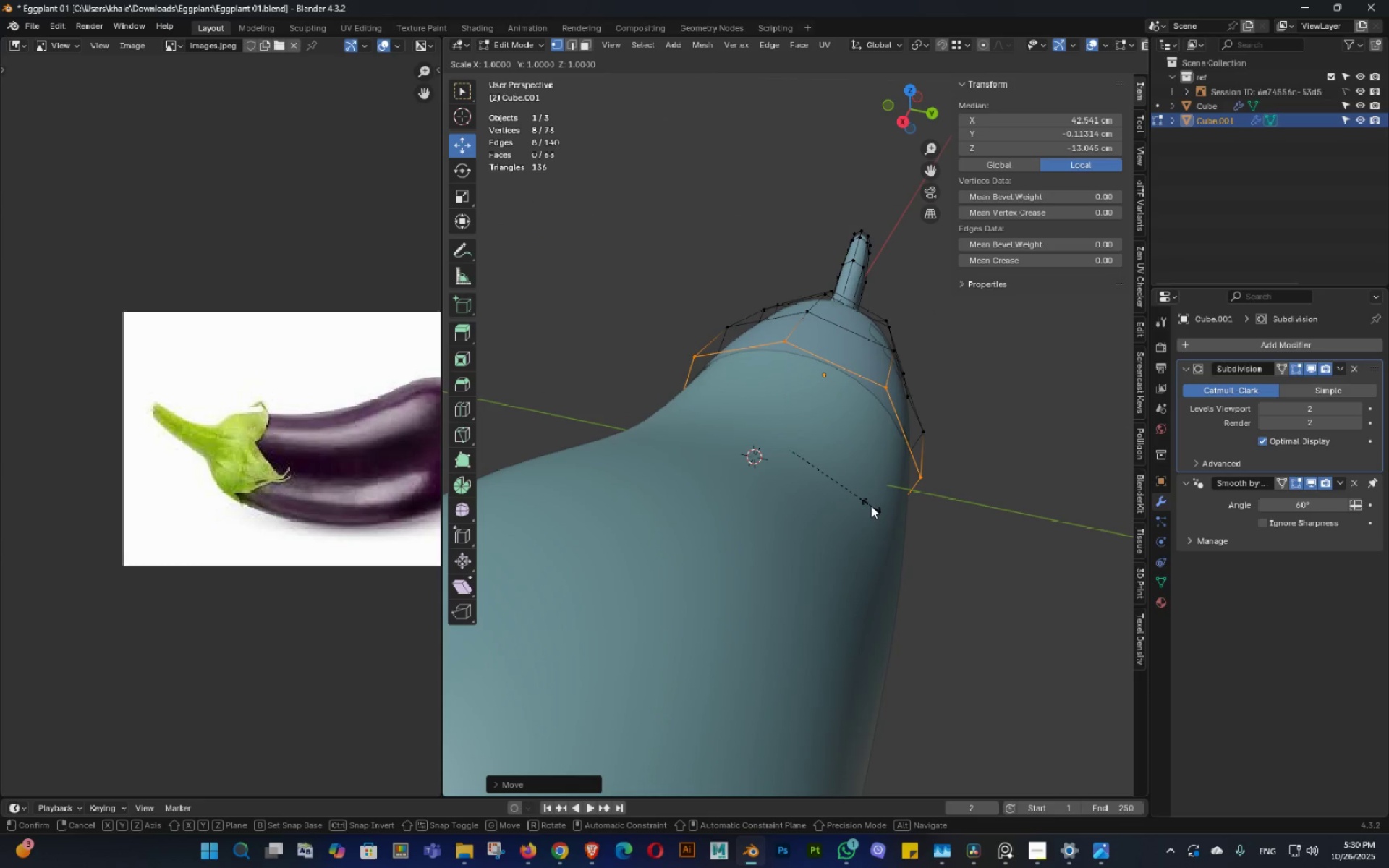 
key(Y)
 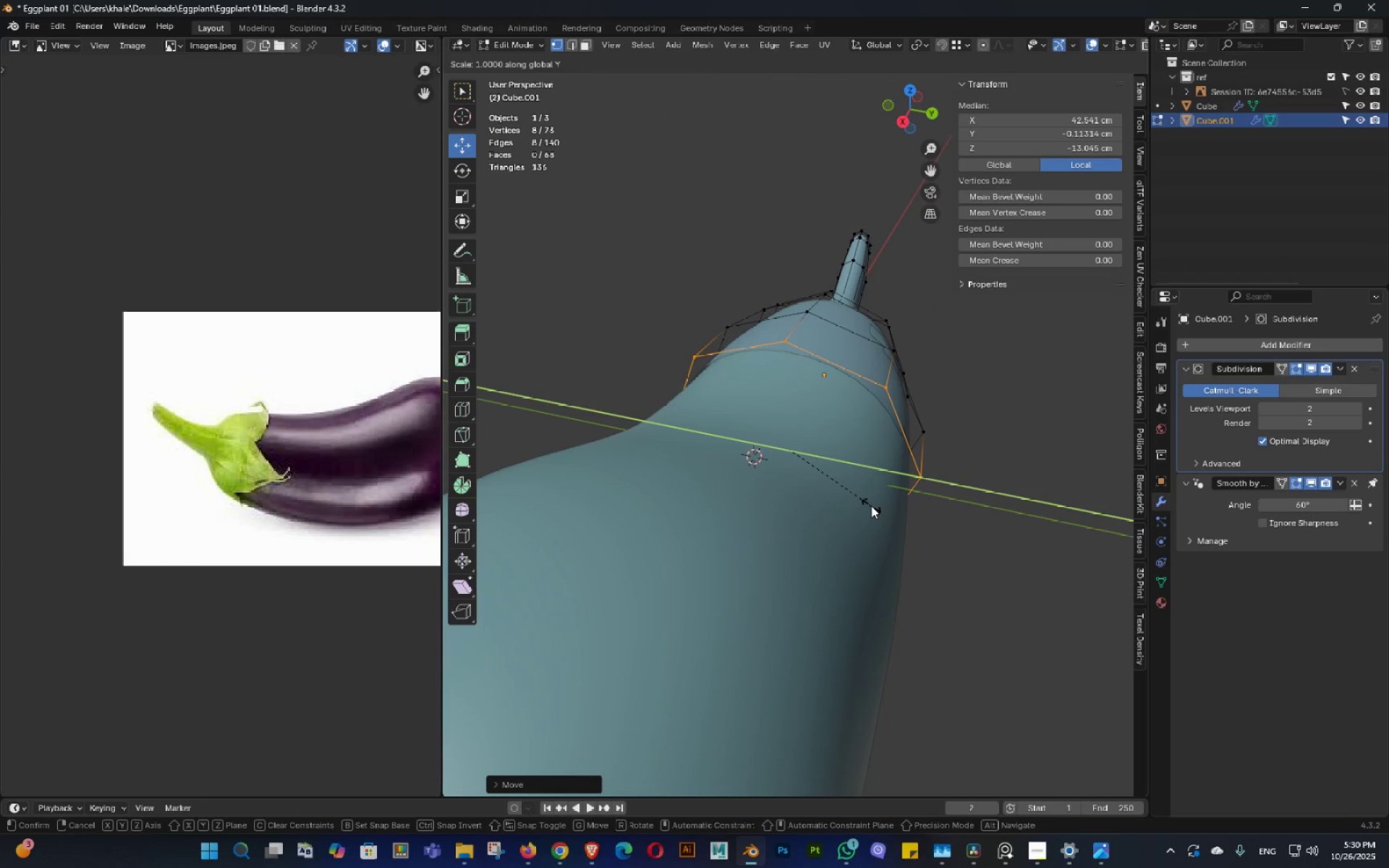 
hold_key(key=ShiftLeft, duration=0.95)
 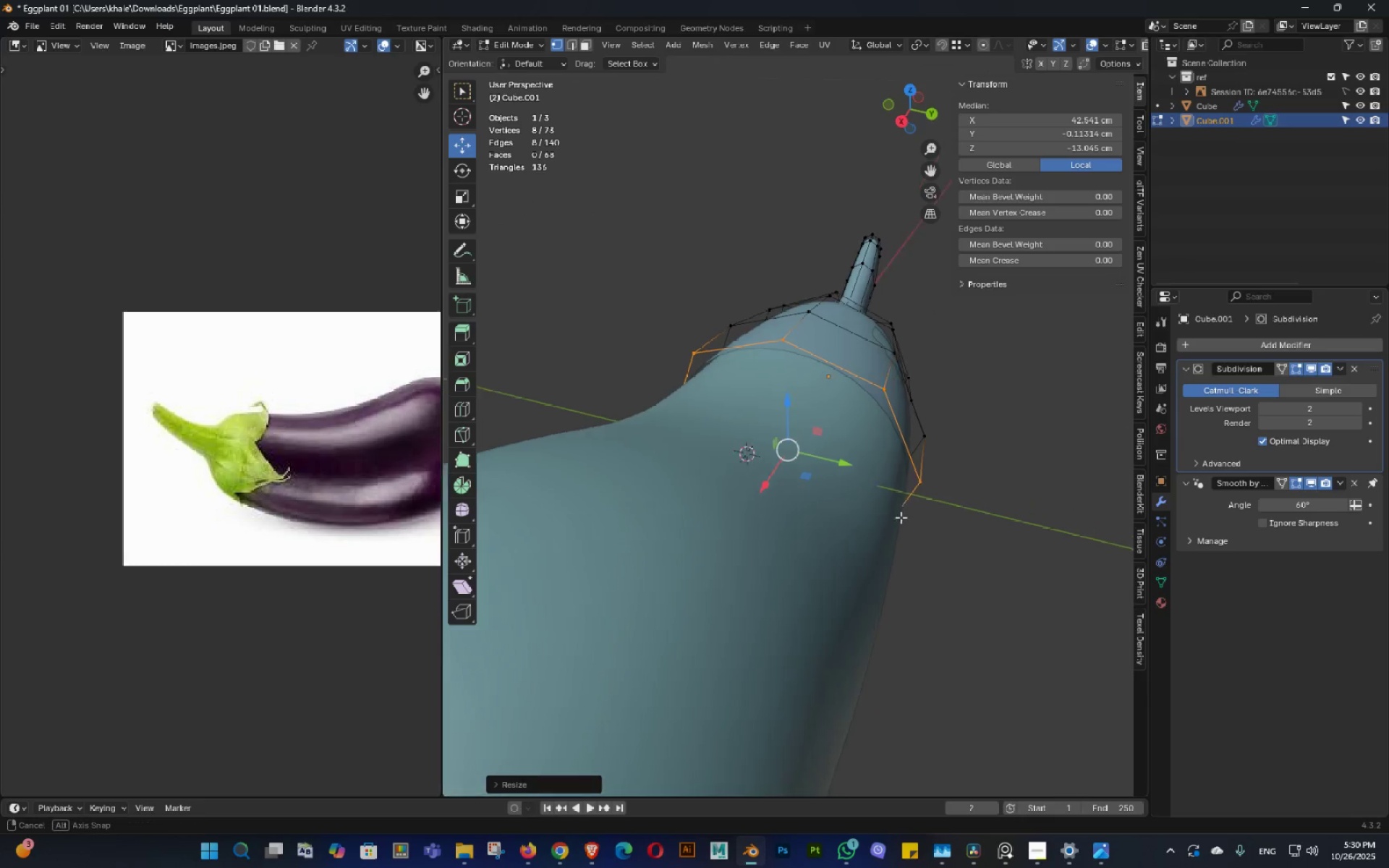 
scroll: coordinate [910, 521], scroll_direction: up, amount: 1.0
 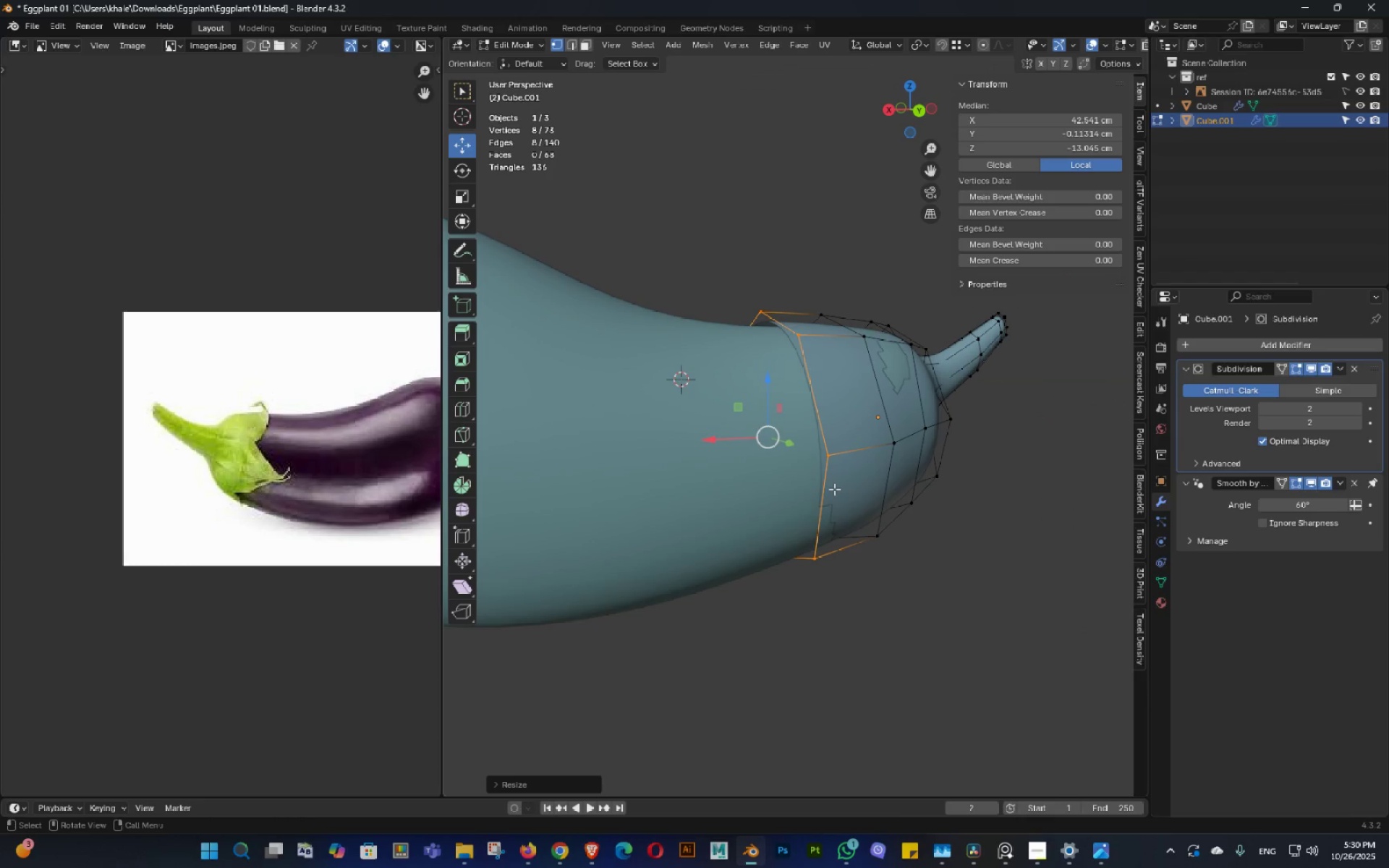 
type(gz)
 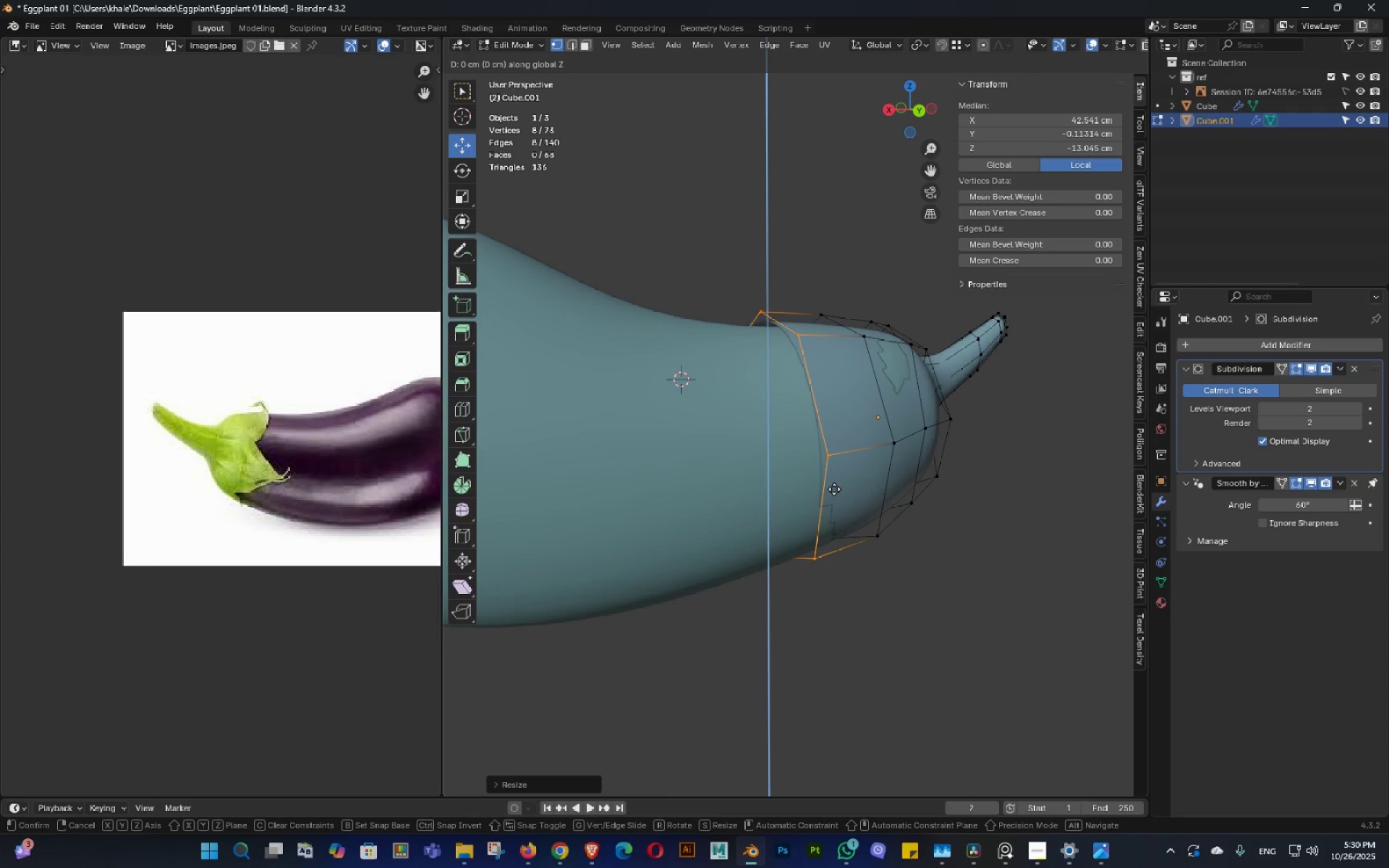 
hold_key(key=ShiftLeft, duration=1.53)
 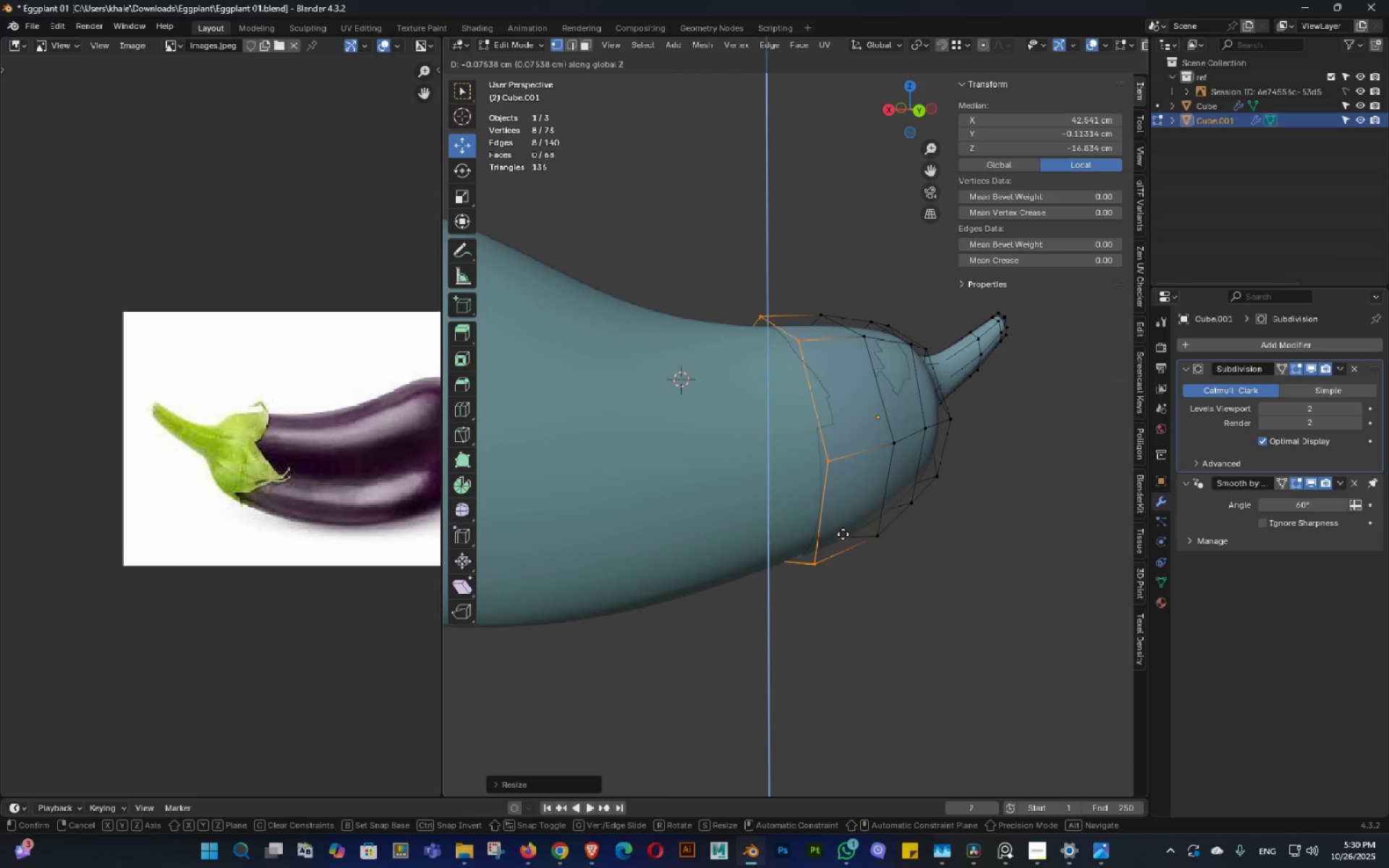 
hold_key(key=ShiftLeft, duration=0.67)
left_click([836, 520])
 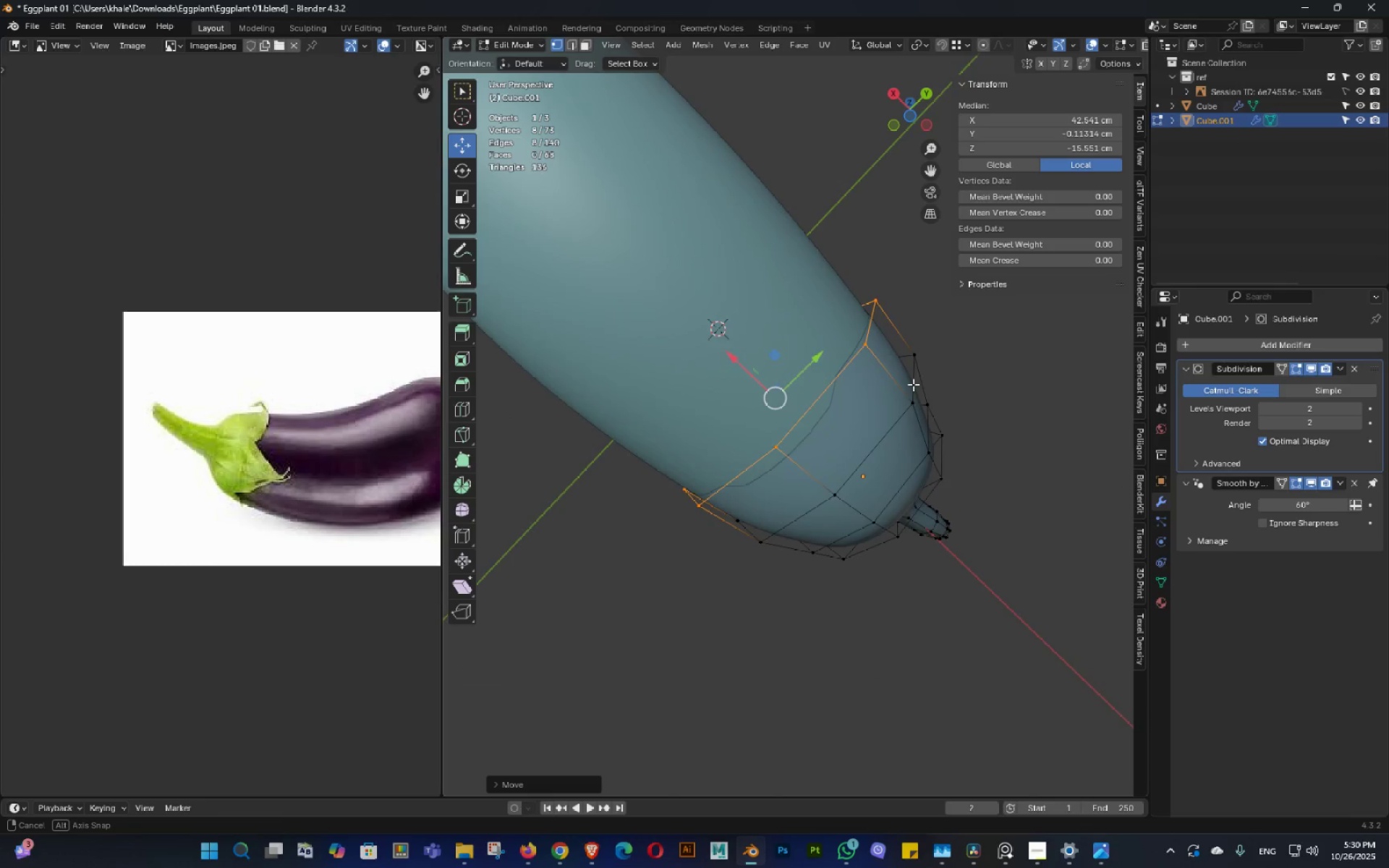 
middle_click([914, 377])
 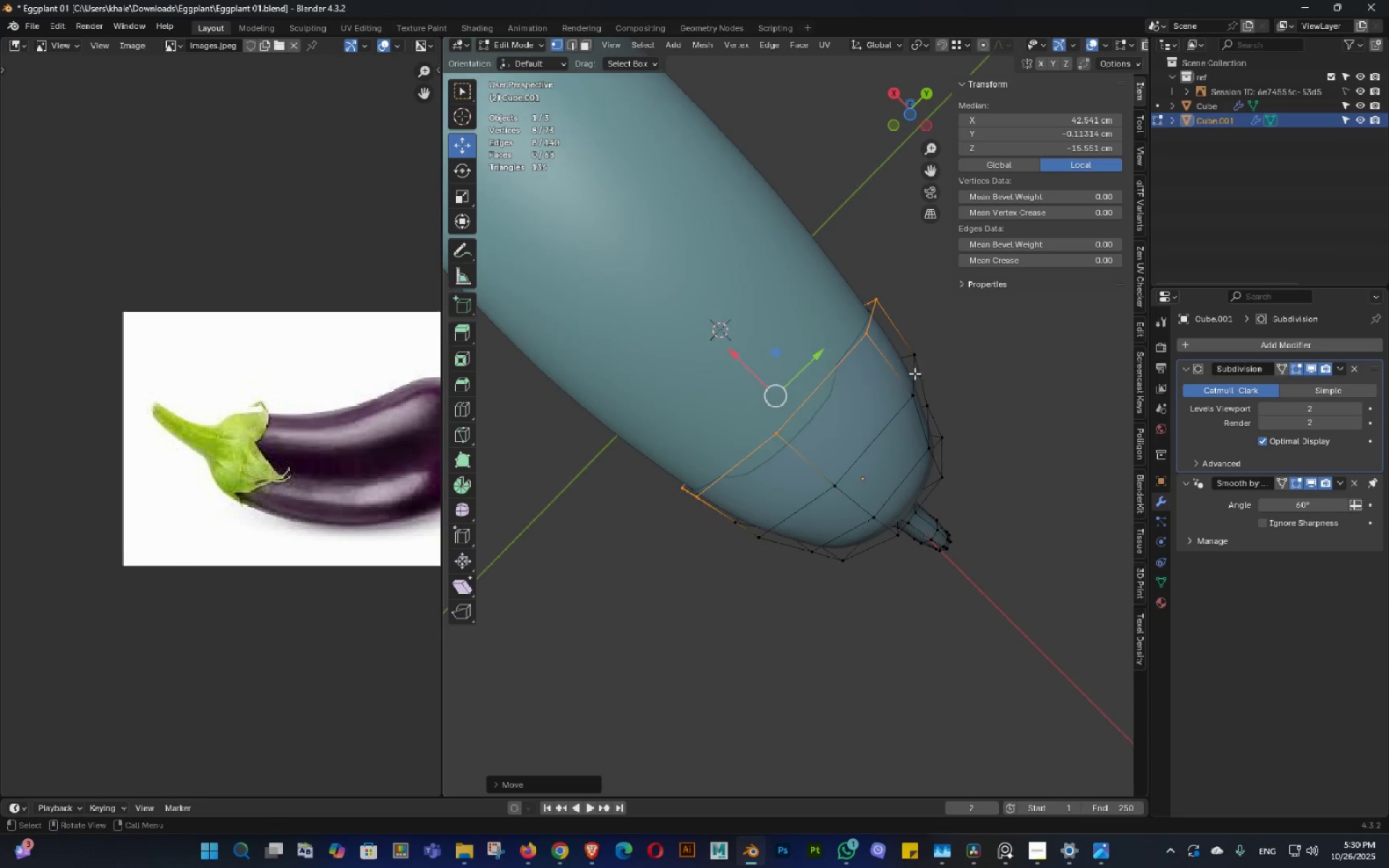 
key(Control+ControlLeft)
 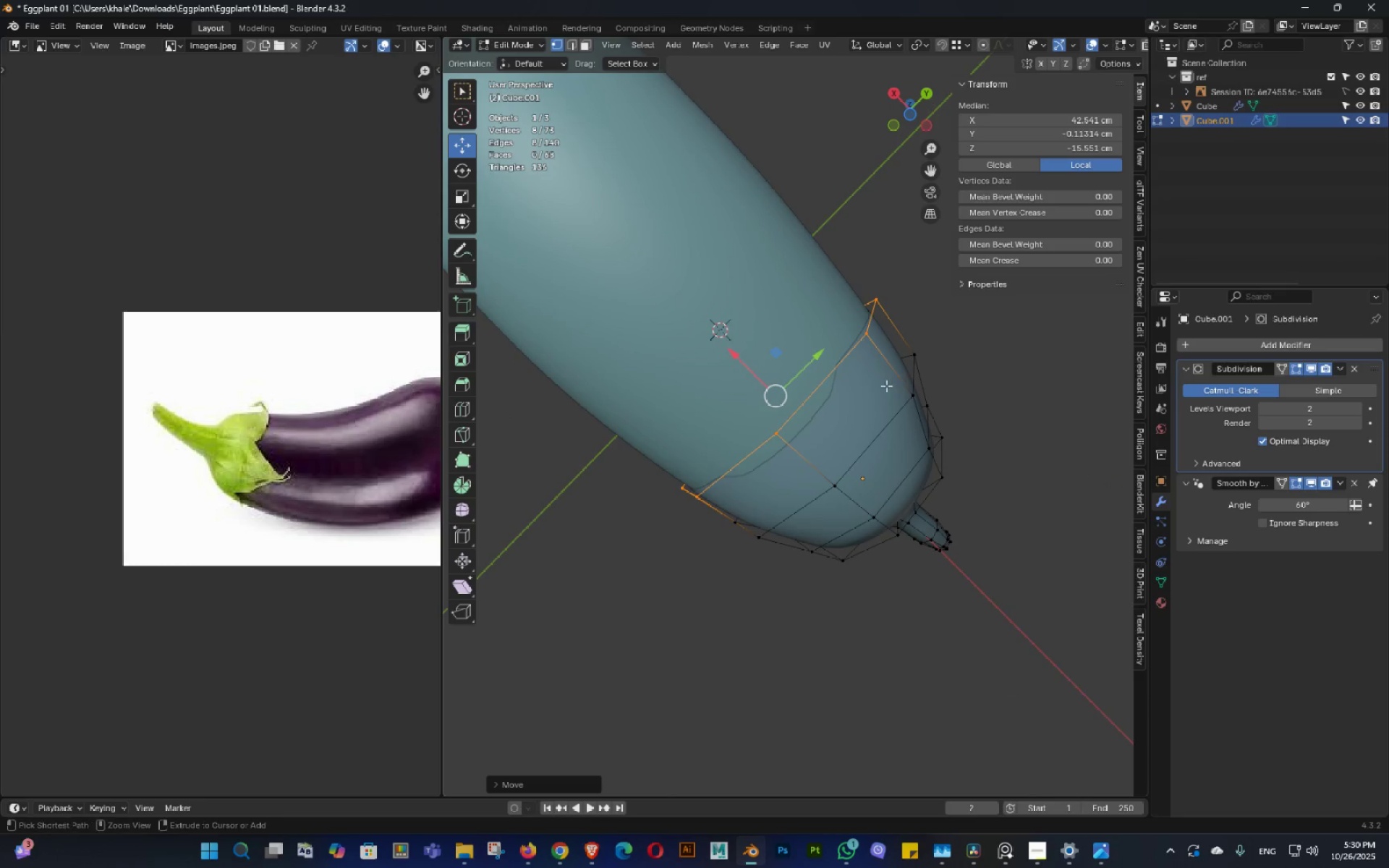 
key(Control+S)
 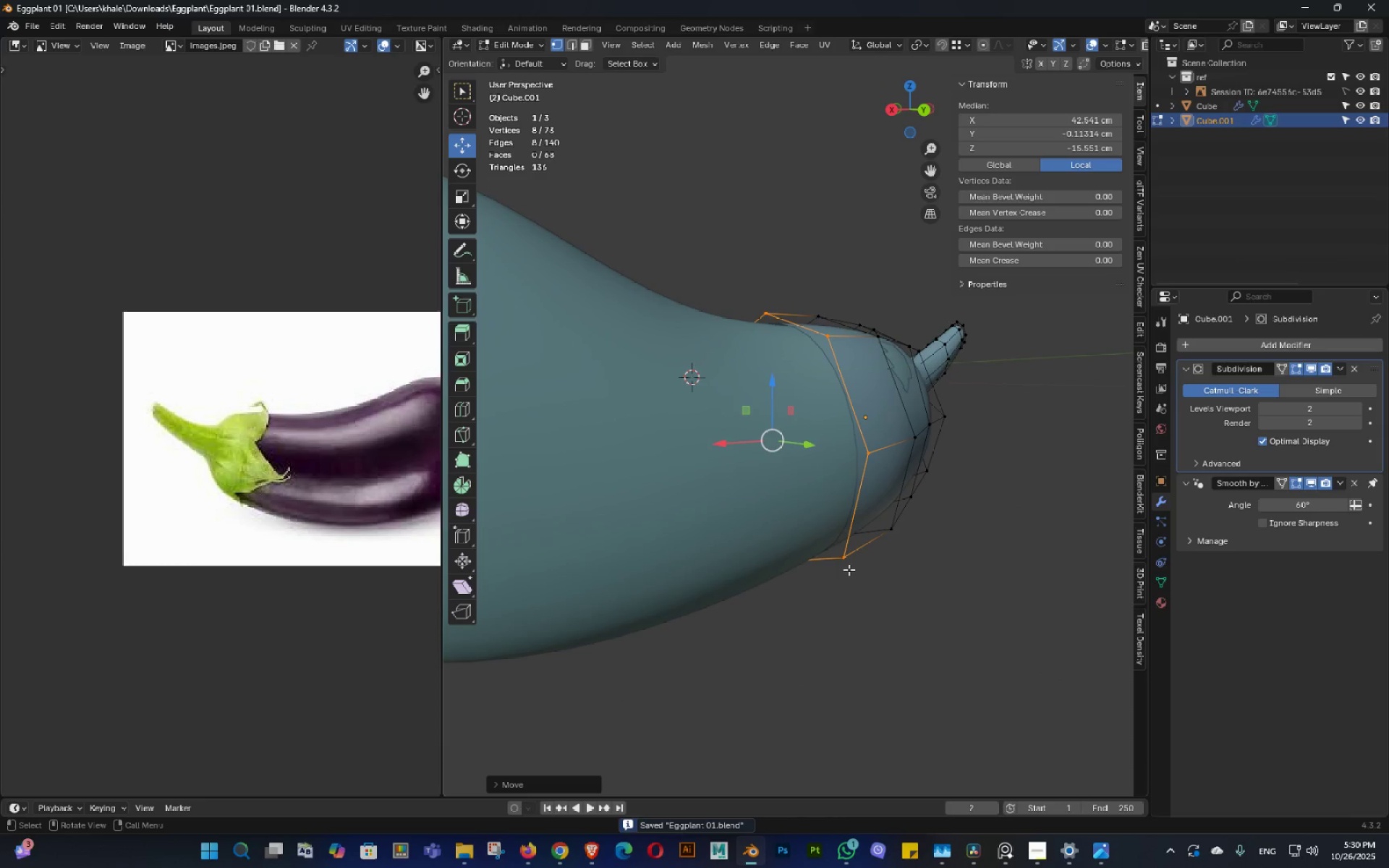 
type(sz)
 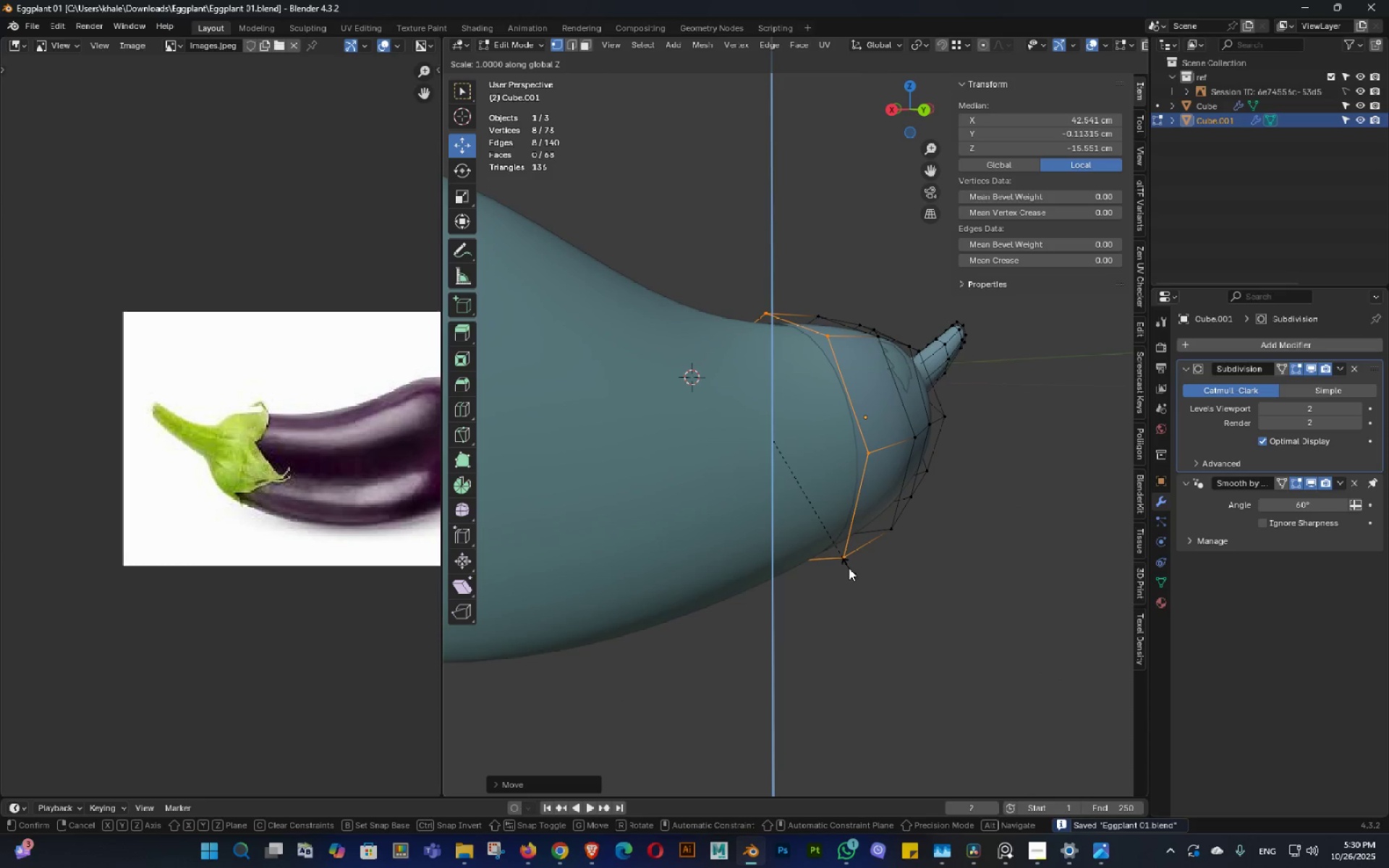 
hold_key(key=ShiftLeft, duration=1.45)
 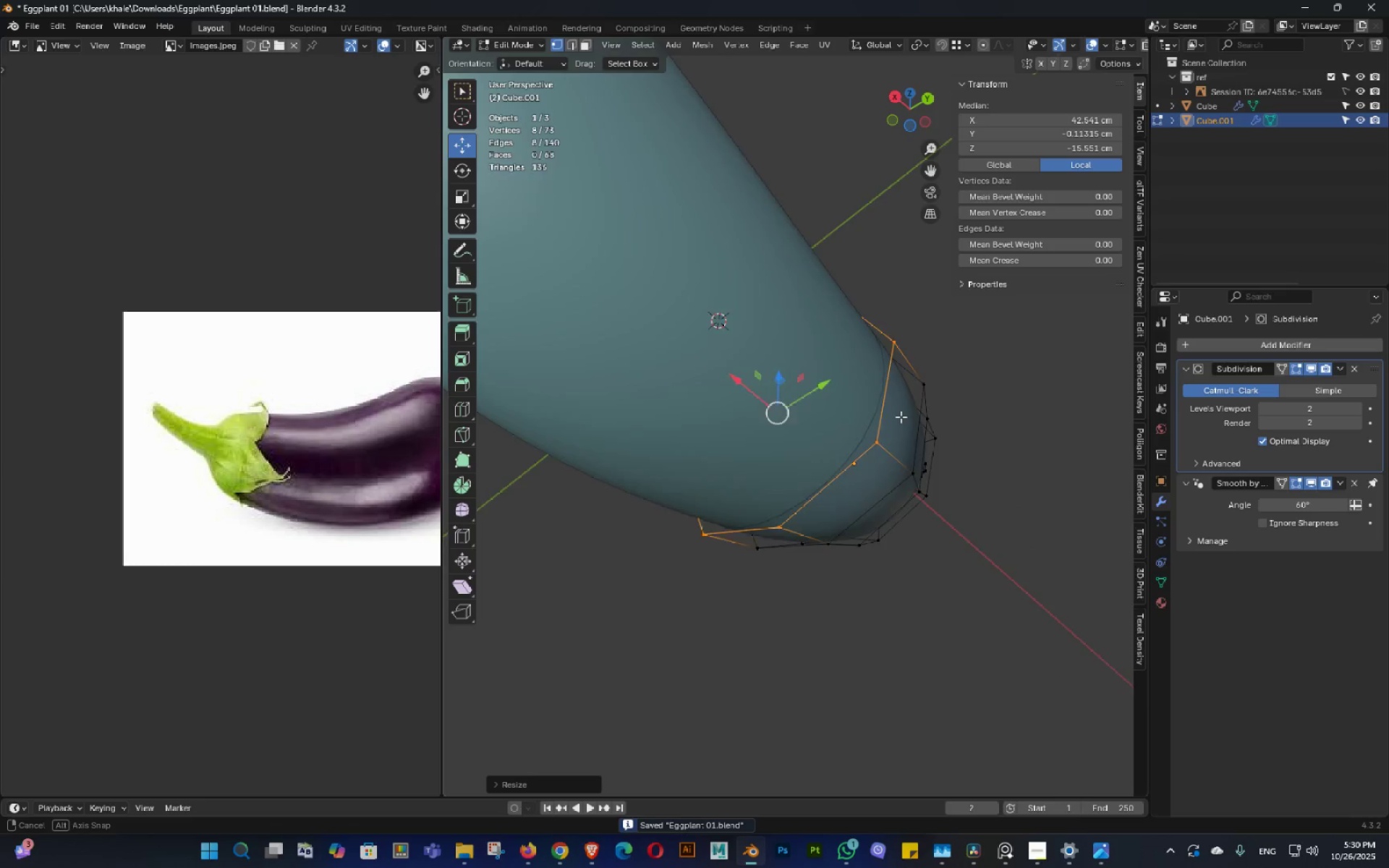 
key(Control+ControlLeft)
 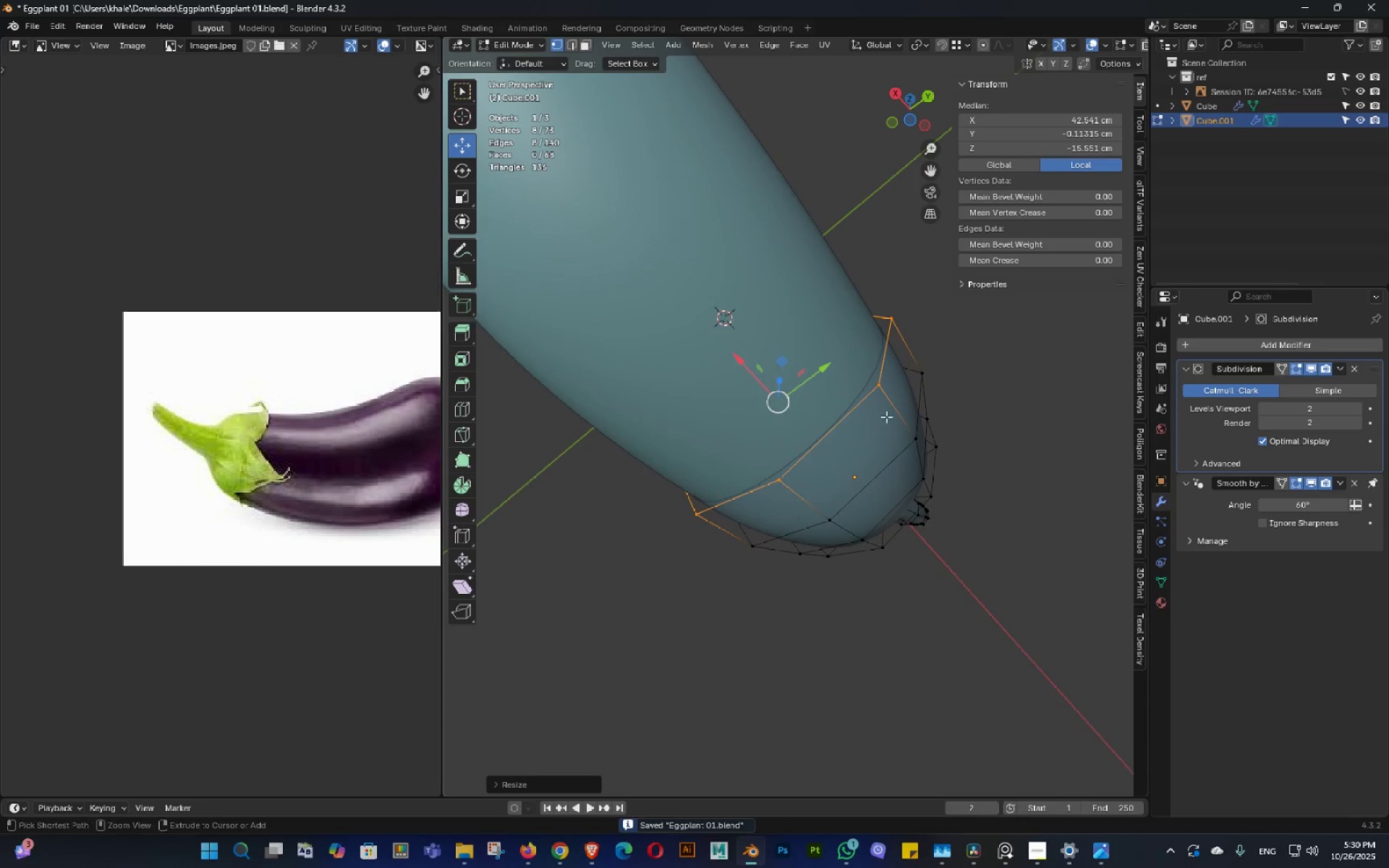 
key(Control+S)
 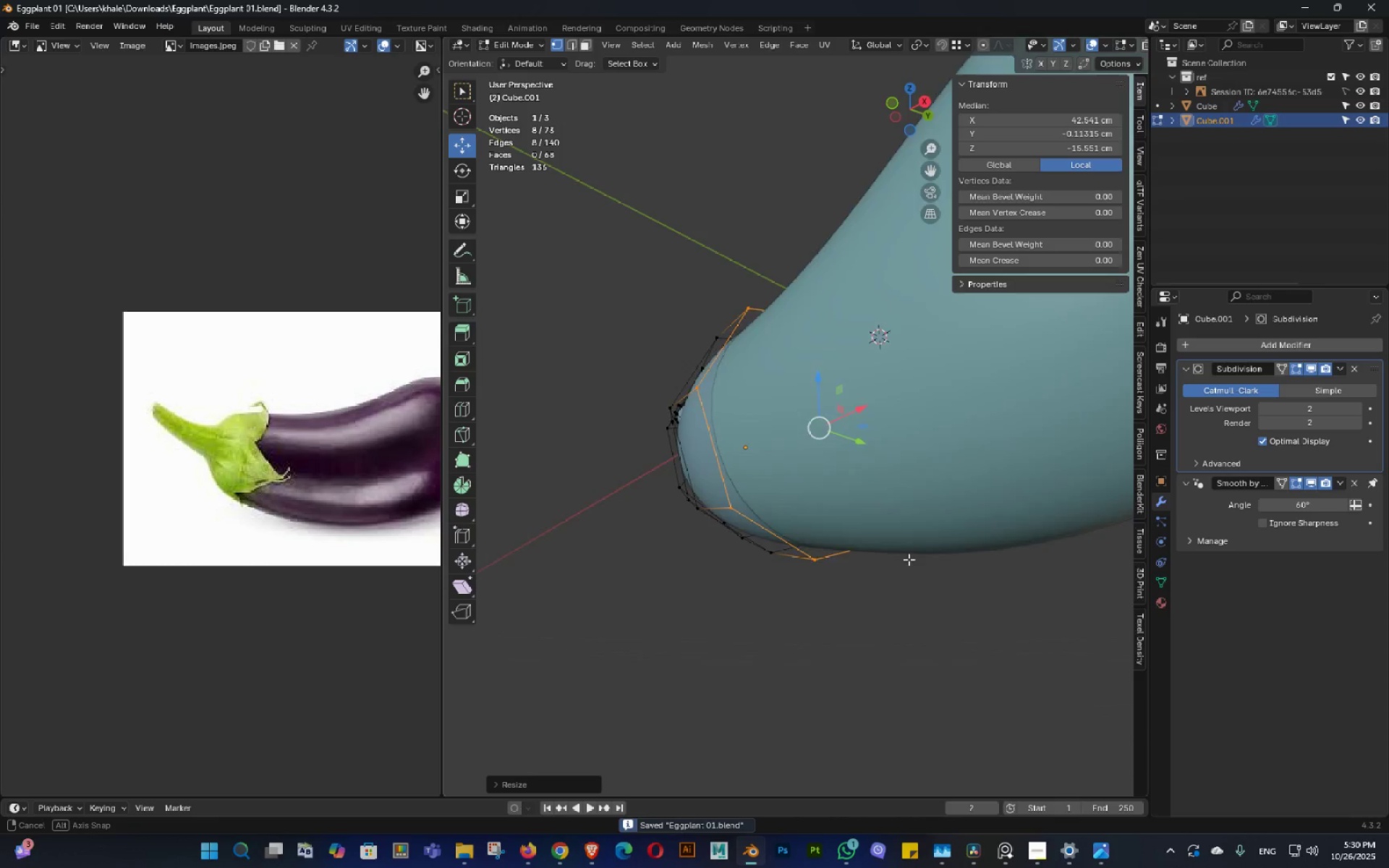 
triple_click([925, 580])
 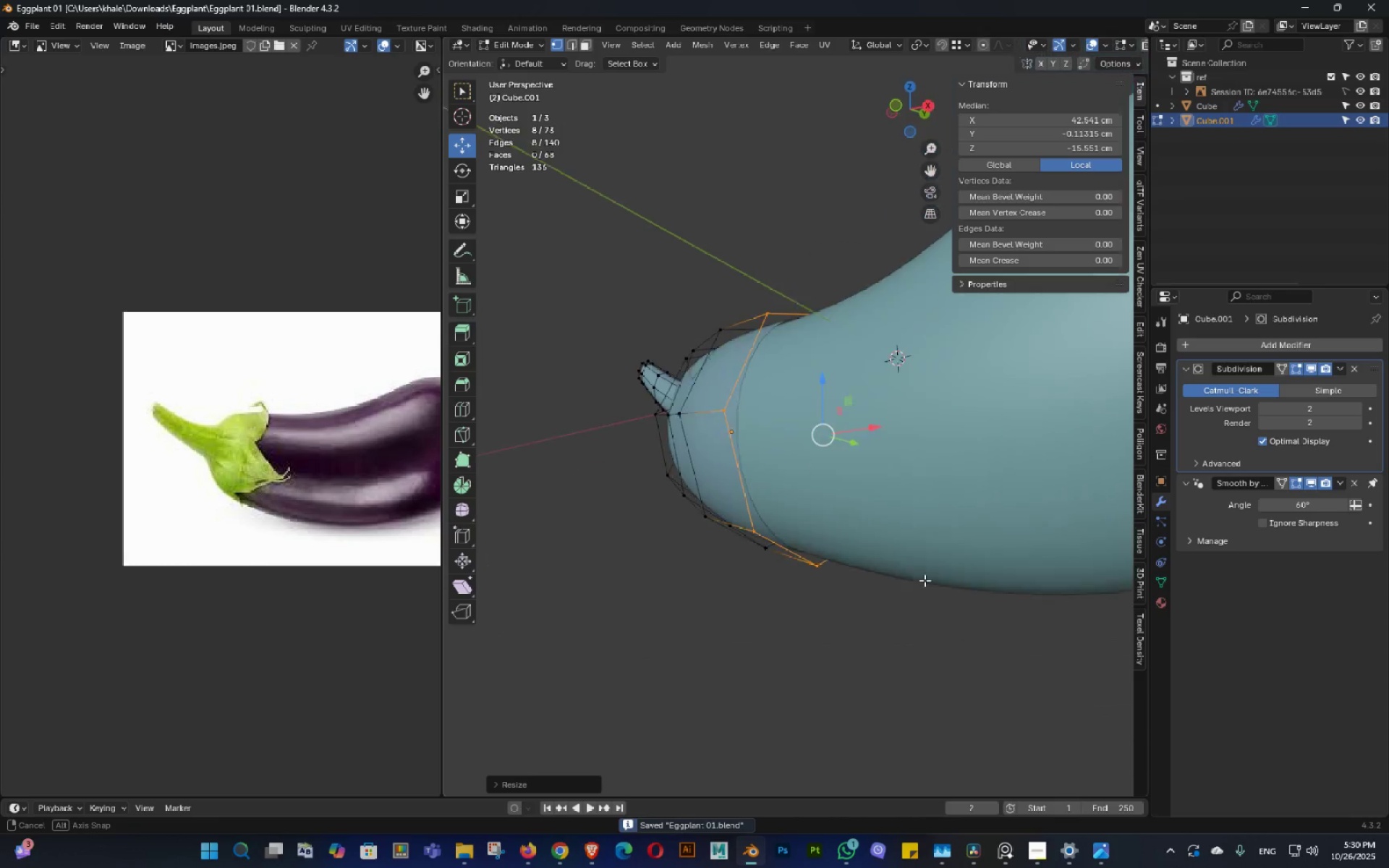 
key(Control+ControlLeft)
 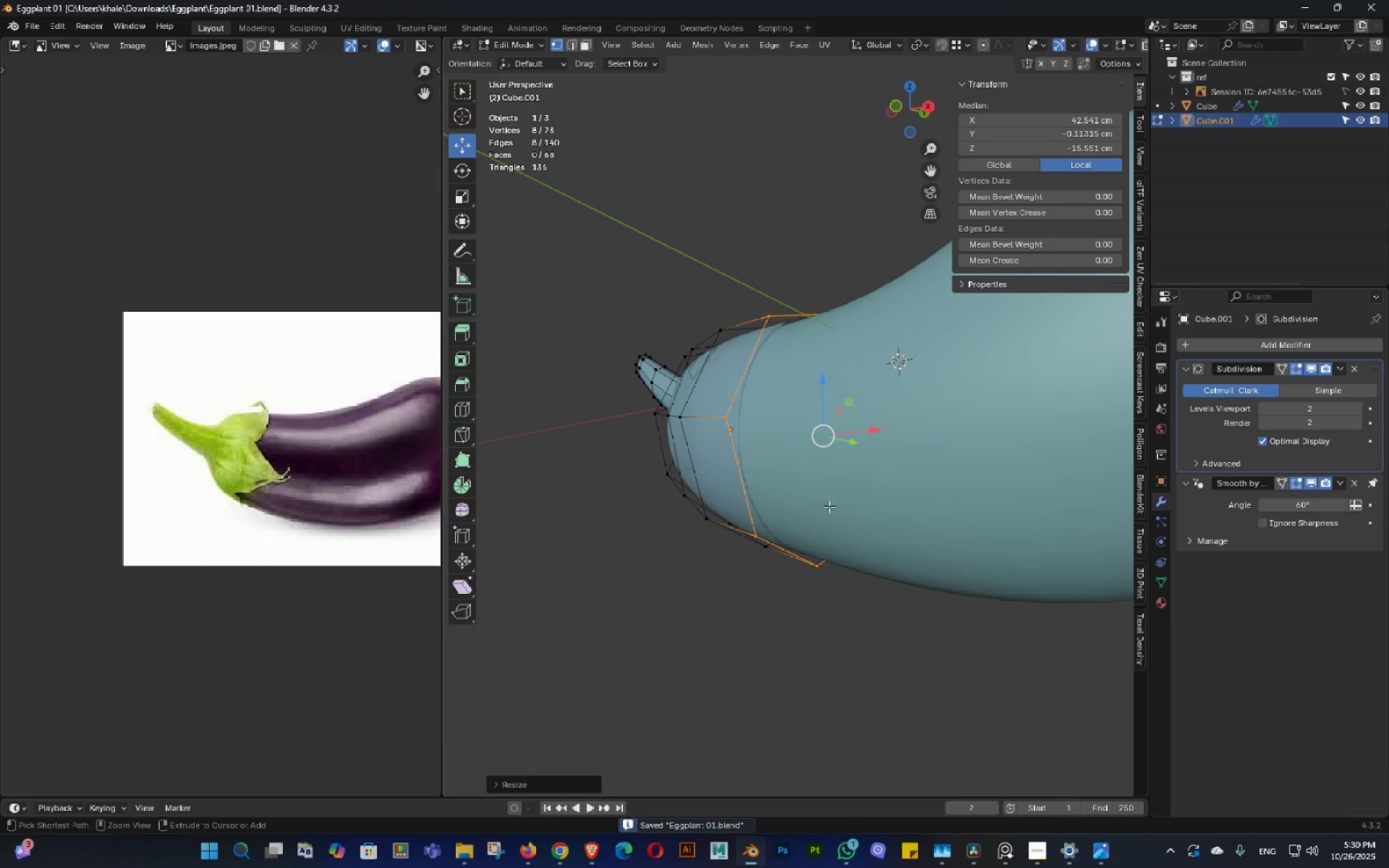 
key(Control+S)
 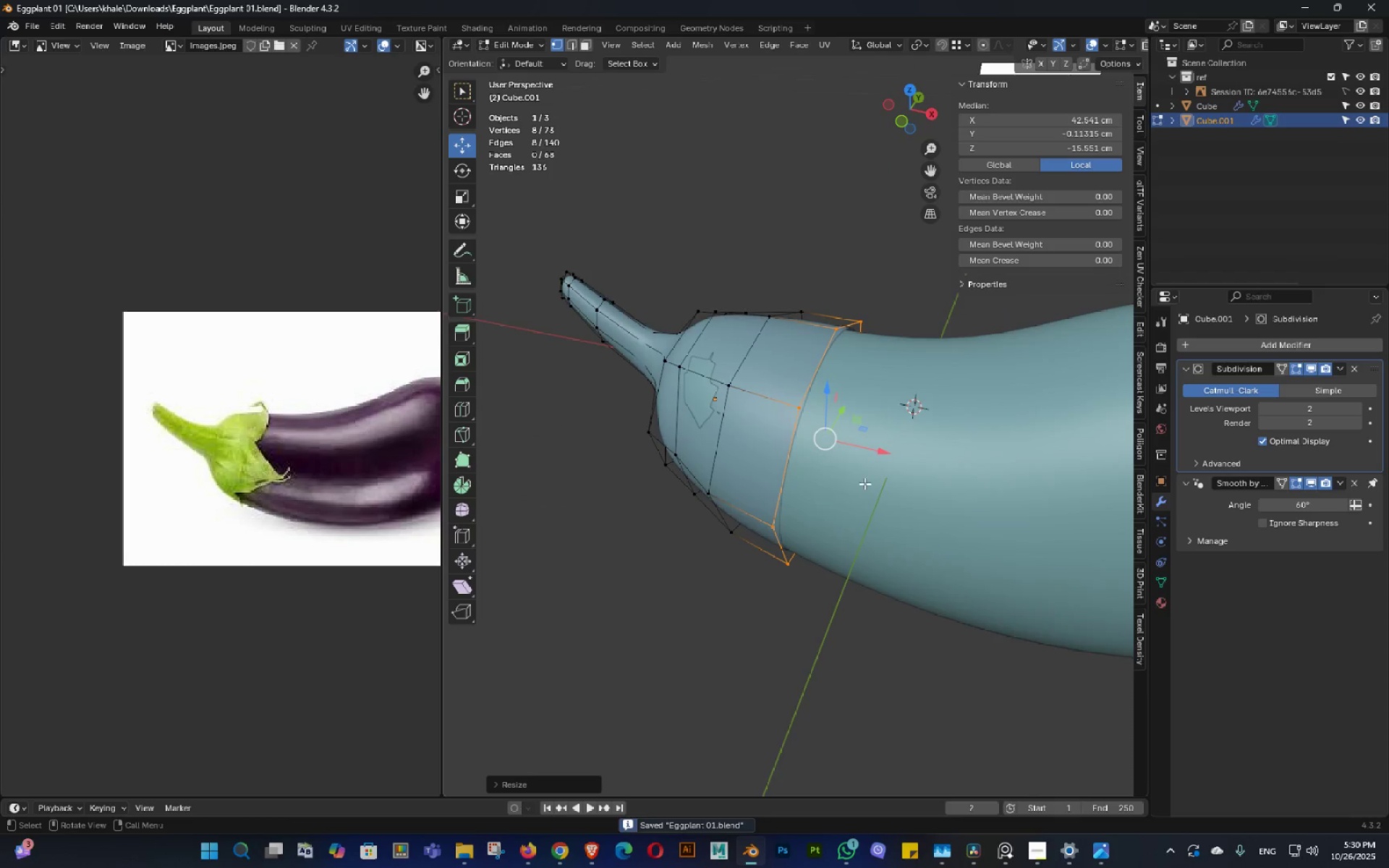 
key(Control+ControlLeft)
 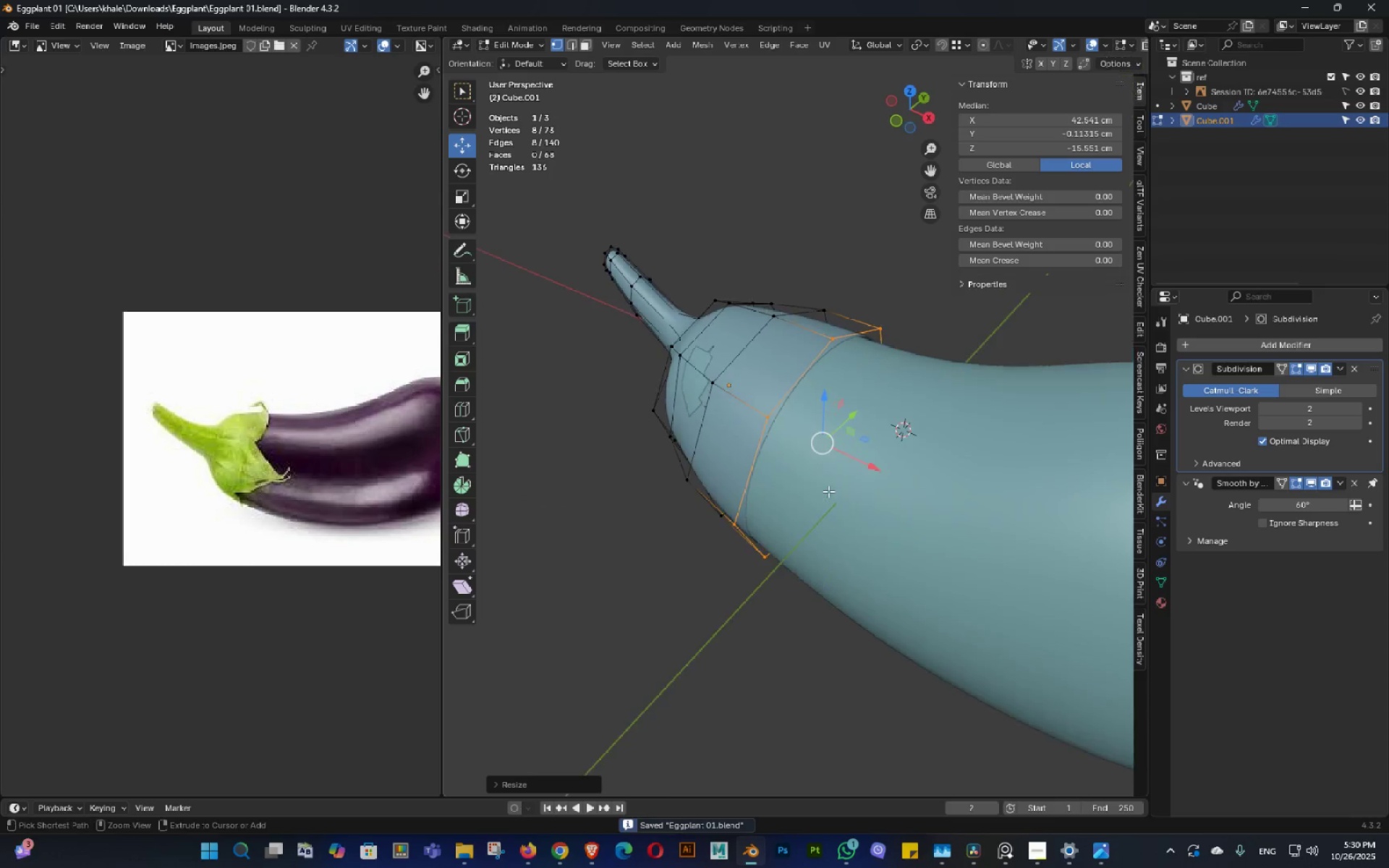 
key(Control+S)
 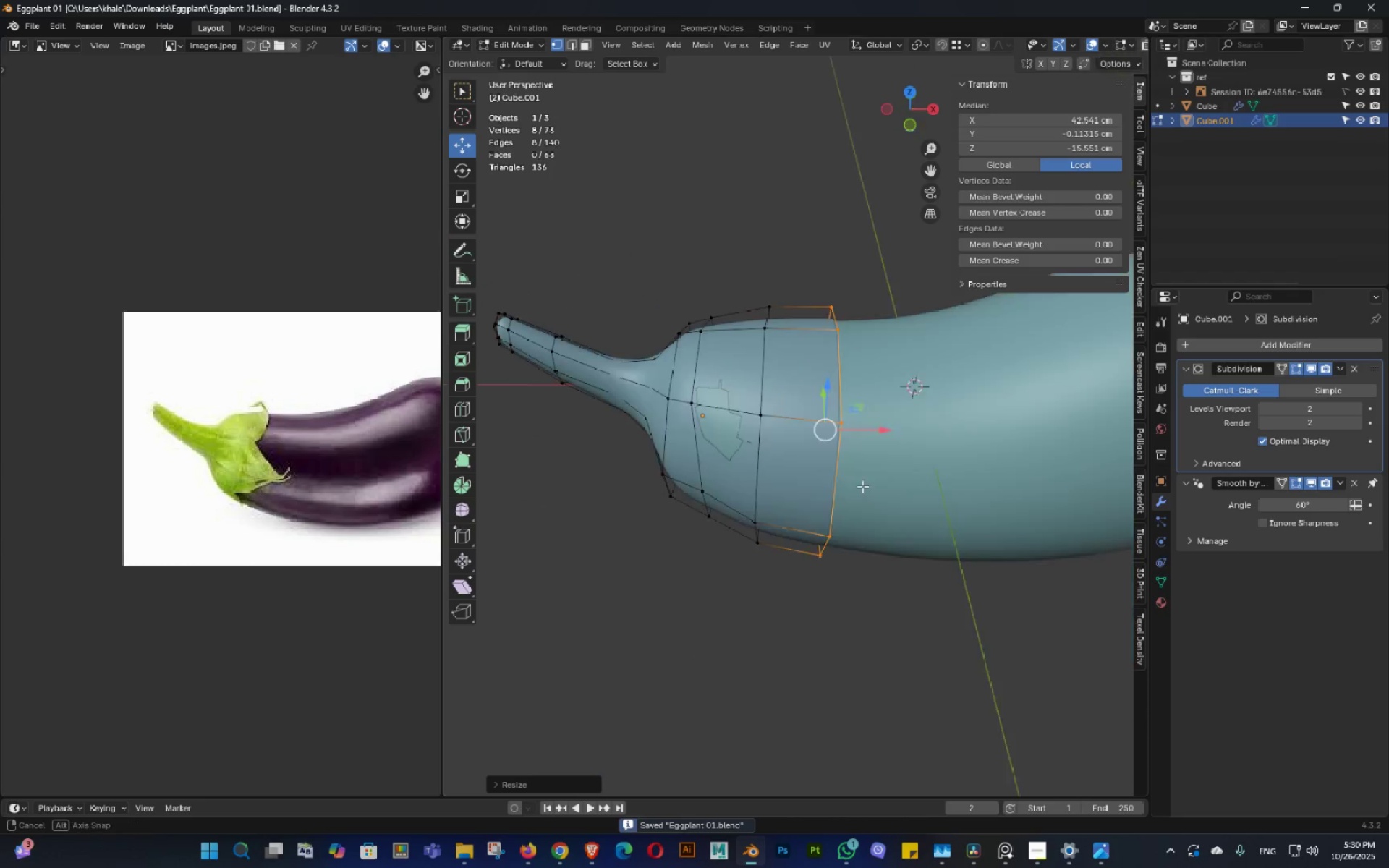 
key(Shift+ShiftLeft)
 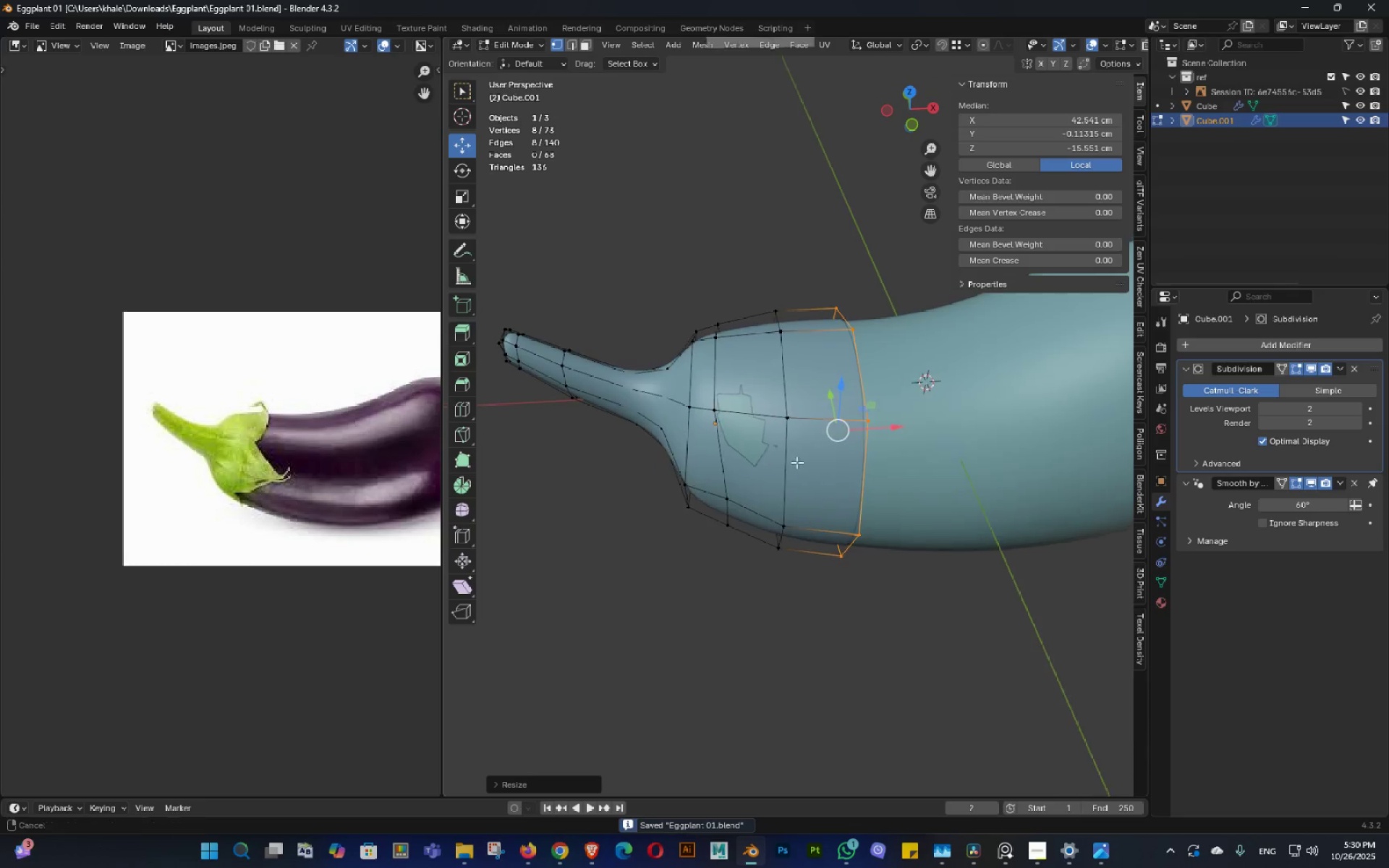 
triple_click([806, 465])
 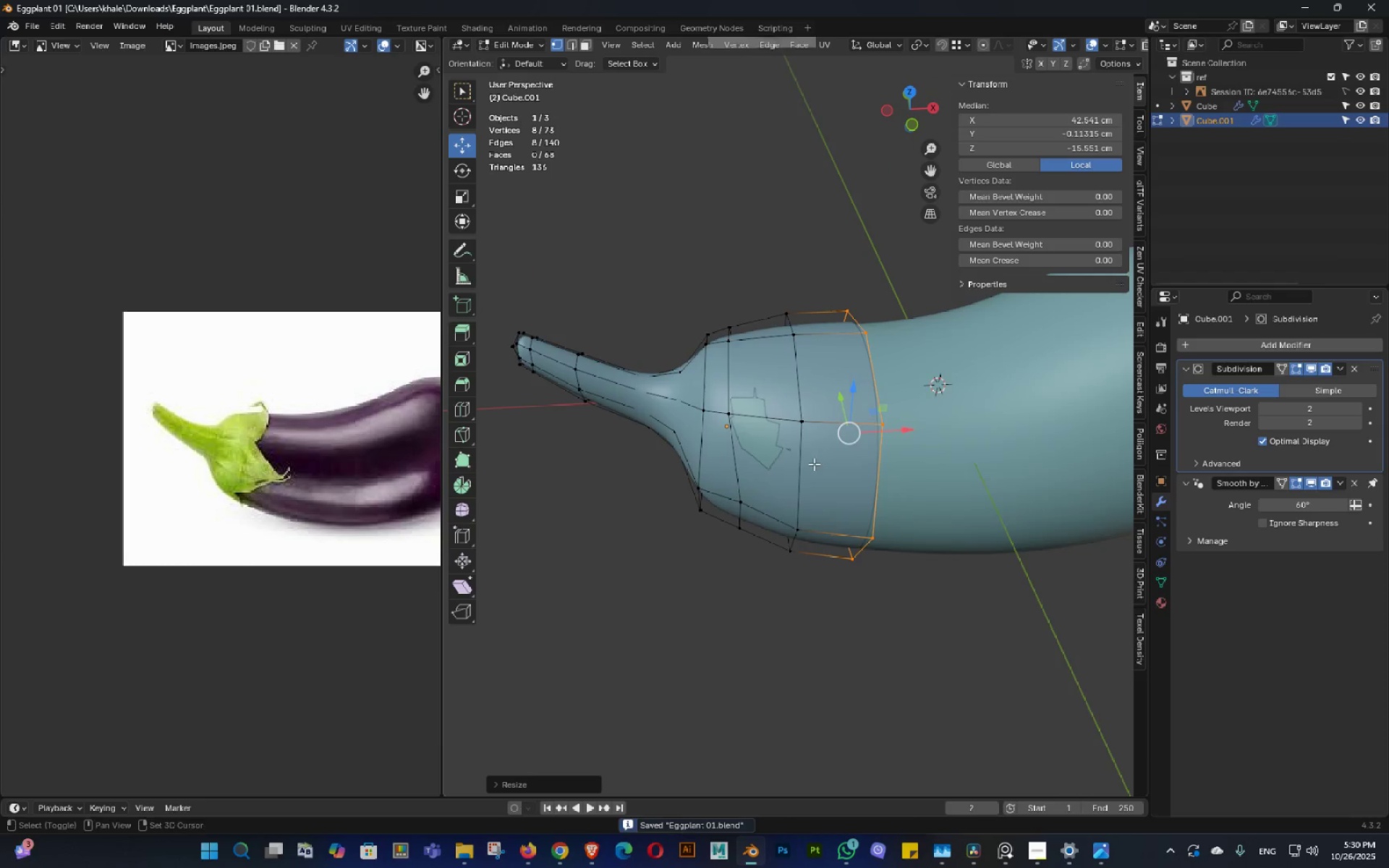 
scroll: coordinate [815, 462], scroll_direction: up, amount: 1.0
 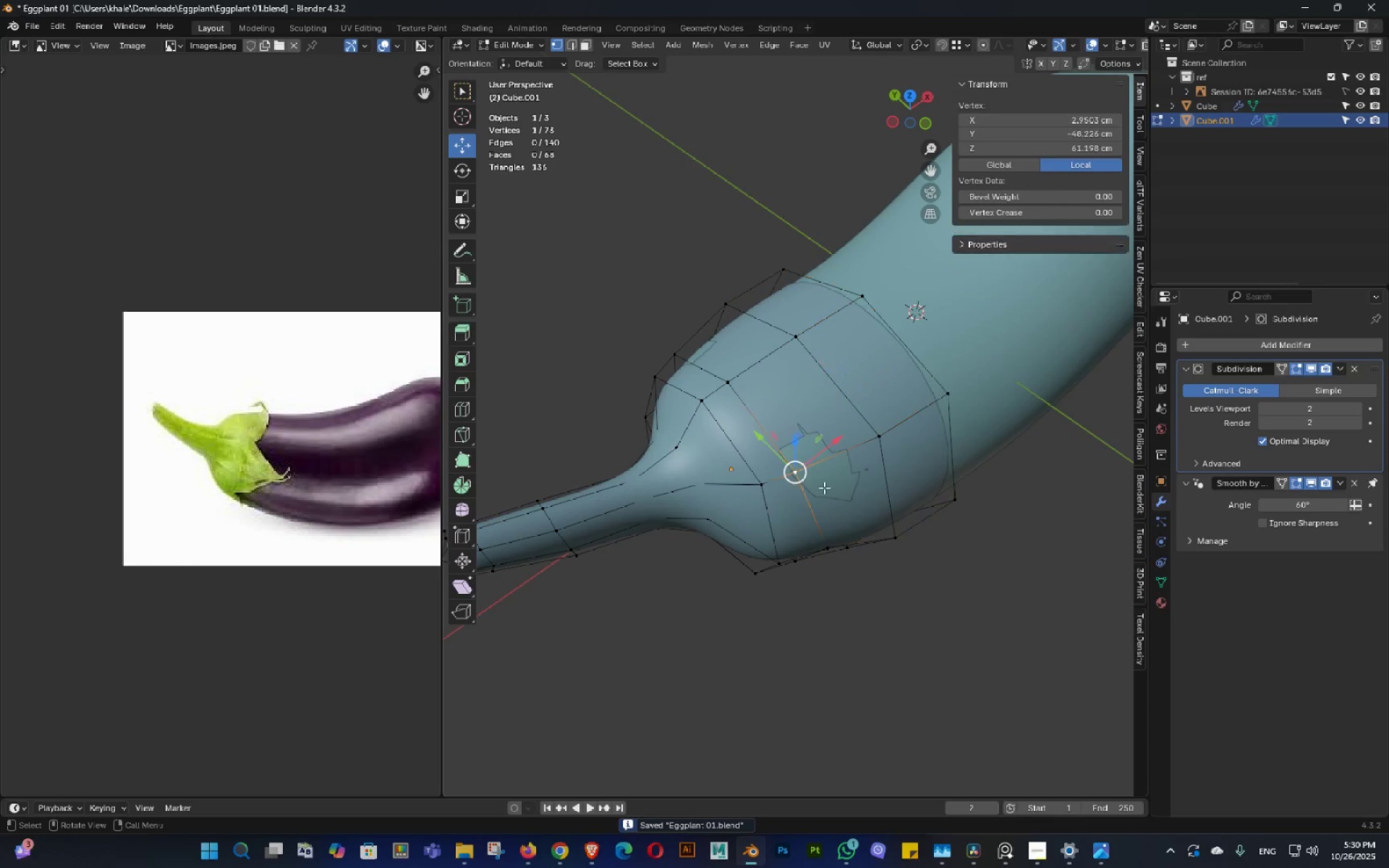 
double_click([817, 522])
 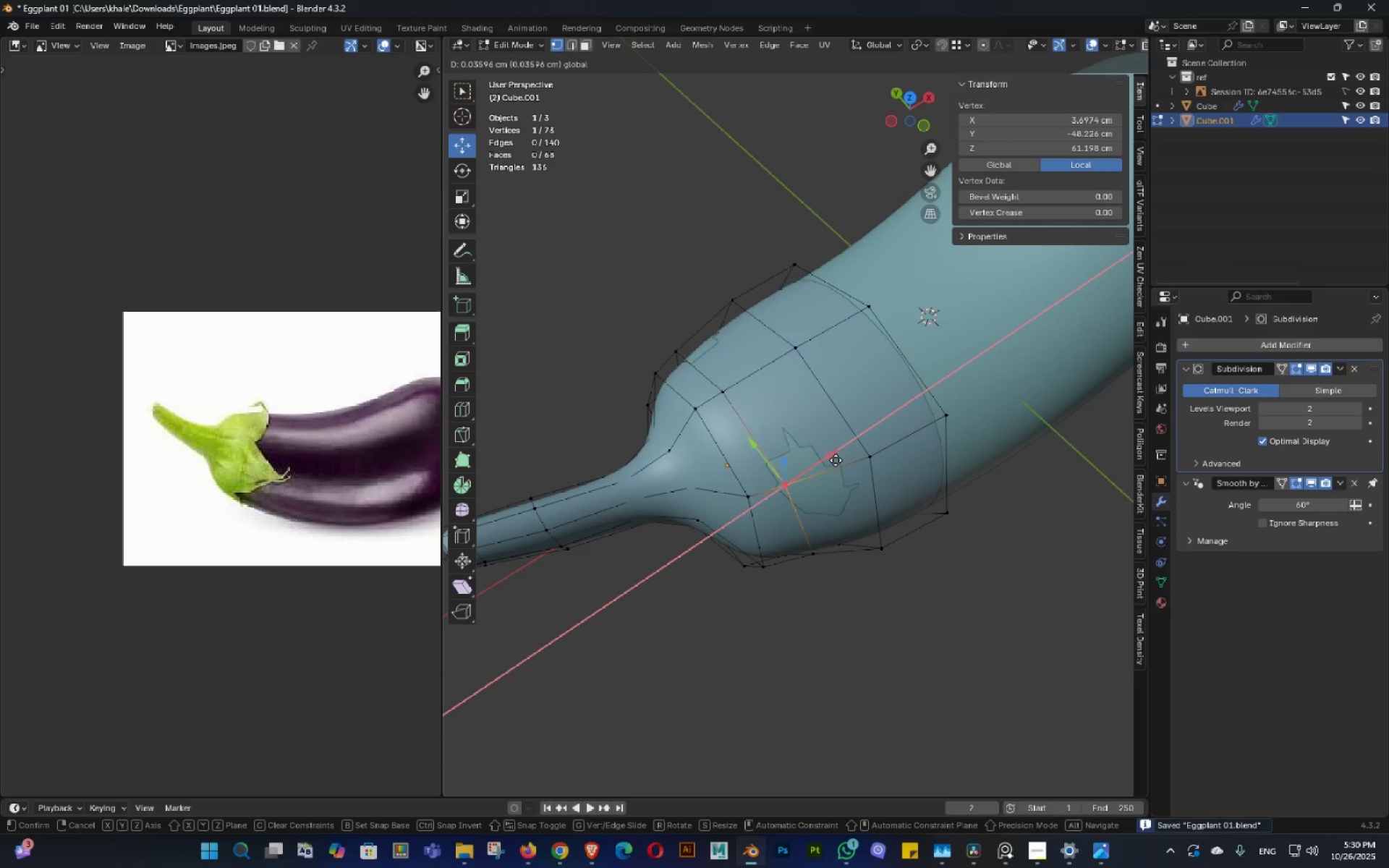 
key(Control+ControlLeft)
 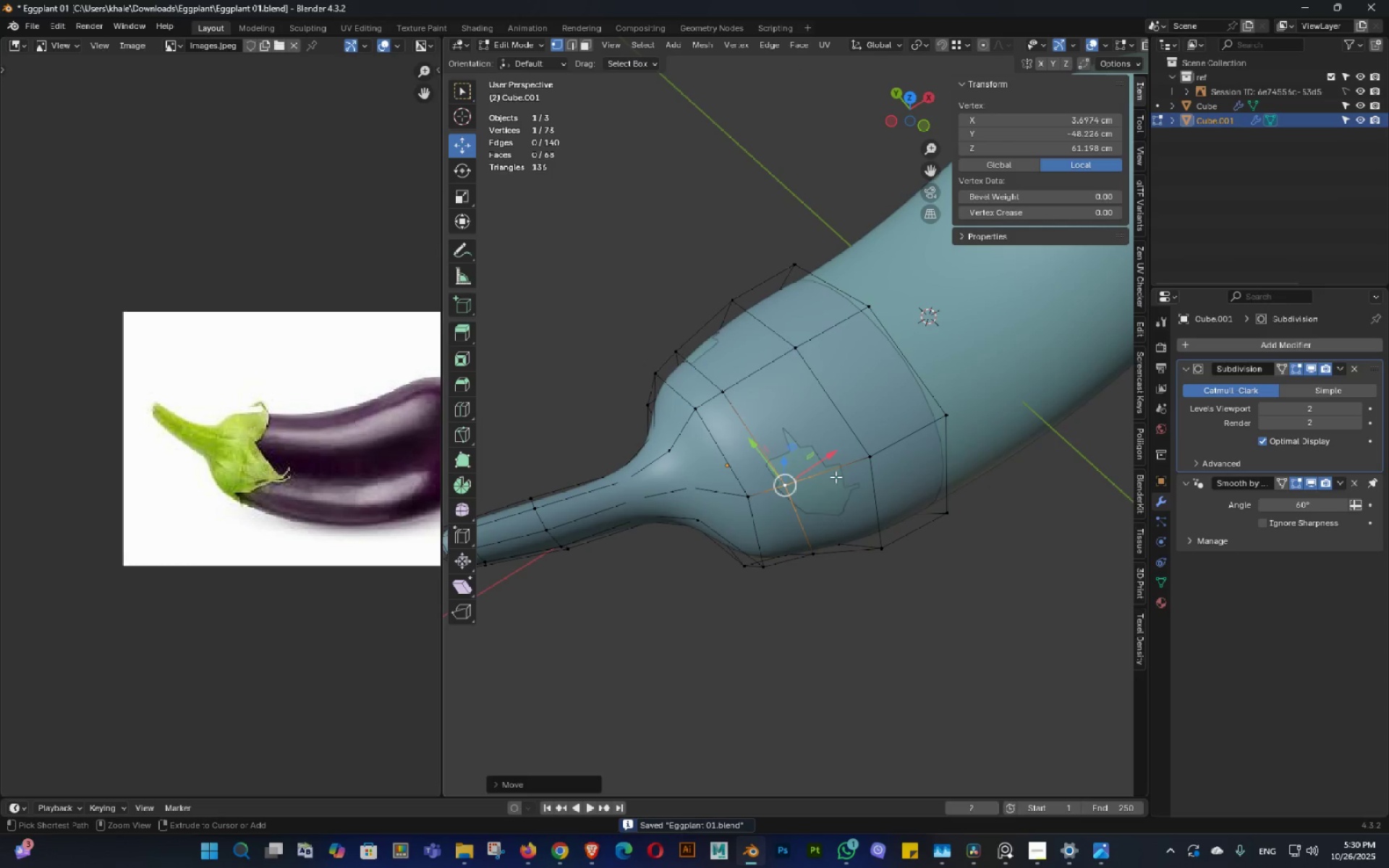 
key(Control+Z)
 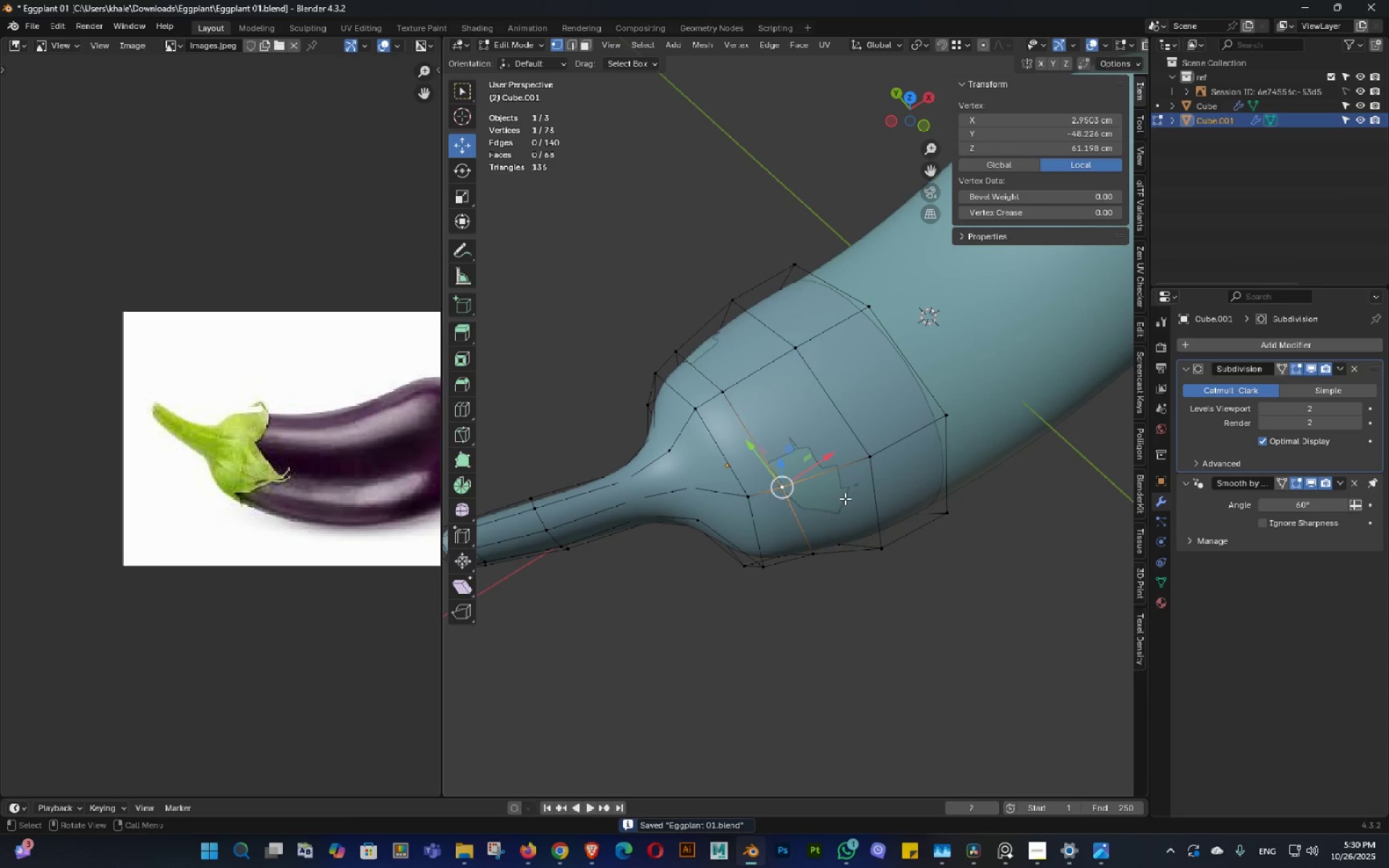 
type(gg)
 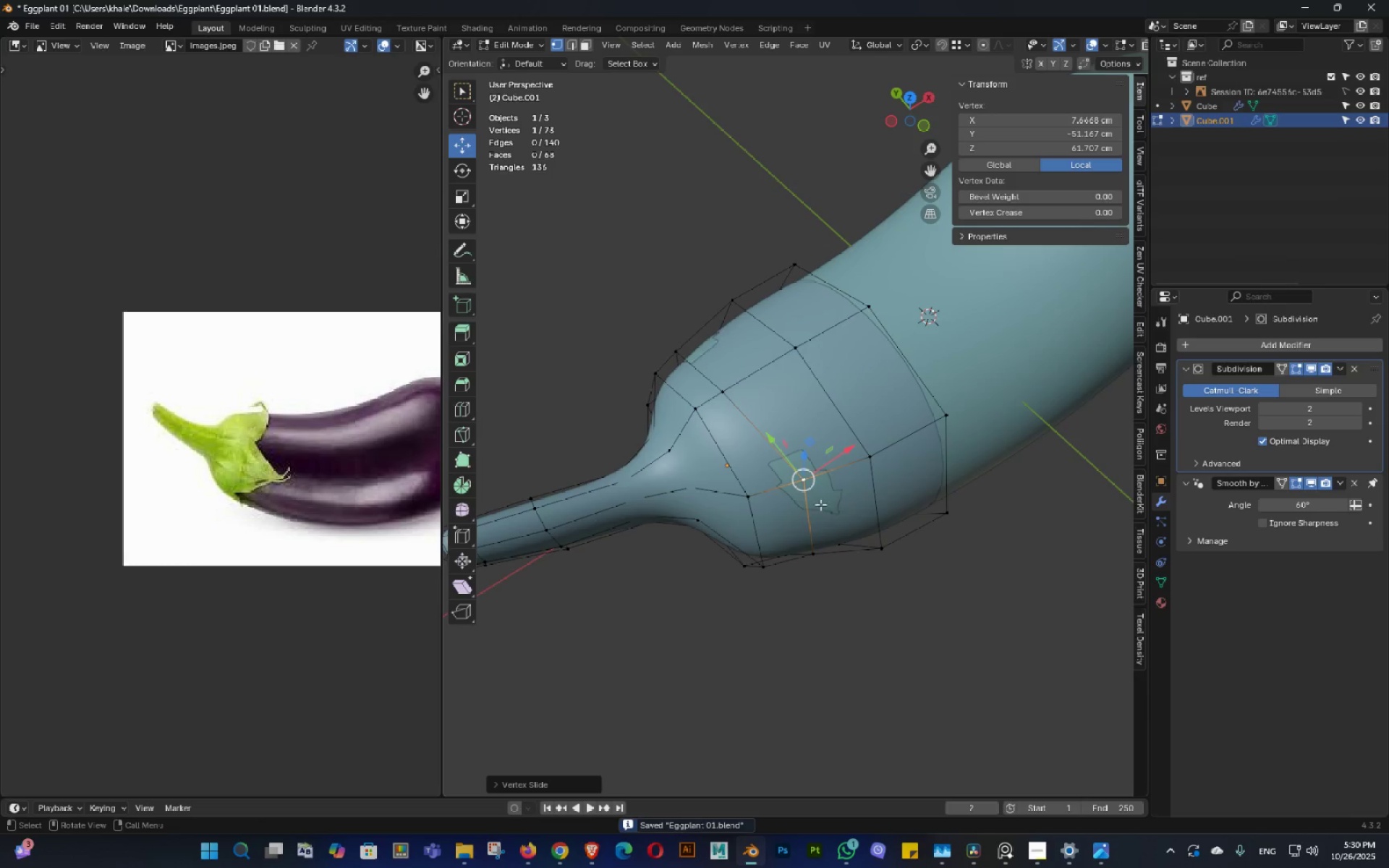 
double_click([887, 447])
 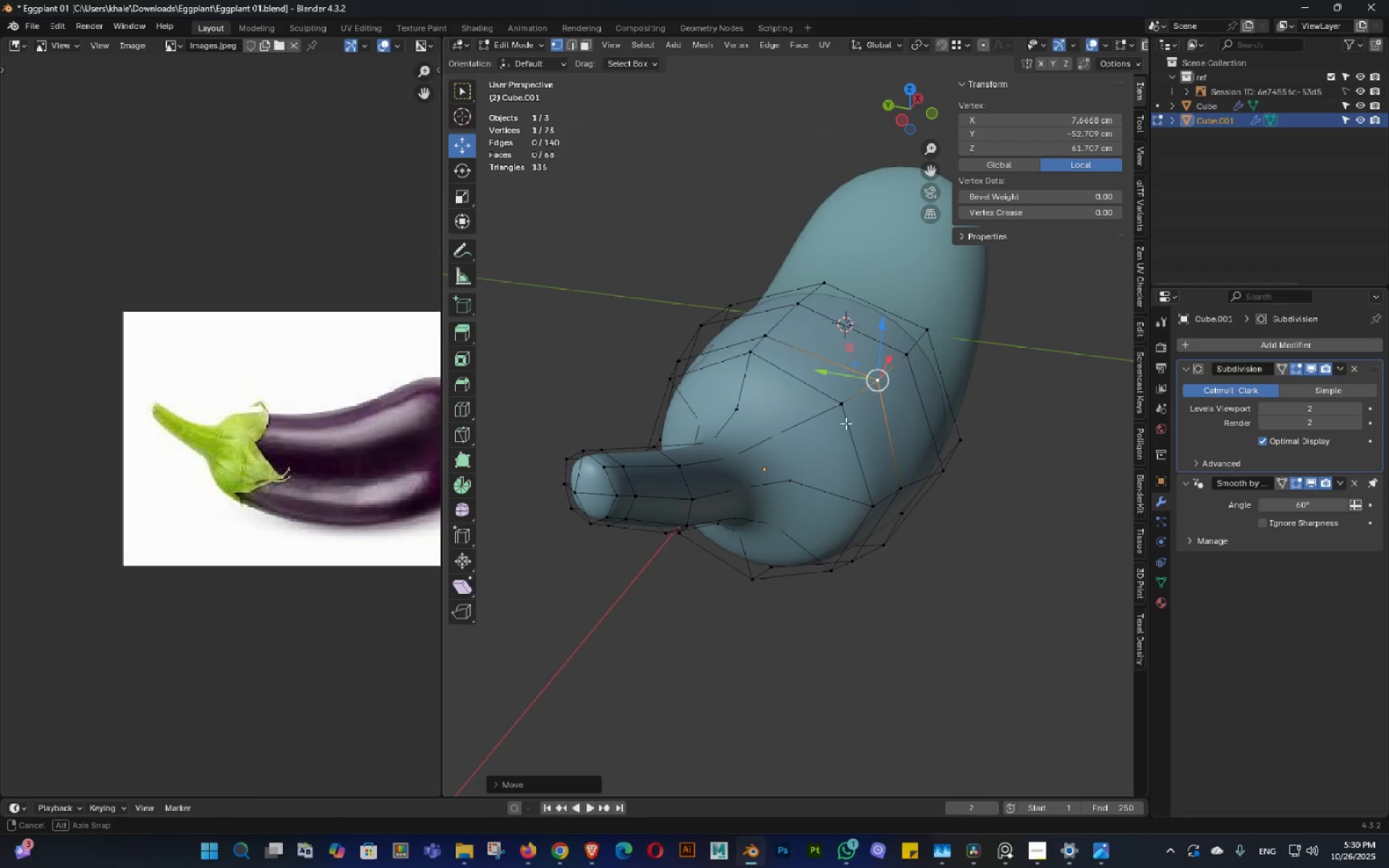 
middle_click([916, 423])
 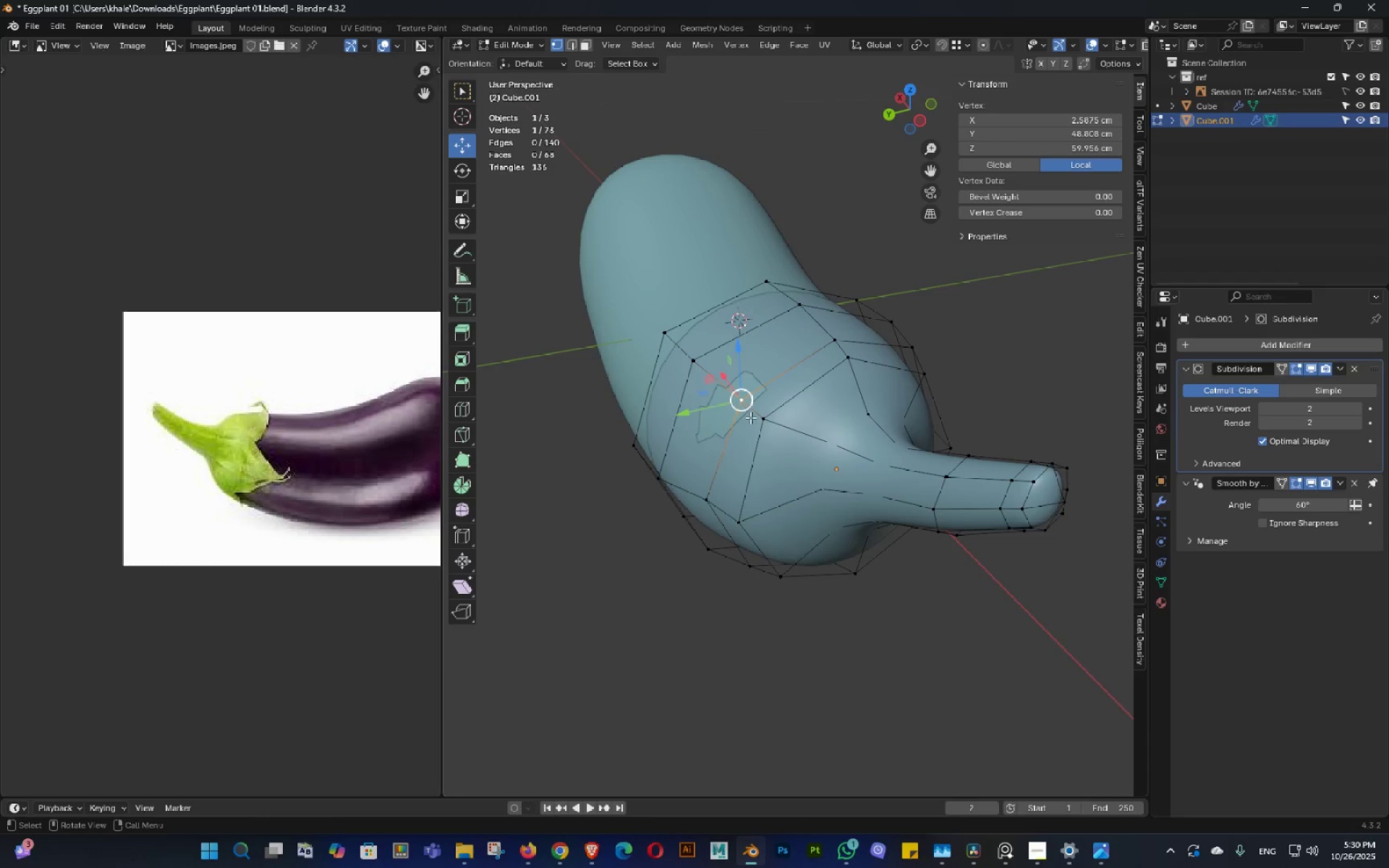 
double_click([735, 426])
 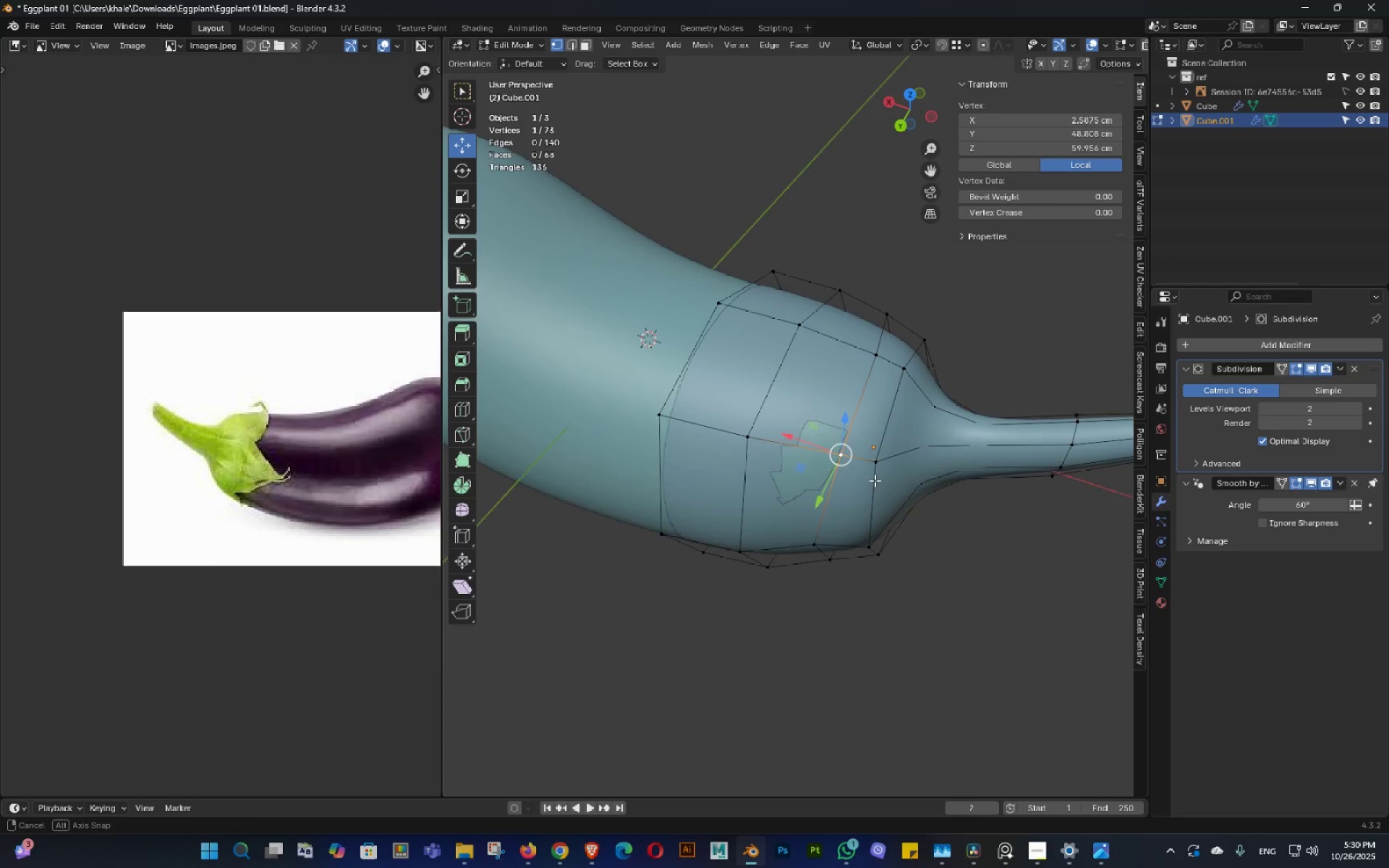 
triple_click([875, 480])
 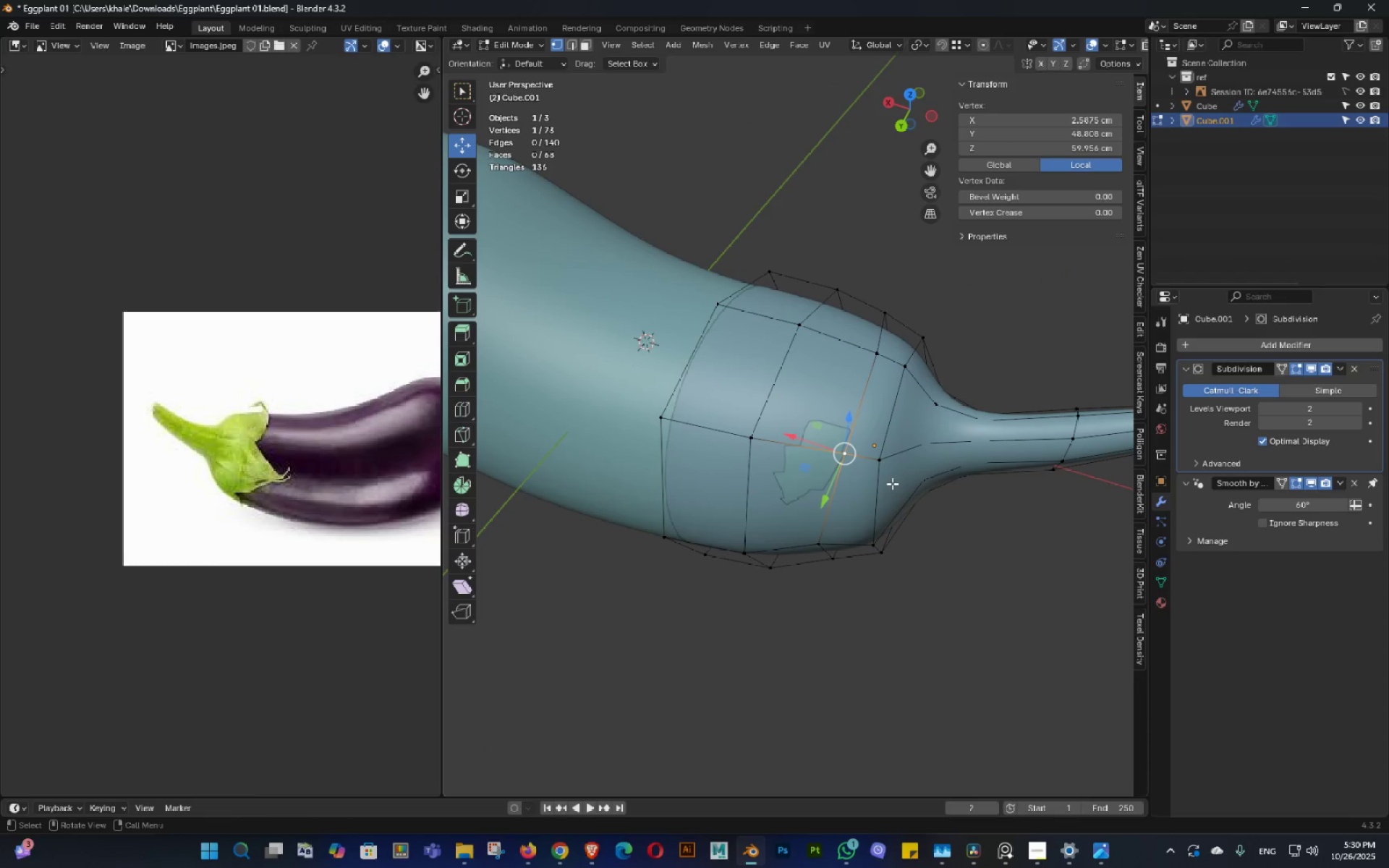 
type(gg)
 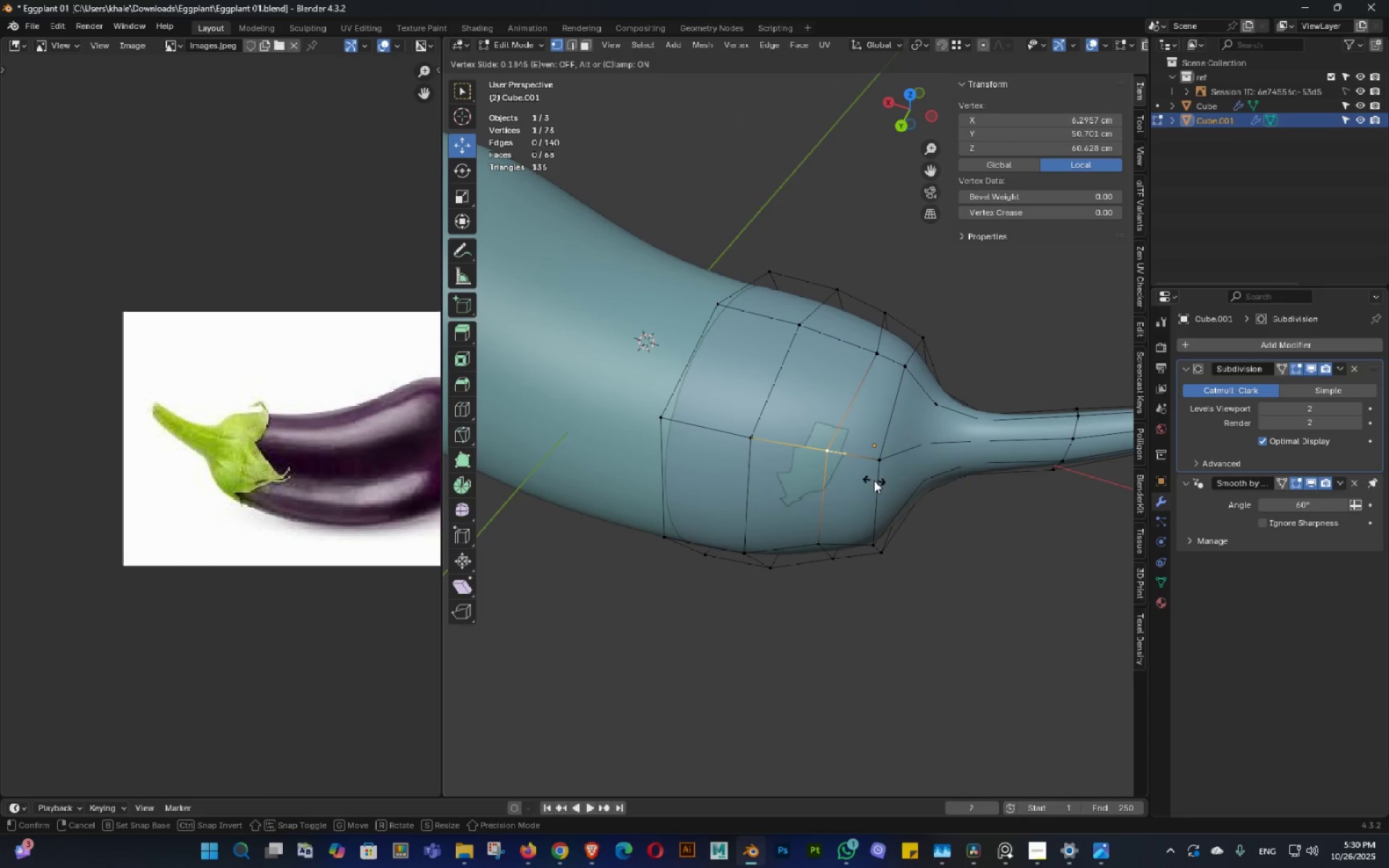 
left_click([874, 480])
 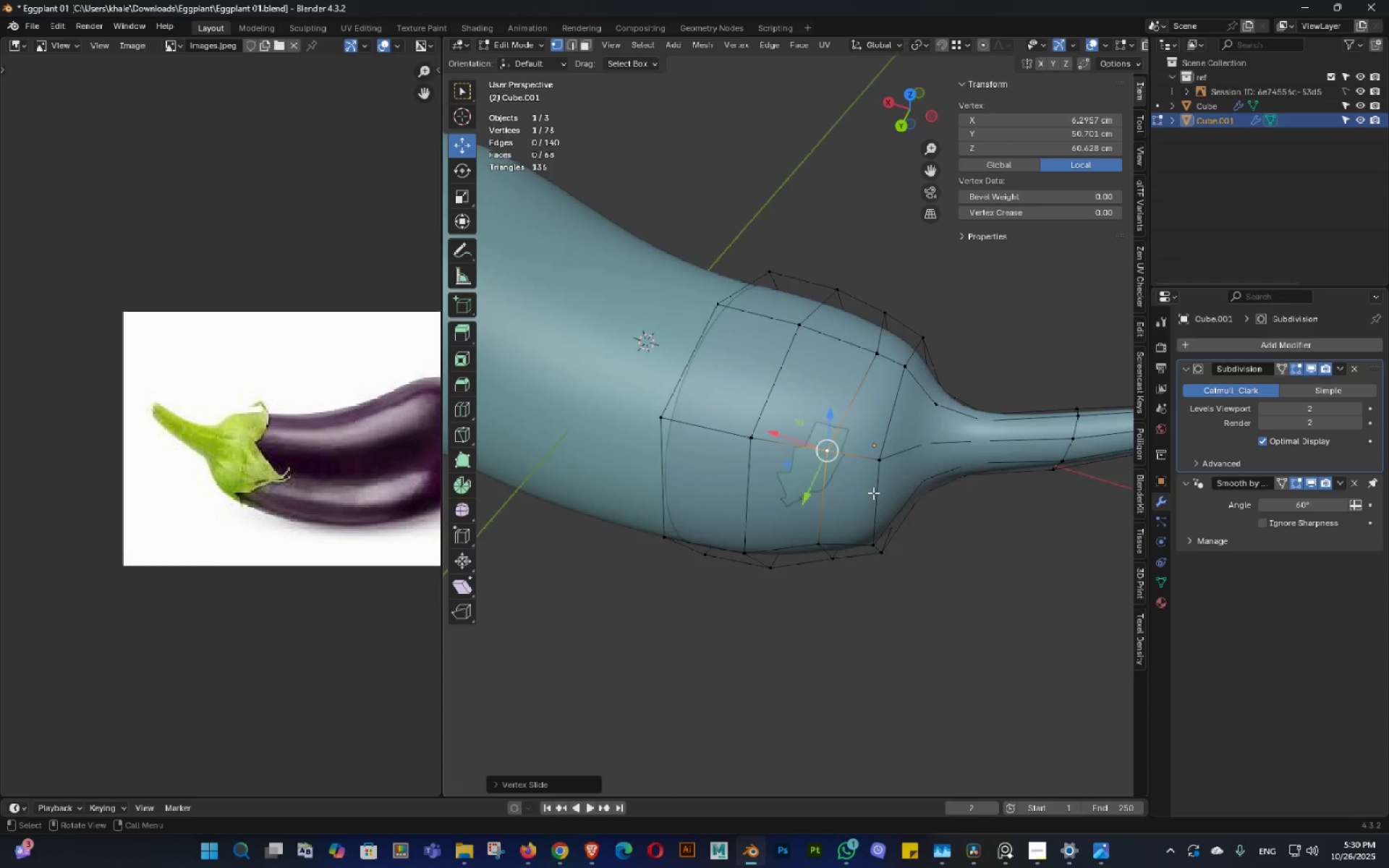 
scroll: coordinate [860, 493], scroll_direction: up, amount: 1.0
 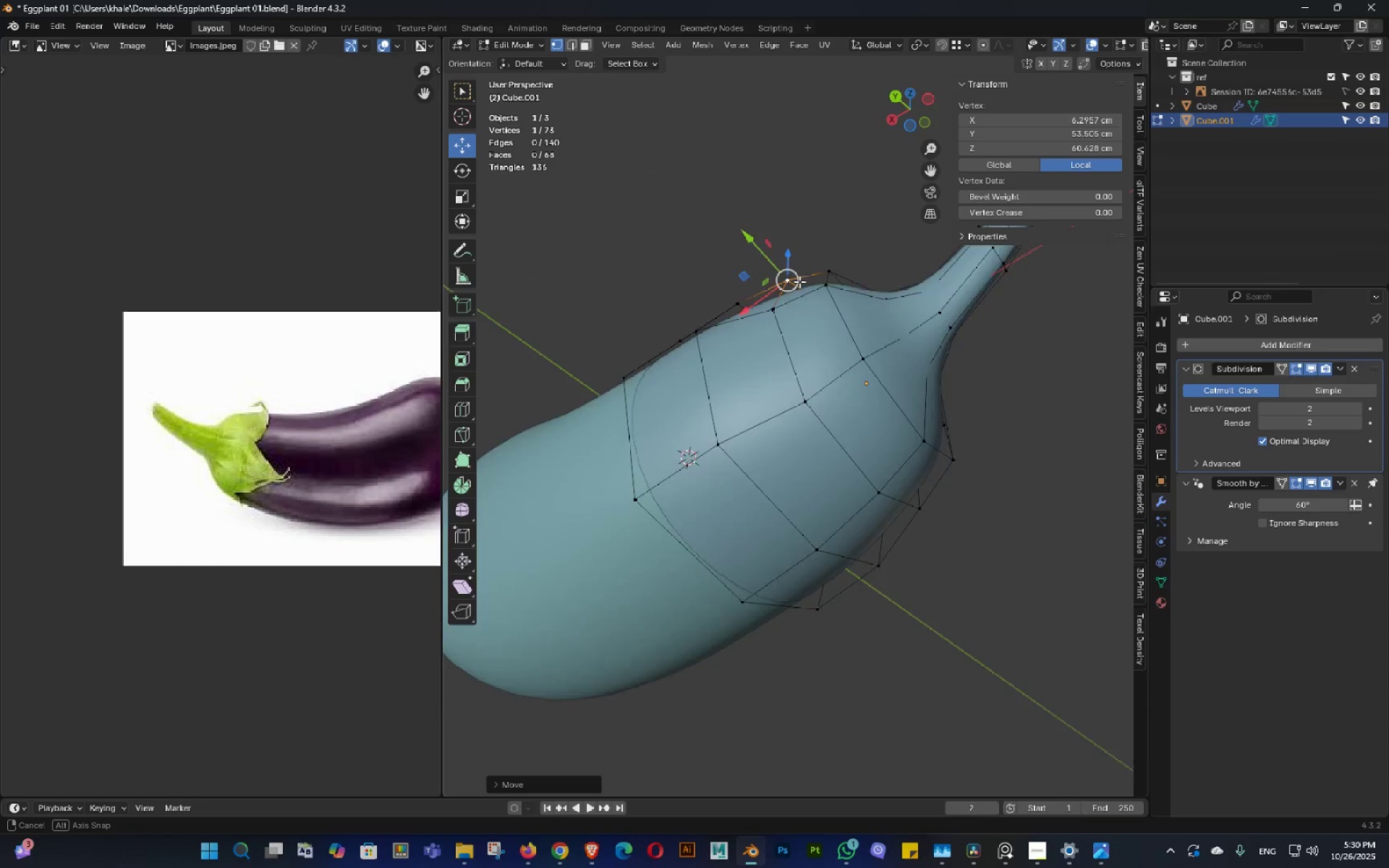 
middle_click([576, 467])
 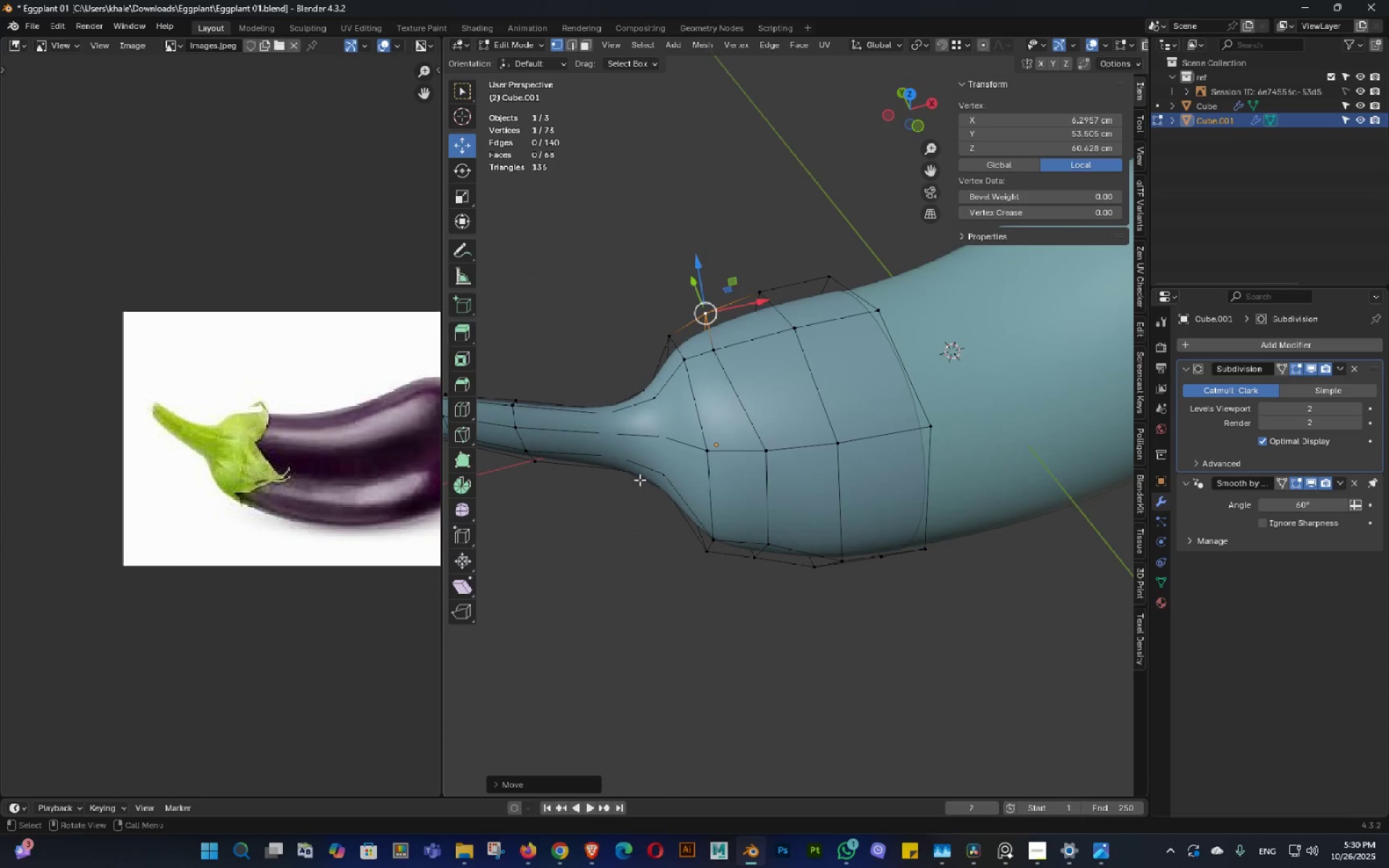 
key(Control+ControlLeft)
 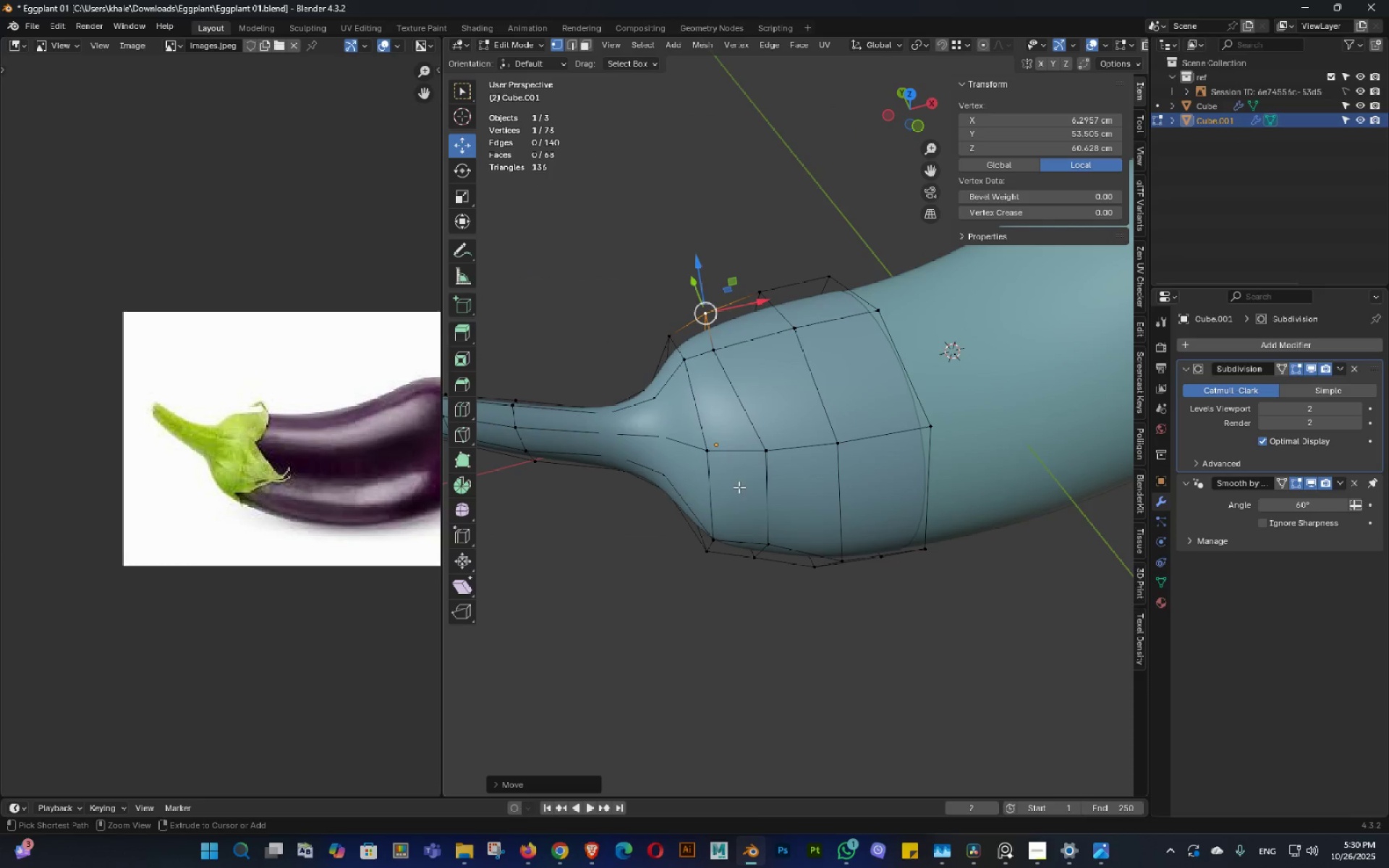 
key(Control+S)
 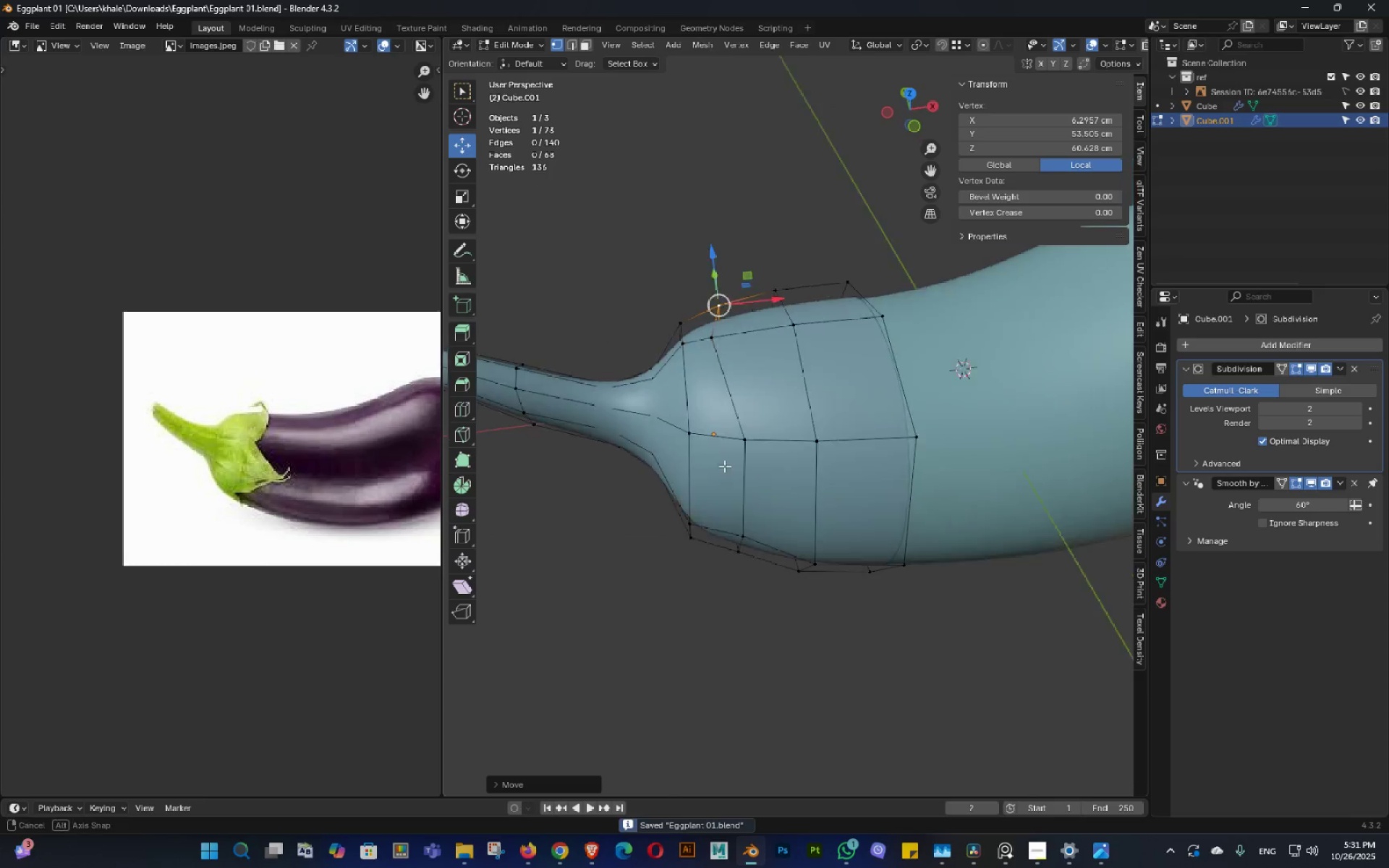 
triple_click([702, 460])
 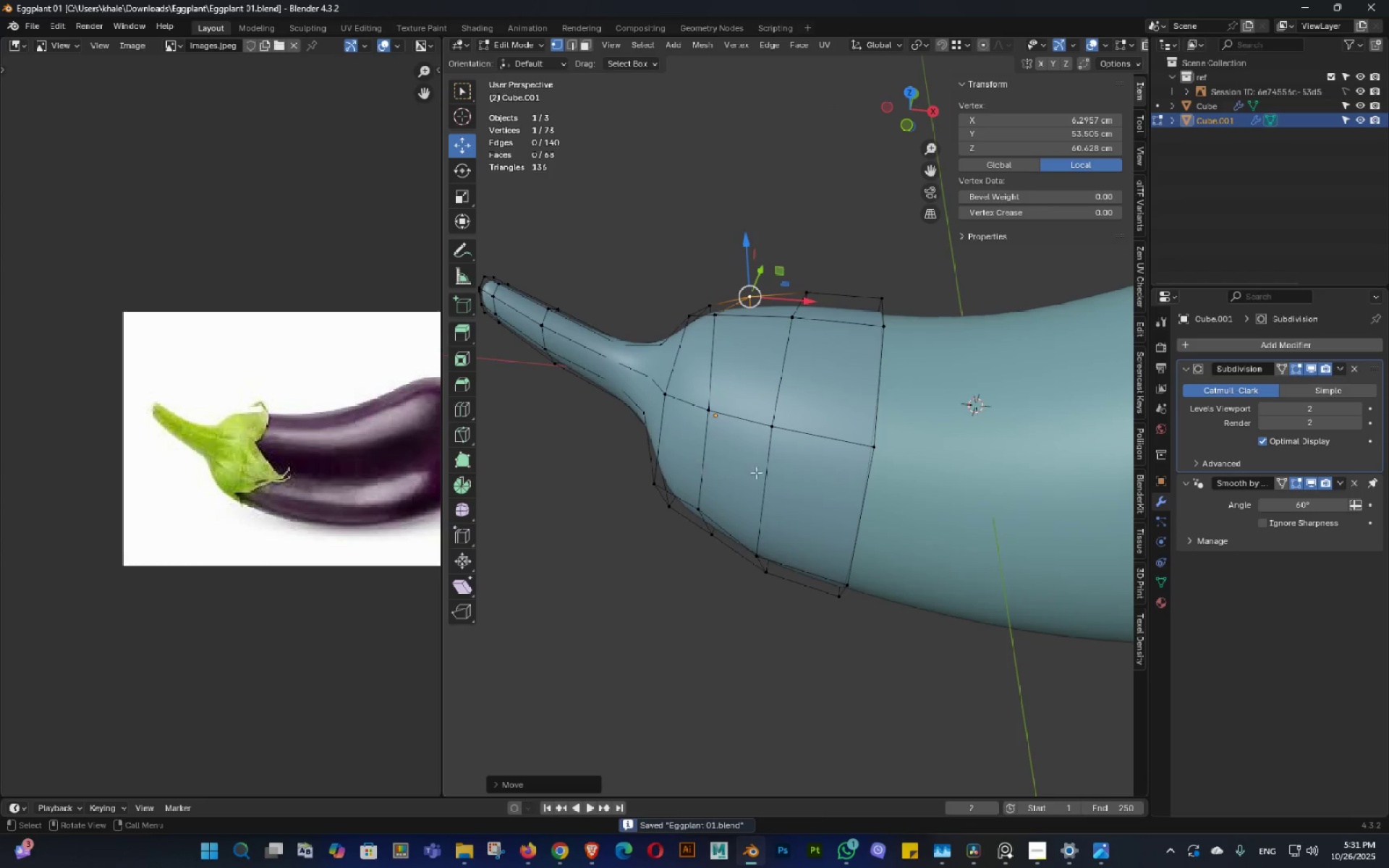 
scroll: coordinate [756, 475], scroll_direction: down, amount: 2.0
 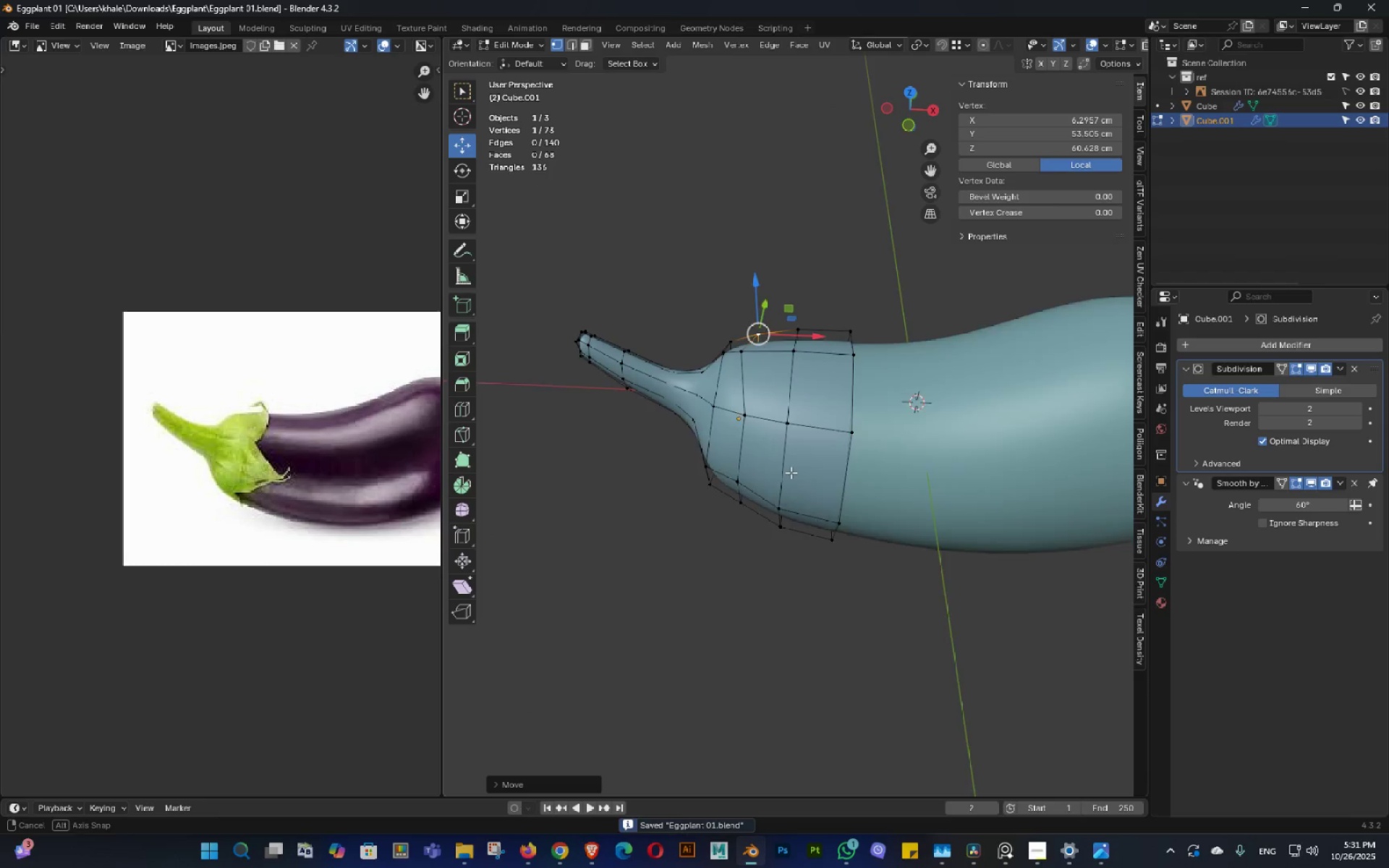 
key(Control+ControlLeft)
 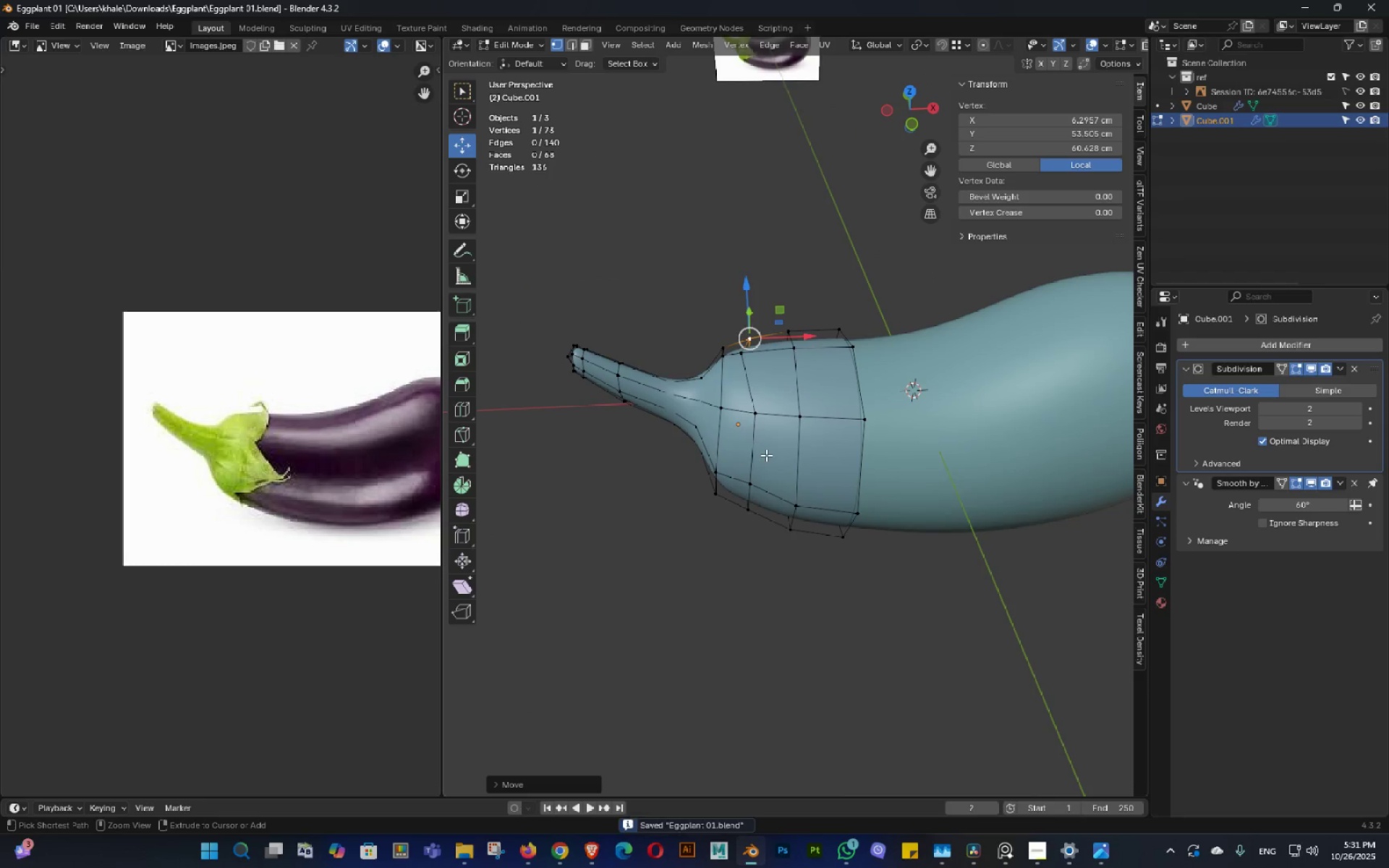 
key(Control+S)
 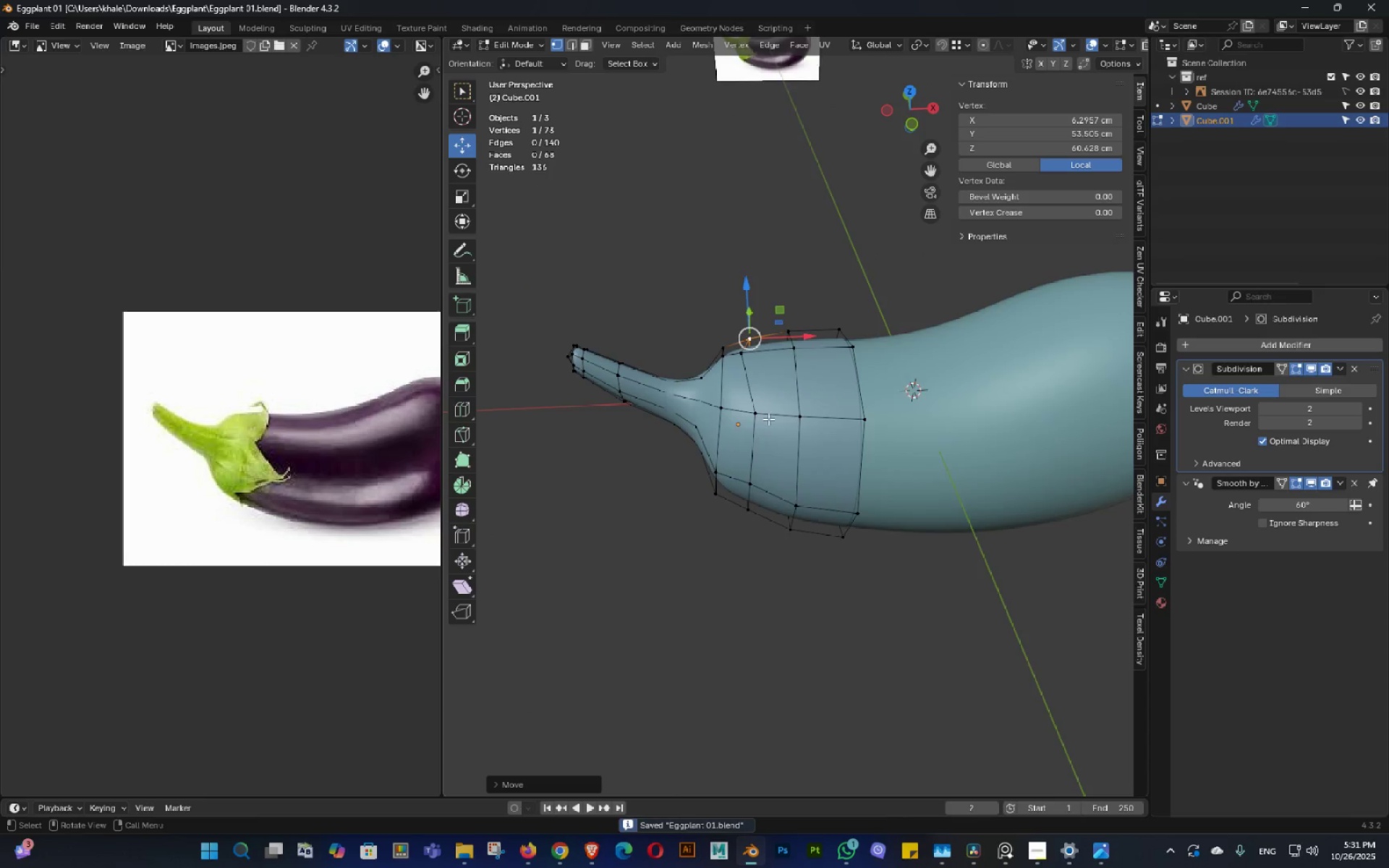 
triple_click([785, 386])
 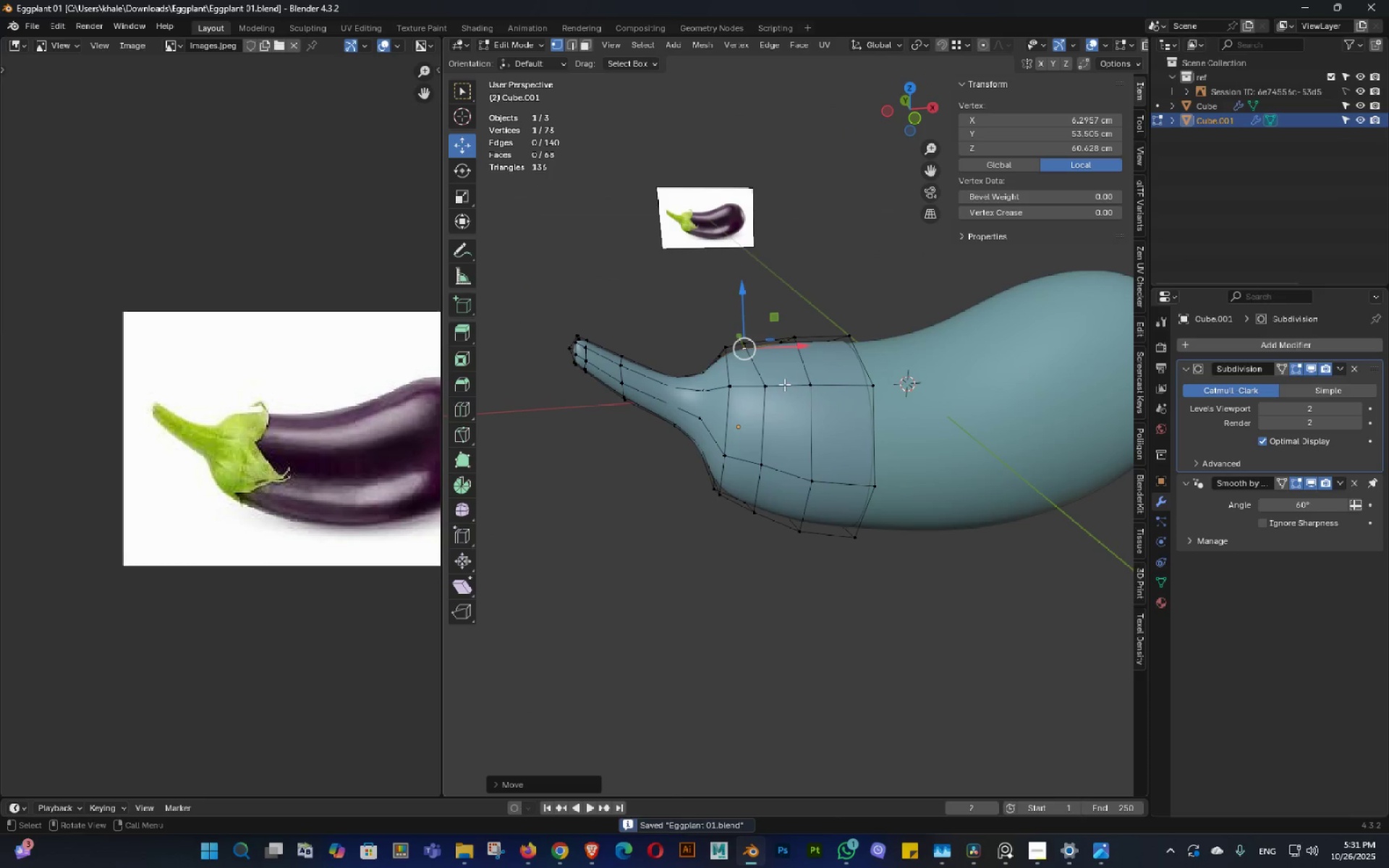 
key(Control+ControlLeft)
 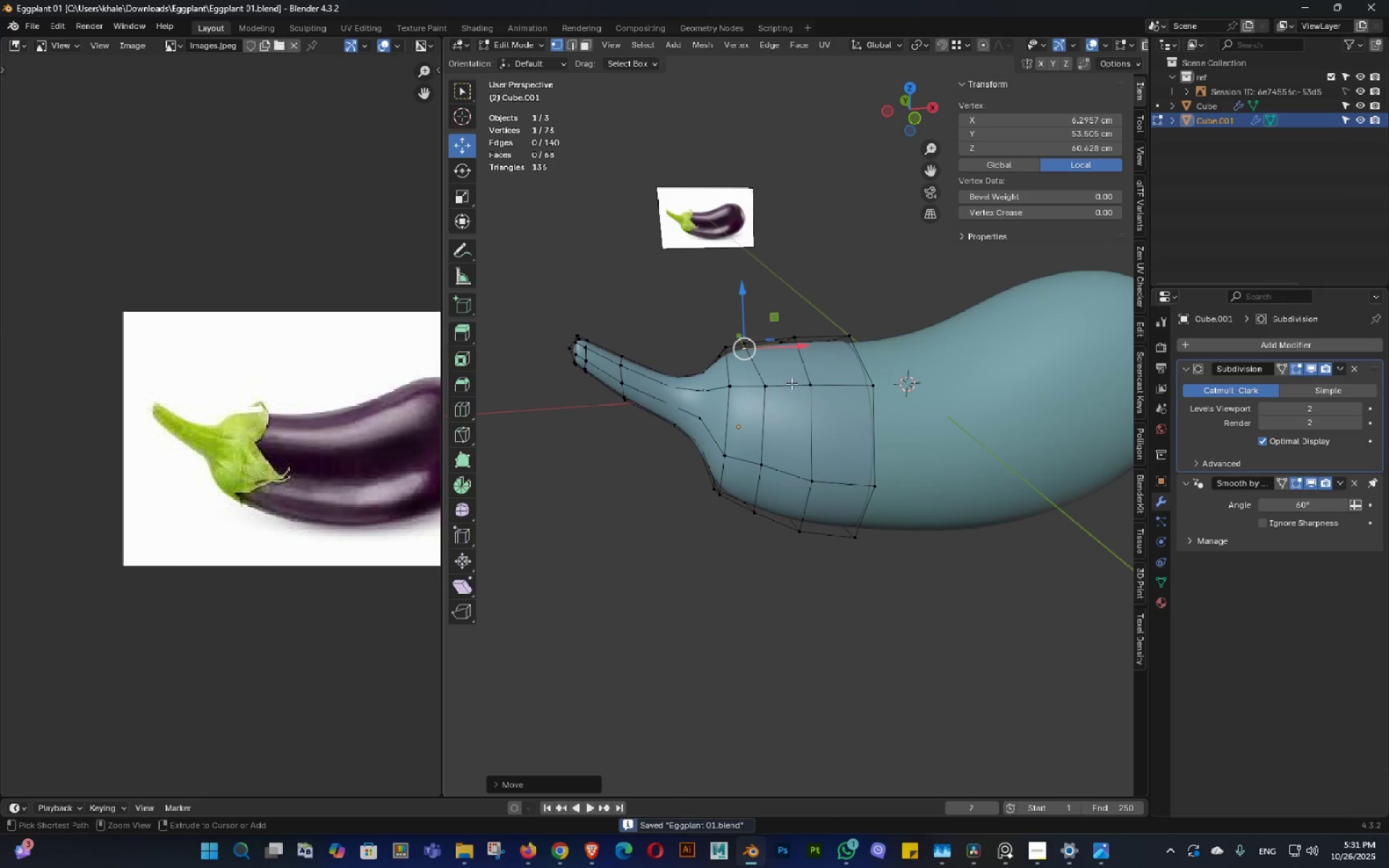 
key(Control+S)
 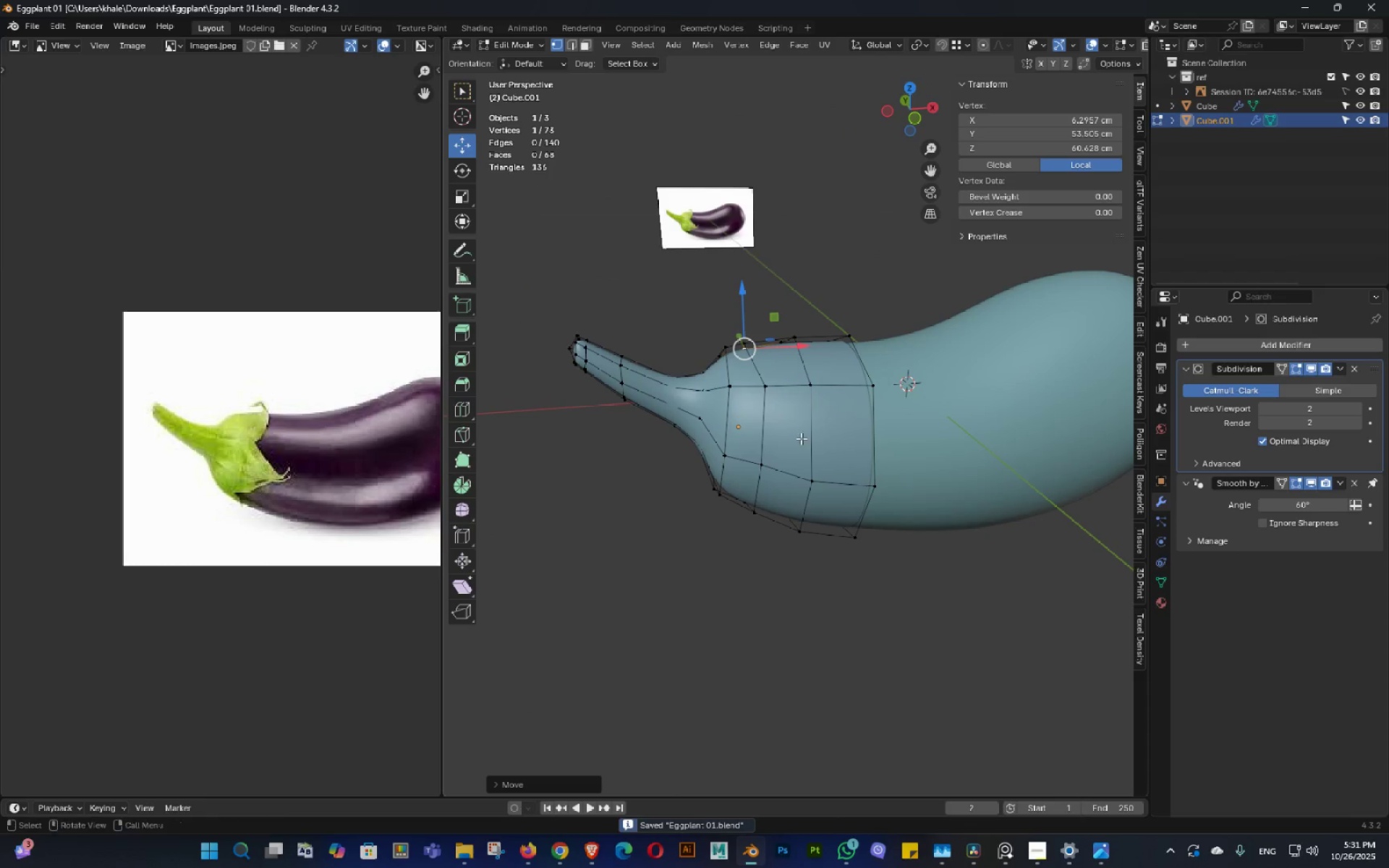 
key(Tab)
 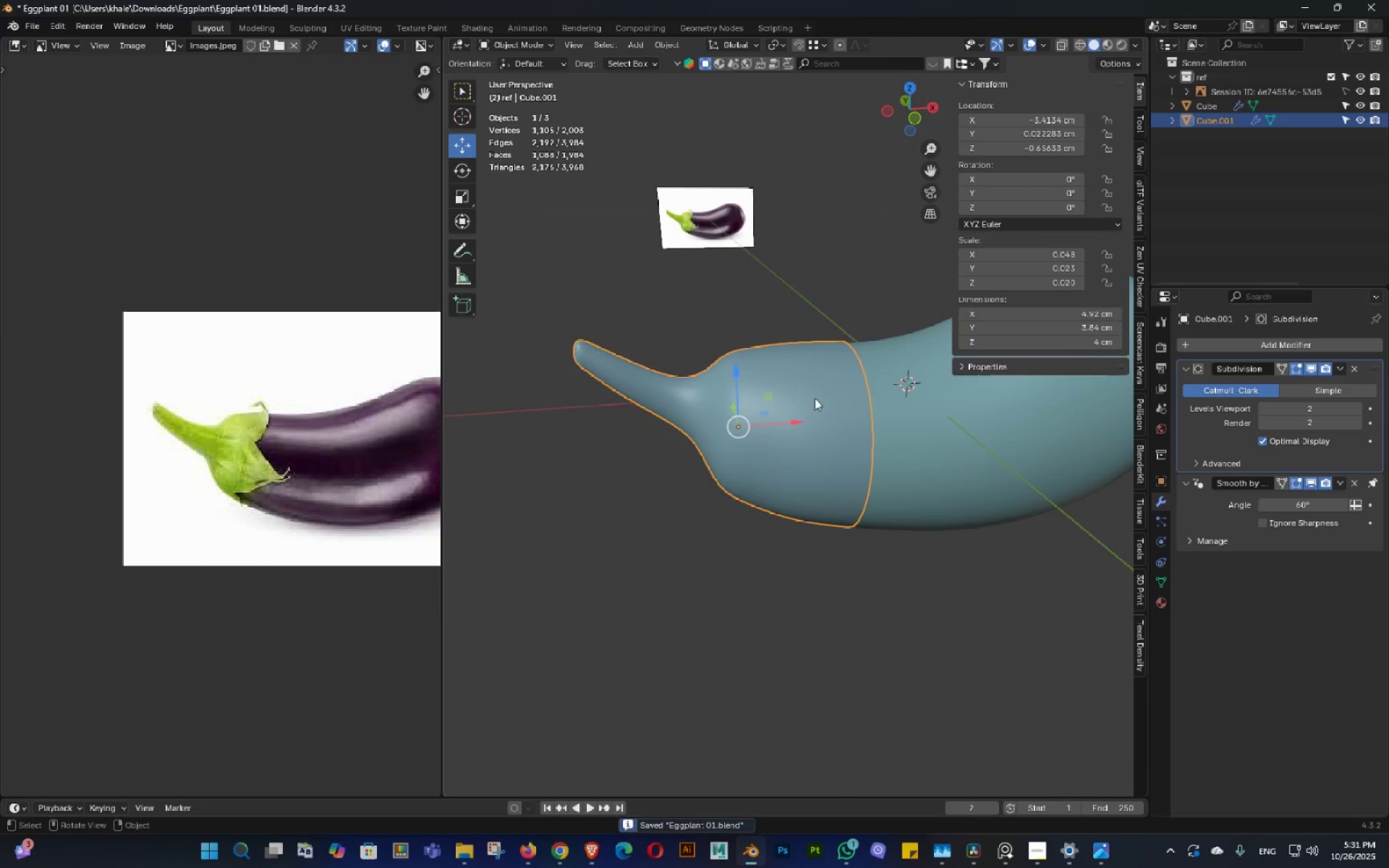 
double_click([812, 437])
 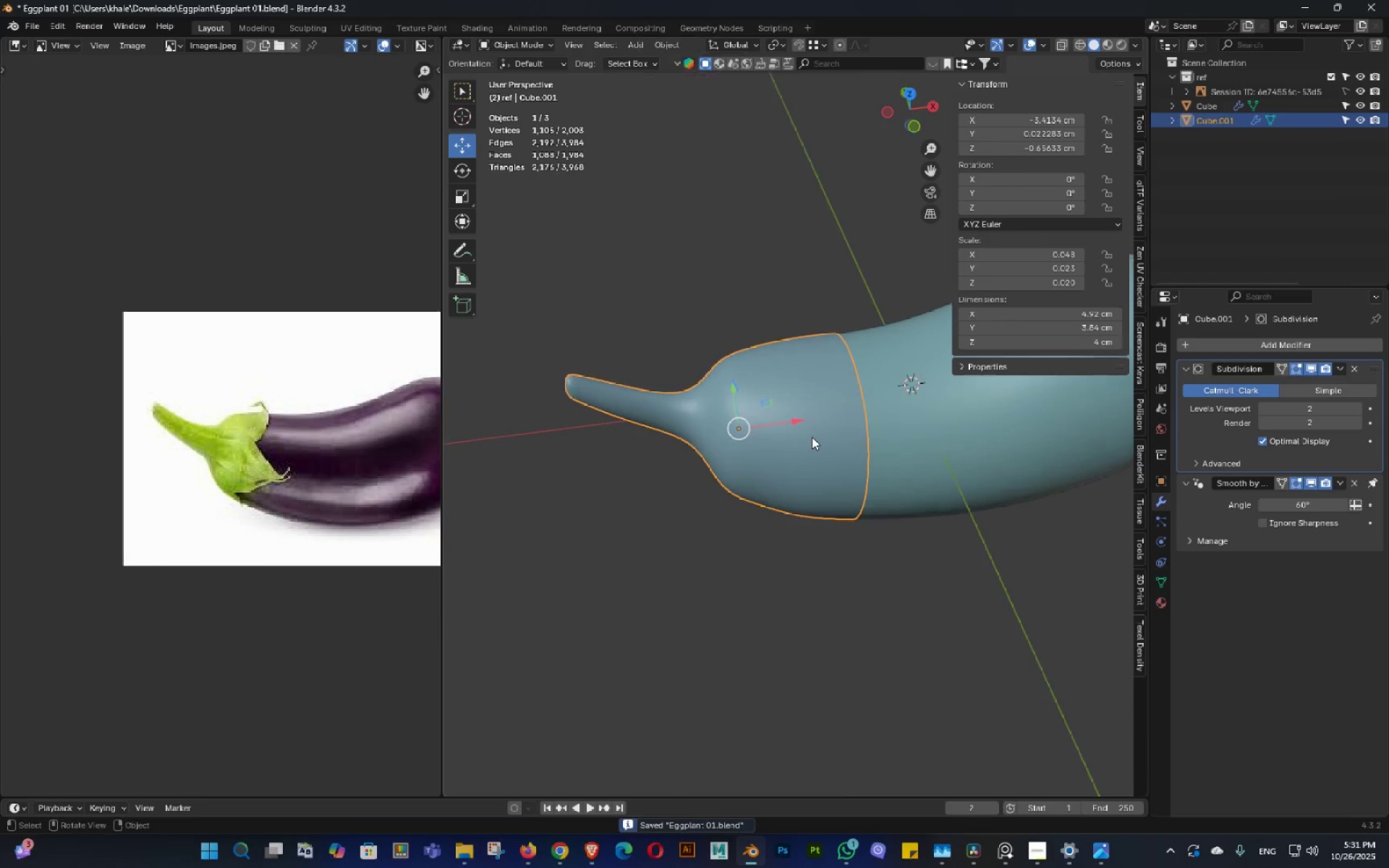 
key(Control+ControlLeft)
 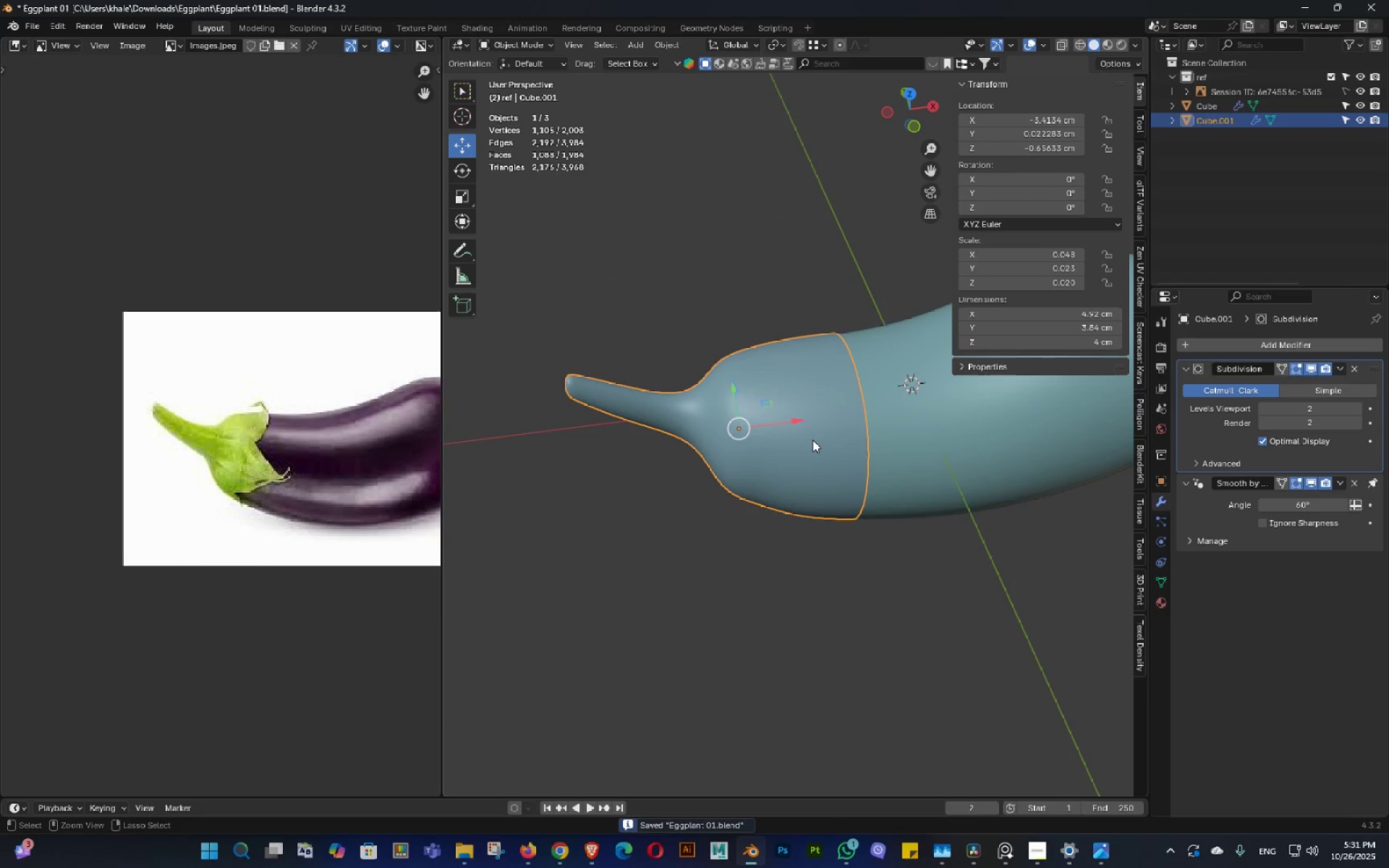 
key(Control+S)
 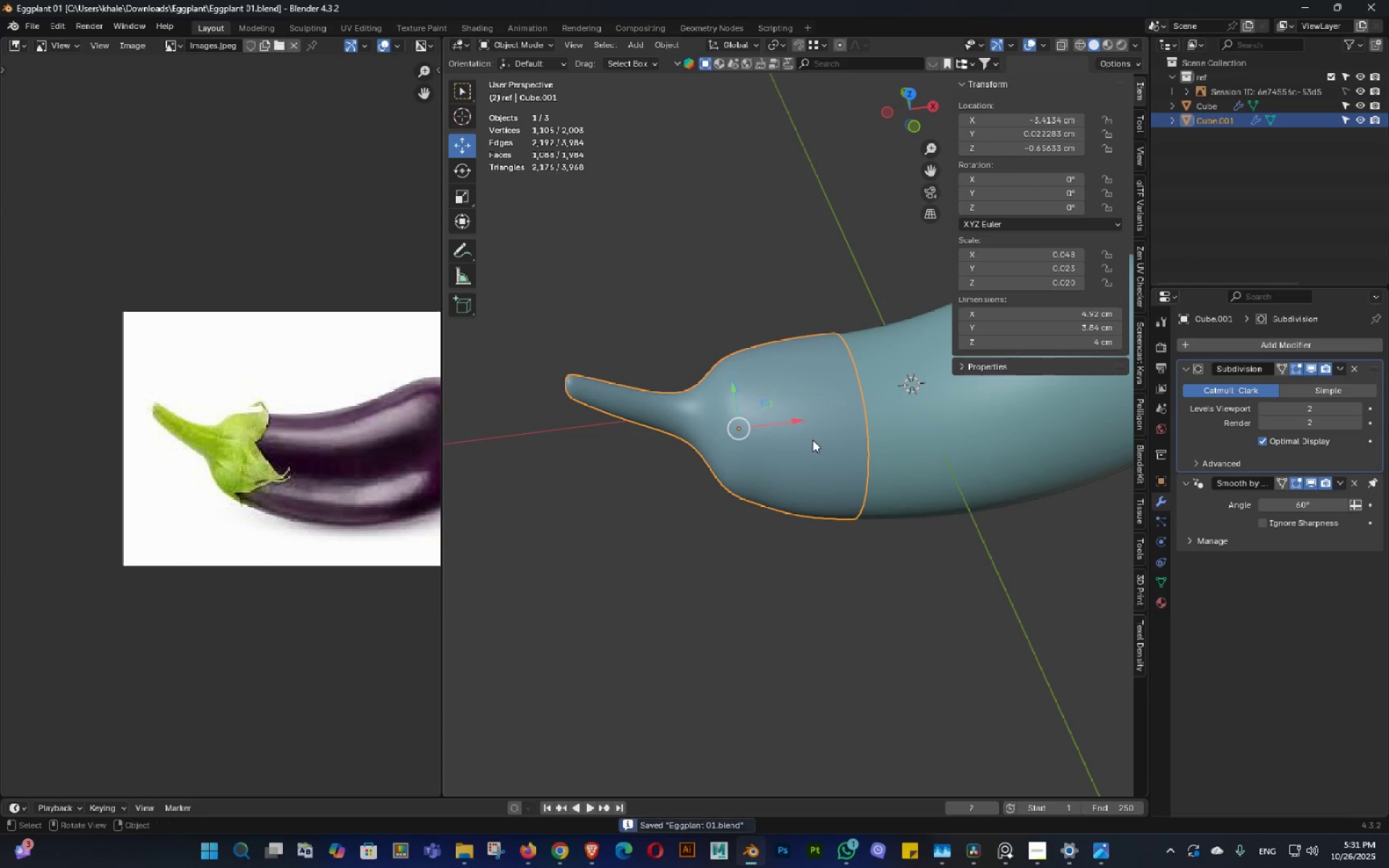 
key(Tab)
 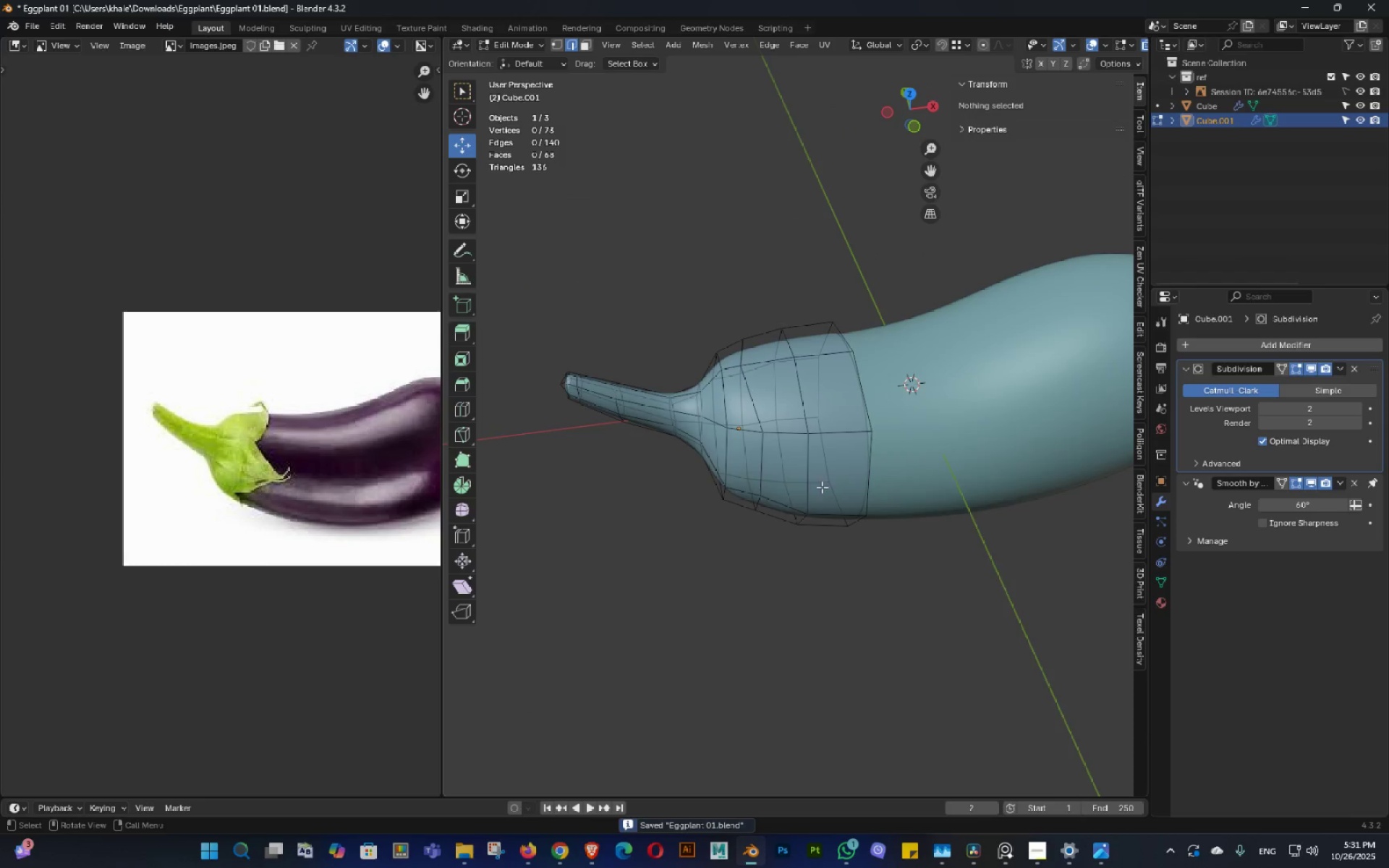 
double_click([818, 455])
 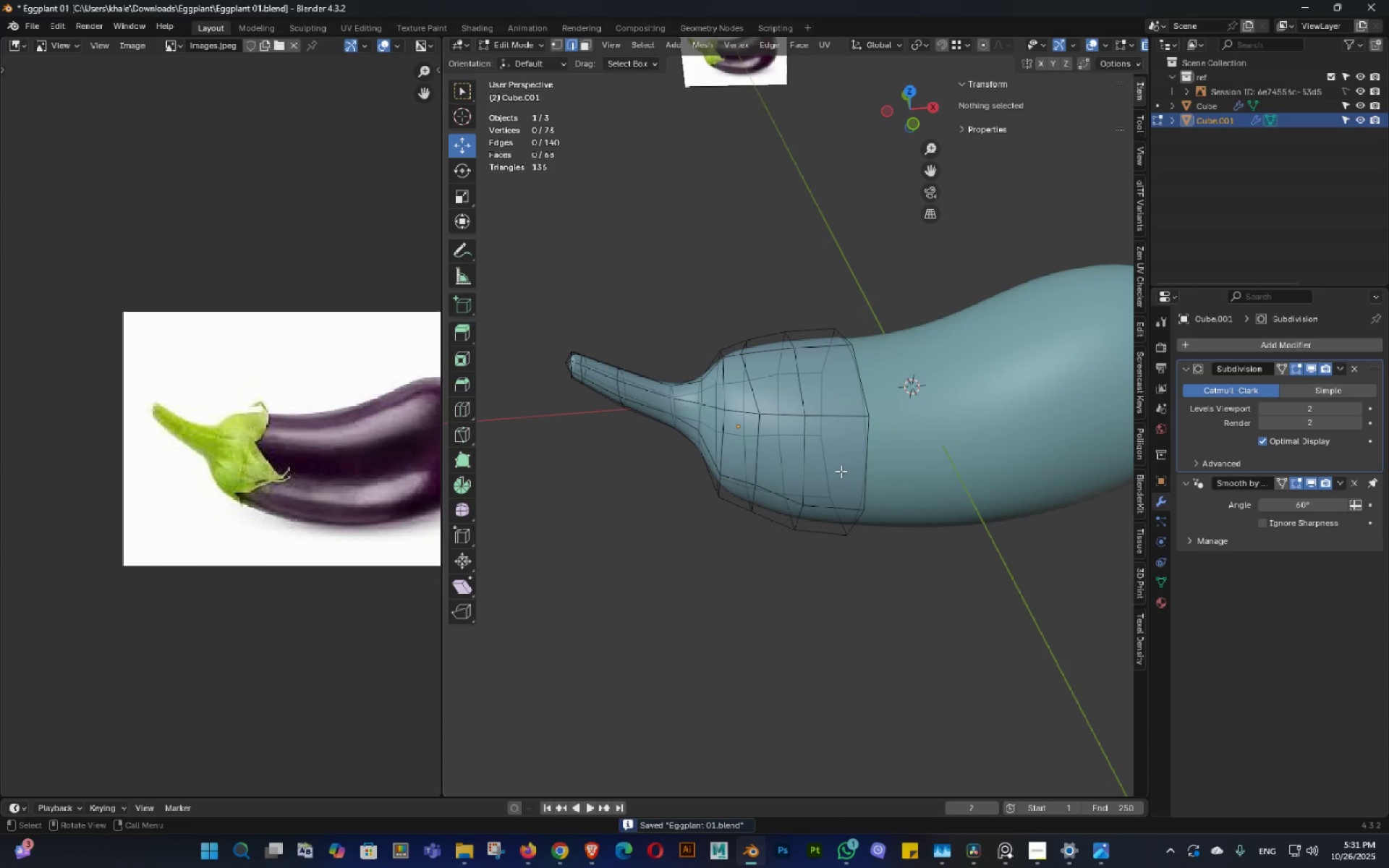 
key(Shift+ShiftLeft)
 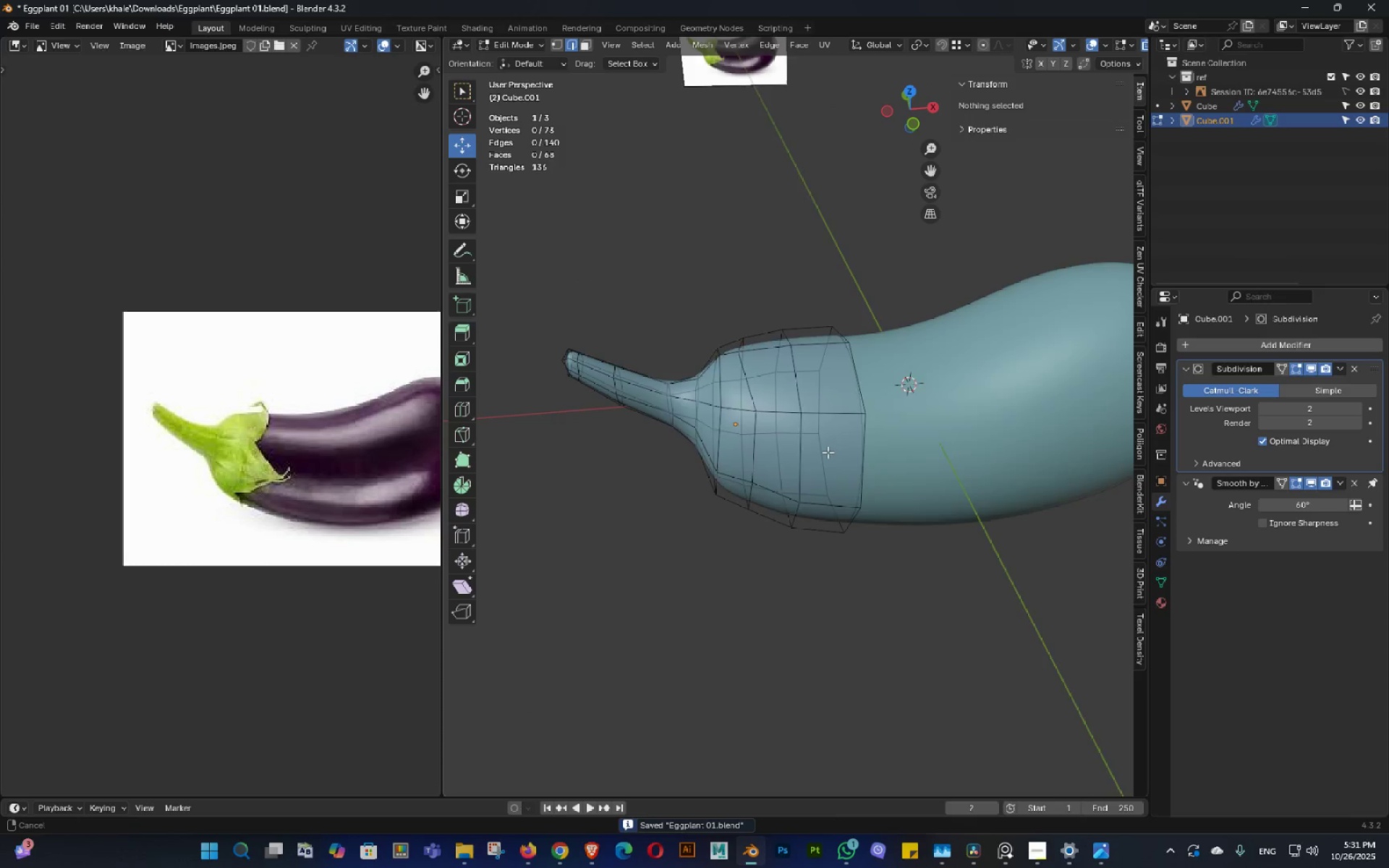 
triple_click([820, 447])
 